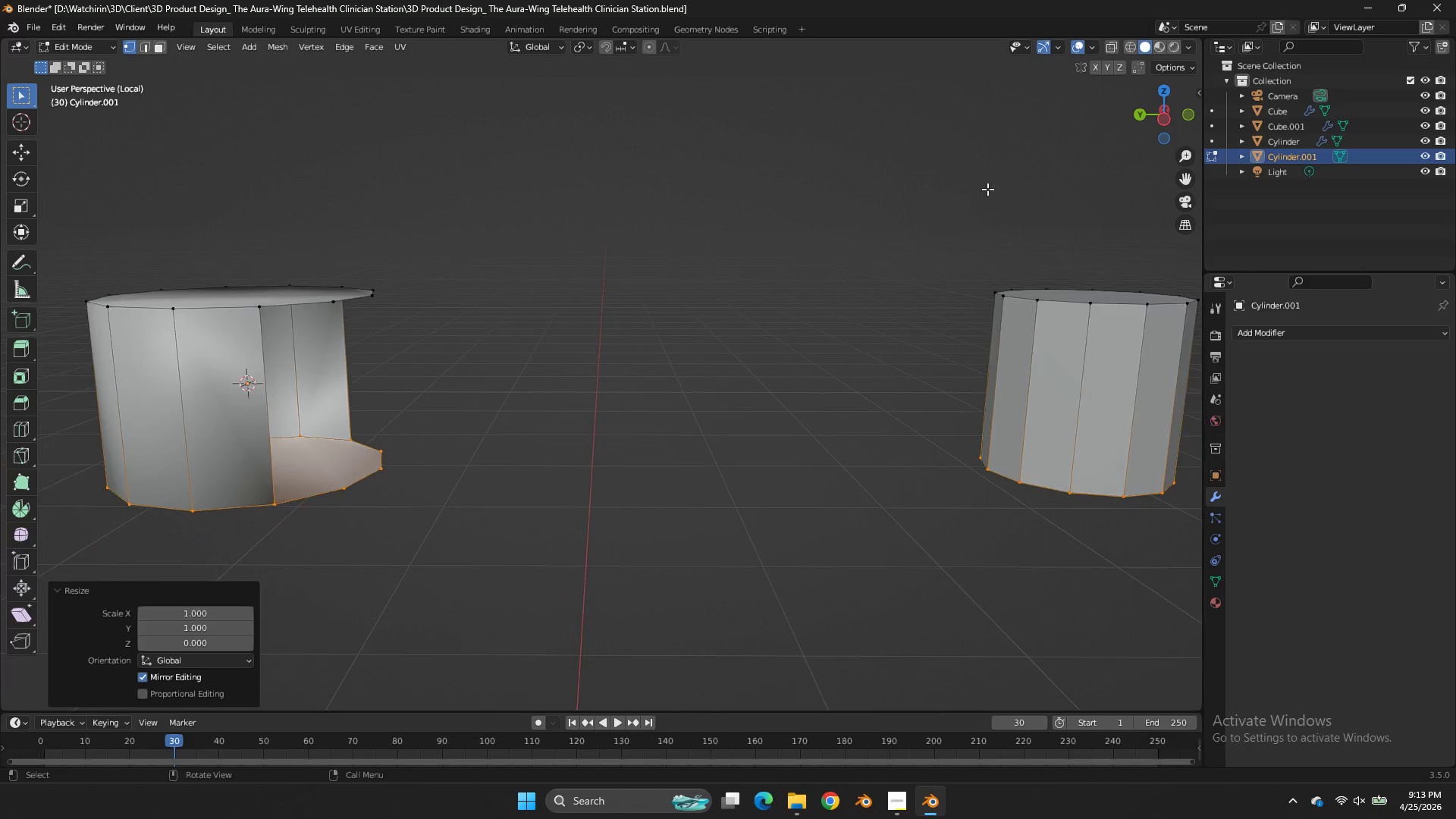 
scroll: coordinate [965, 199], scroll_direction: down, amount: 1.0
 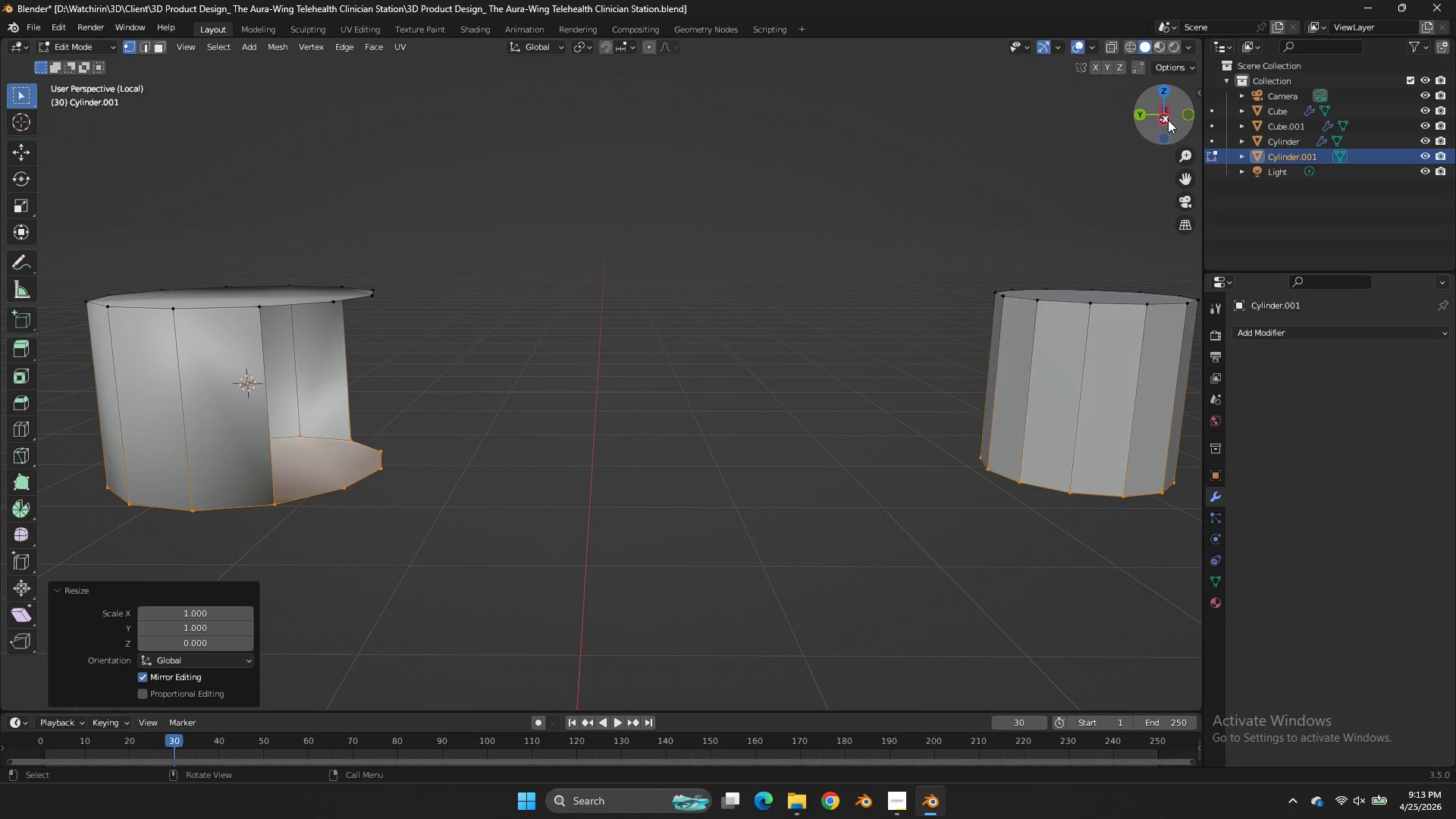 
left_click([1168, 120])
 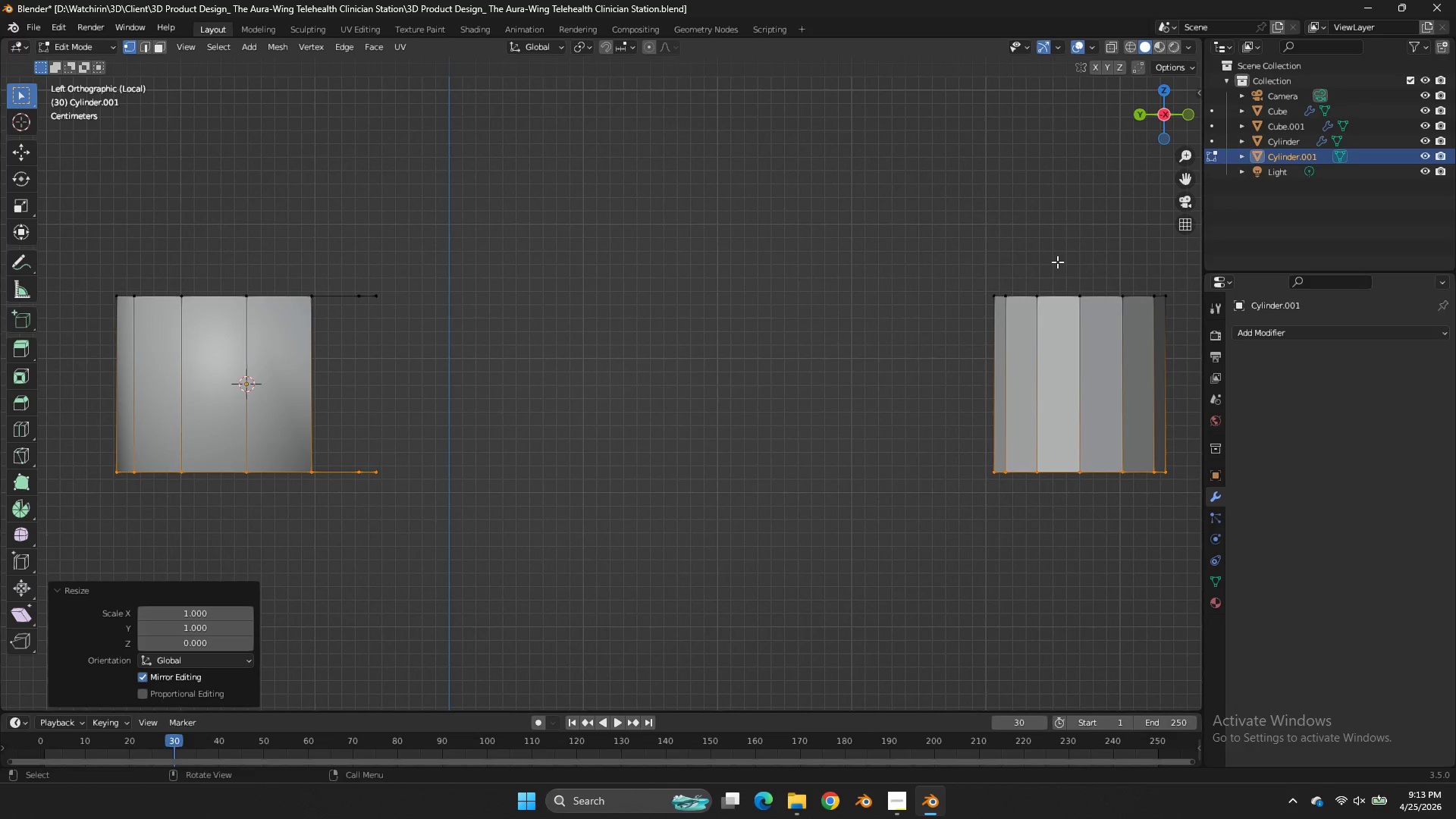 
type(zzx)
 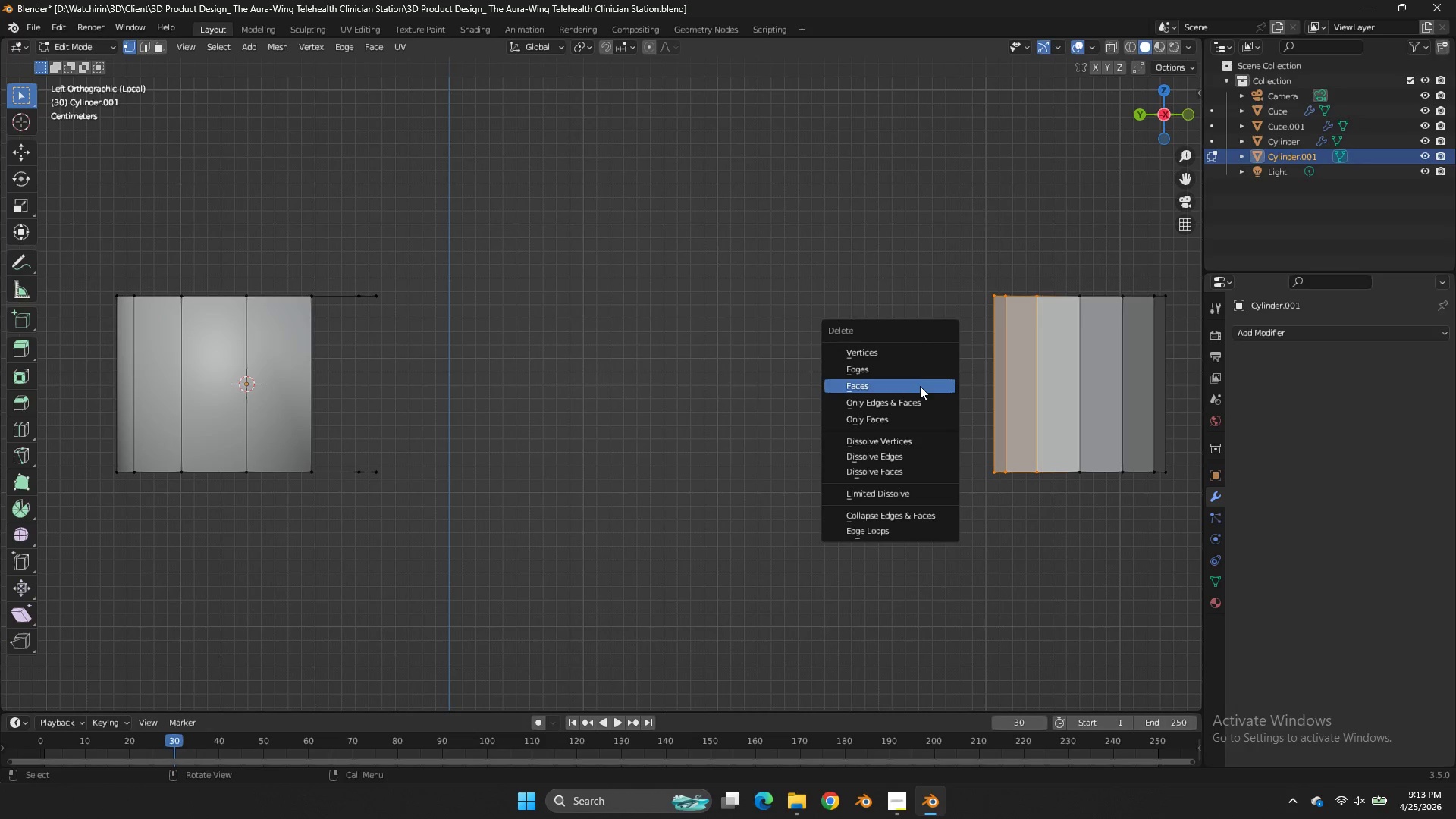 
left_click_drag(start_coordinate=[1050, 264], to_coordinate=[884, 569])
 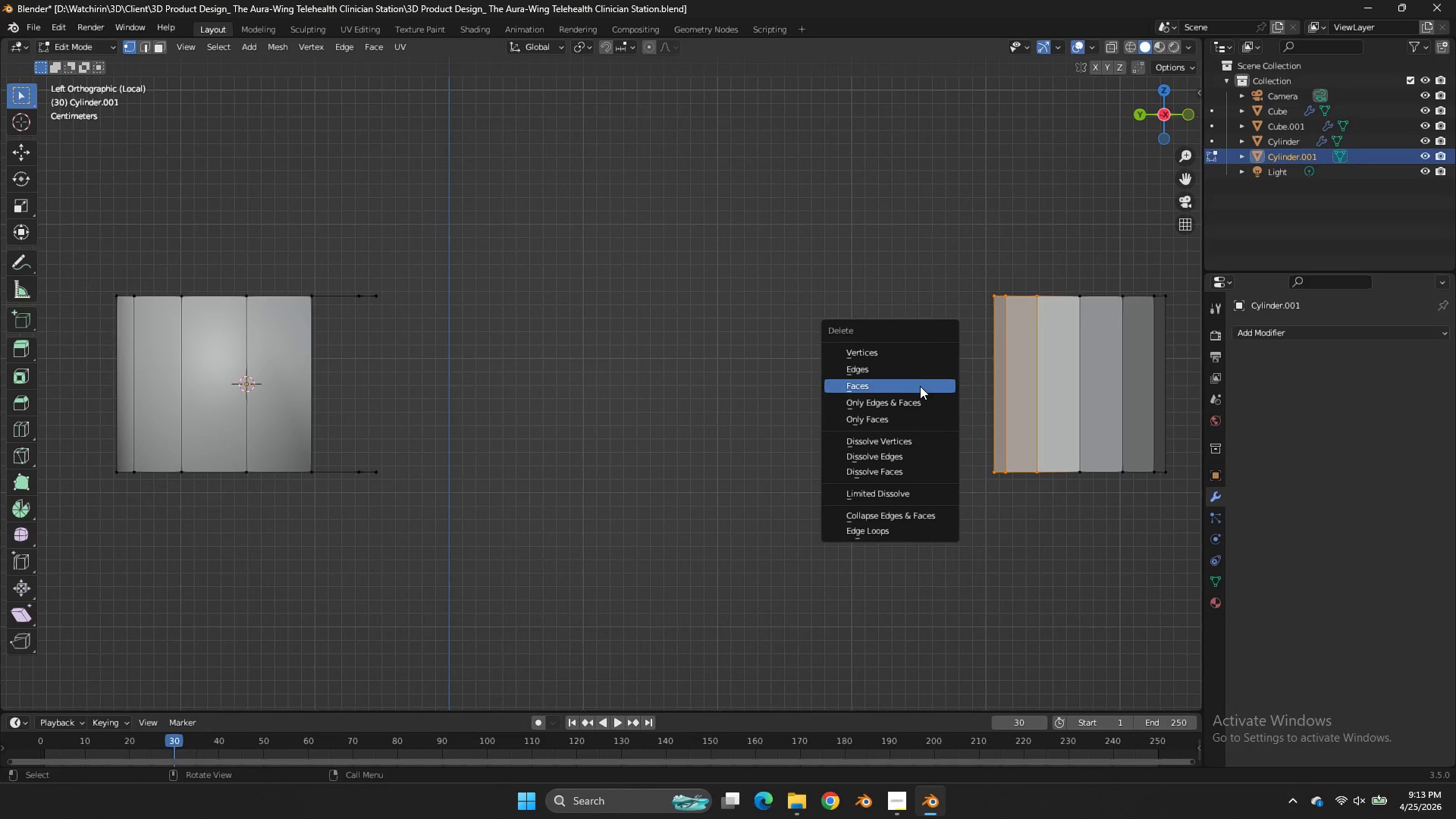 
left_click([920, 387])
 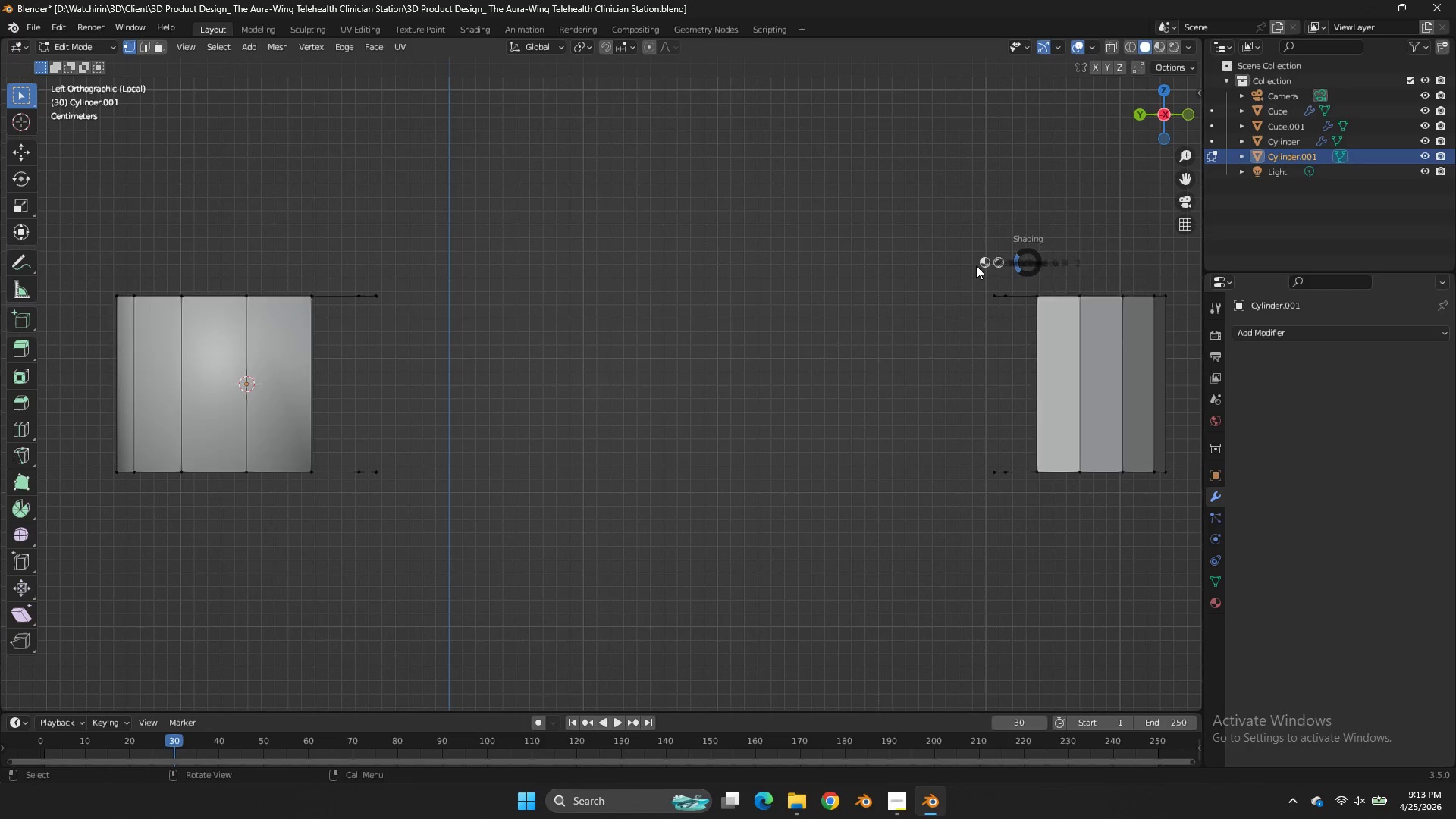 
key(Z)
 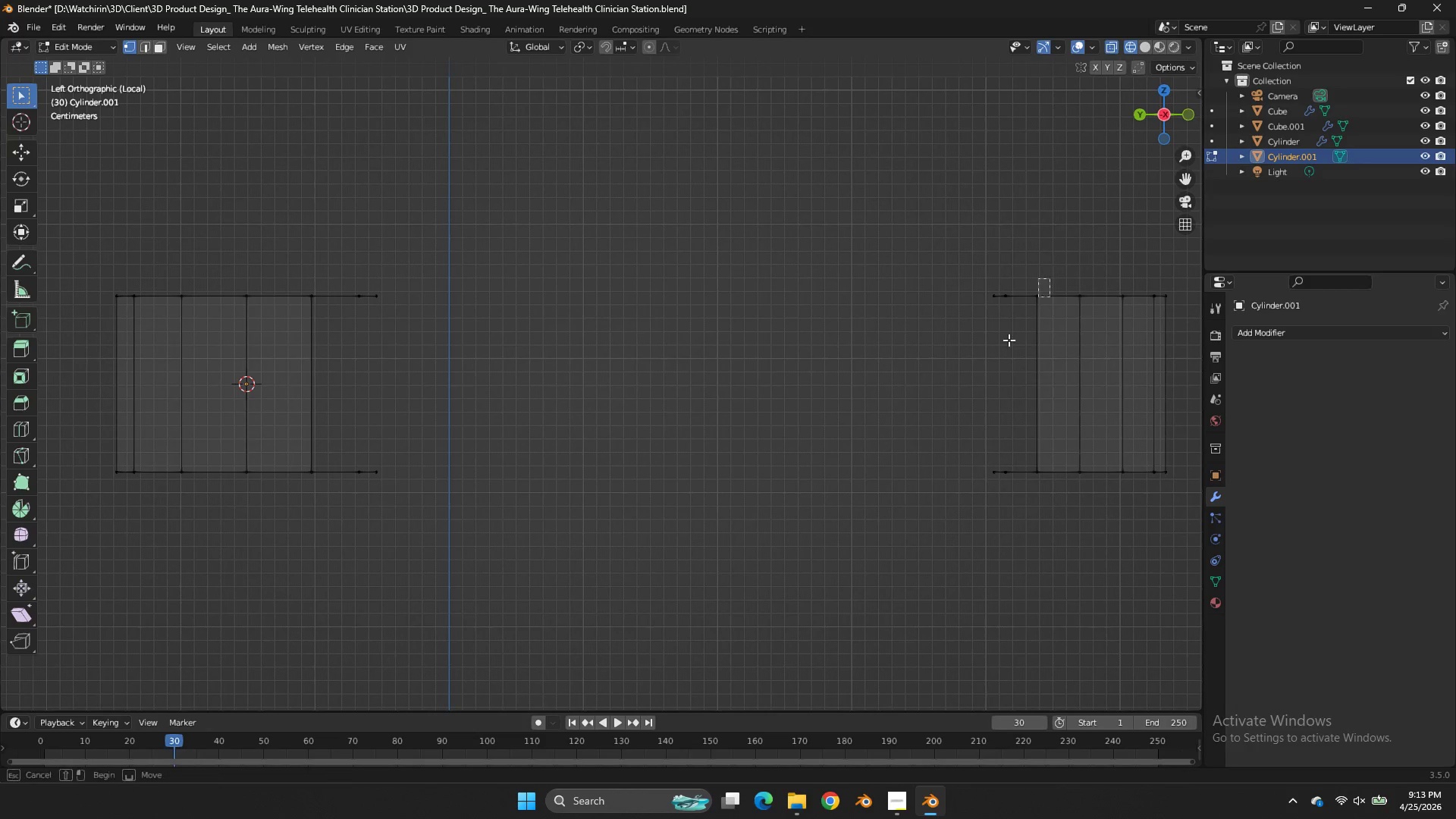 
left_click_drag(start_coordinate=[1050, 278], to_coordinate=[824, 547])
 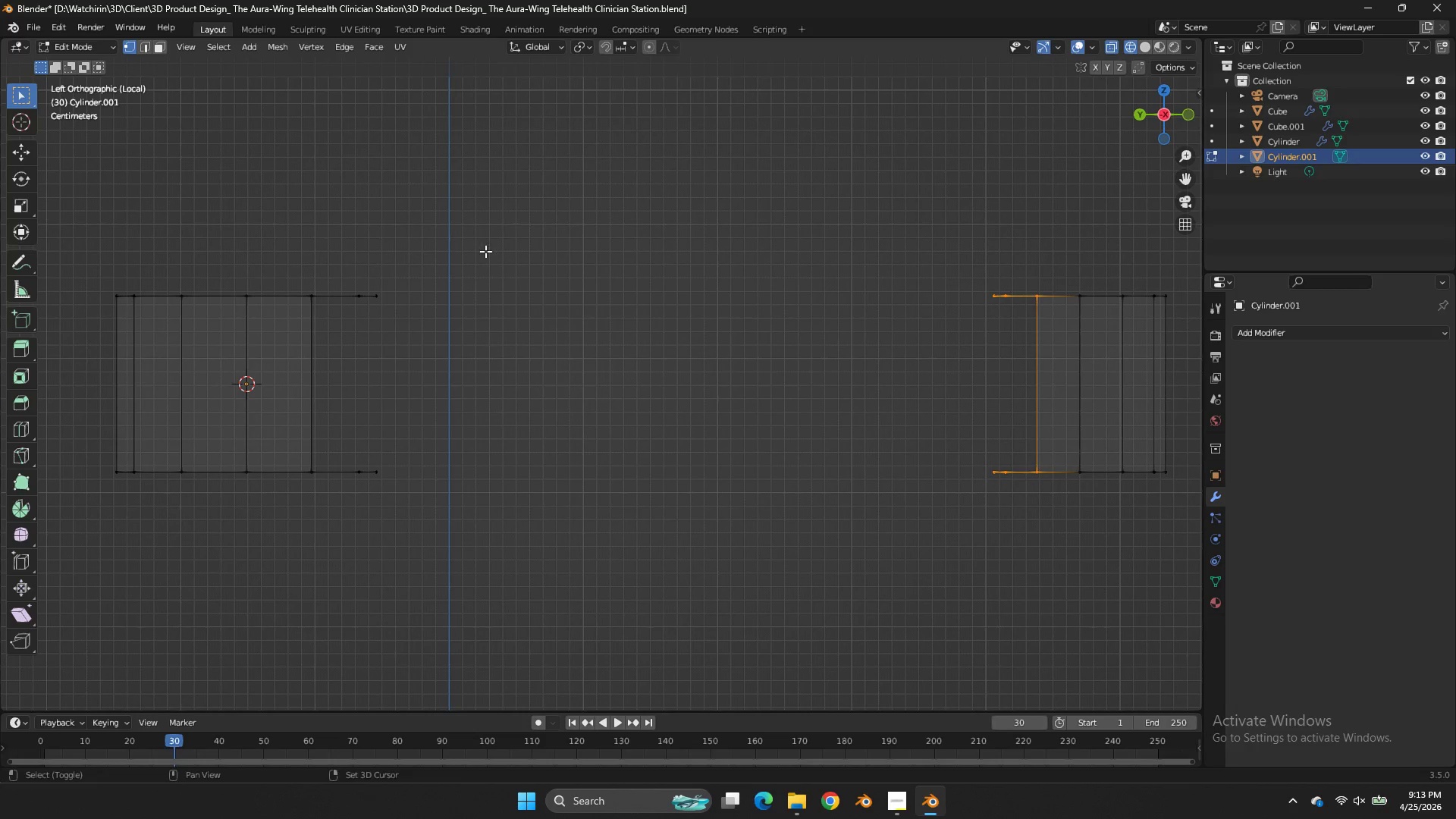 
hold_key(key=ShiftLeft, duration=0.91)
left_click_drag(start_coordinate=[474, 247], to_coordinate=[298, 538])
 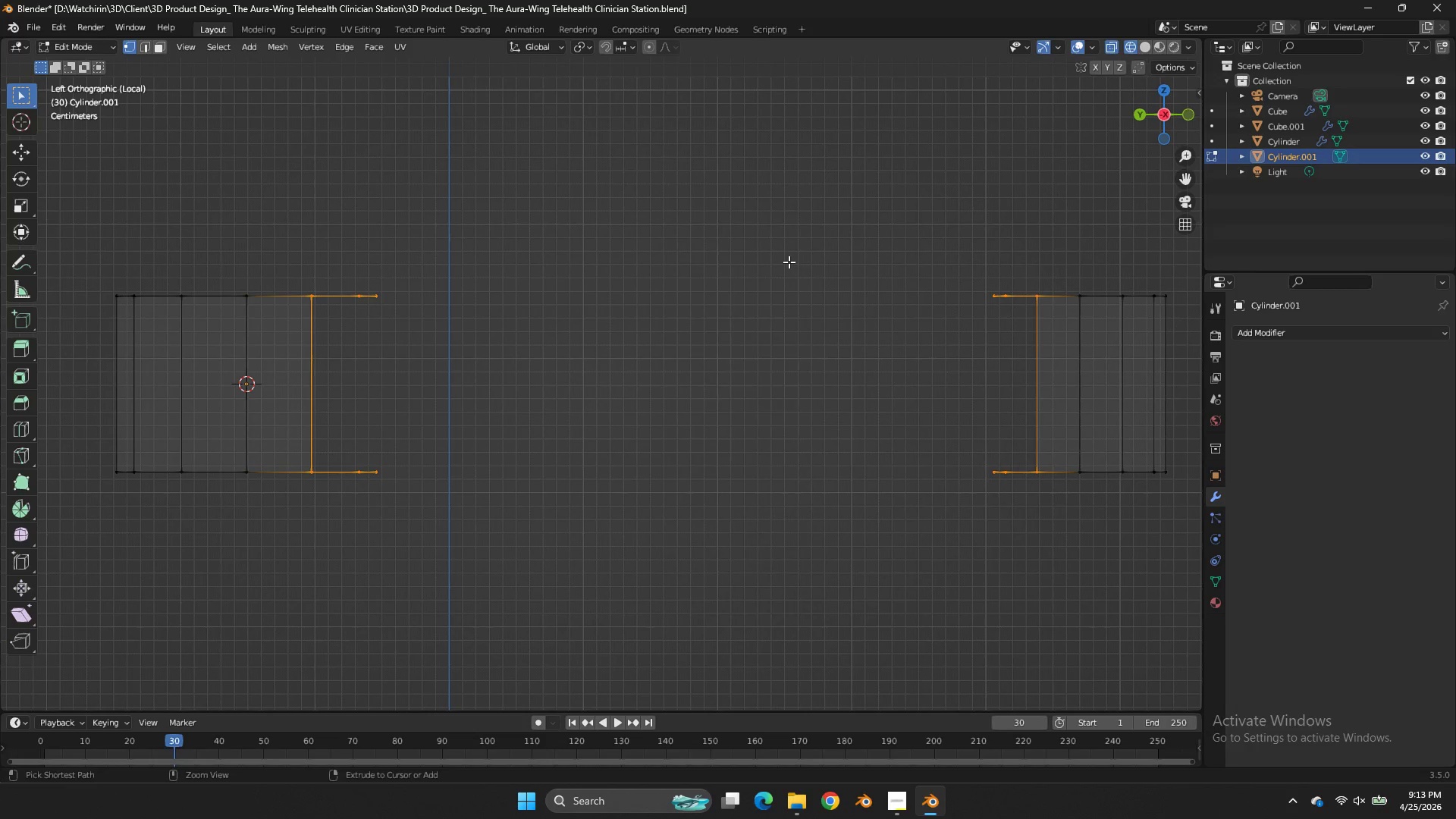 
key(Control+E)
 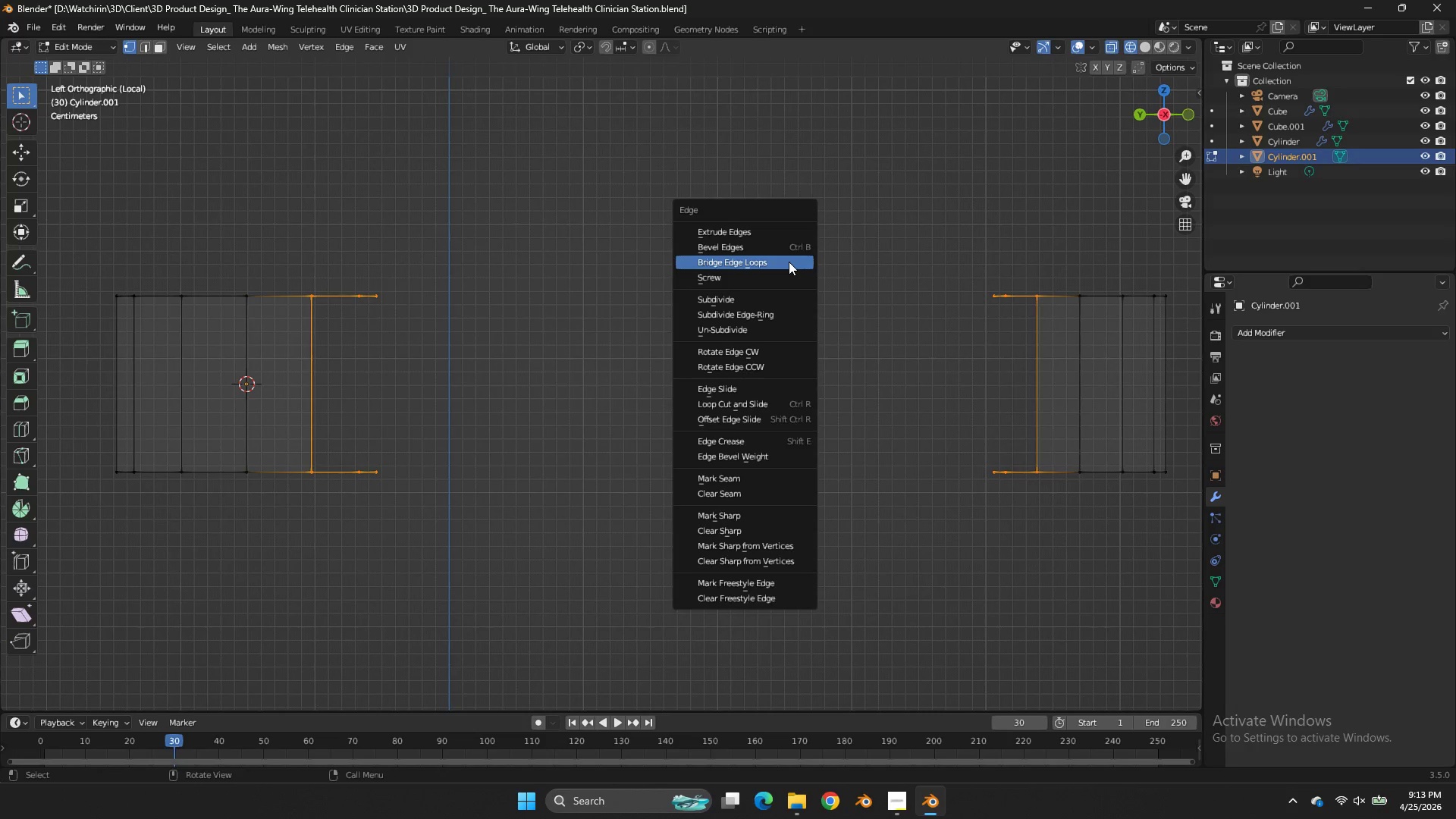 
left_click([789, 262])
 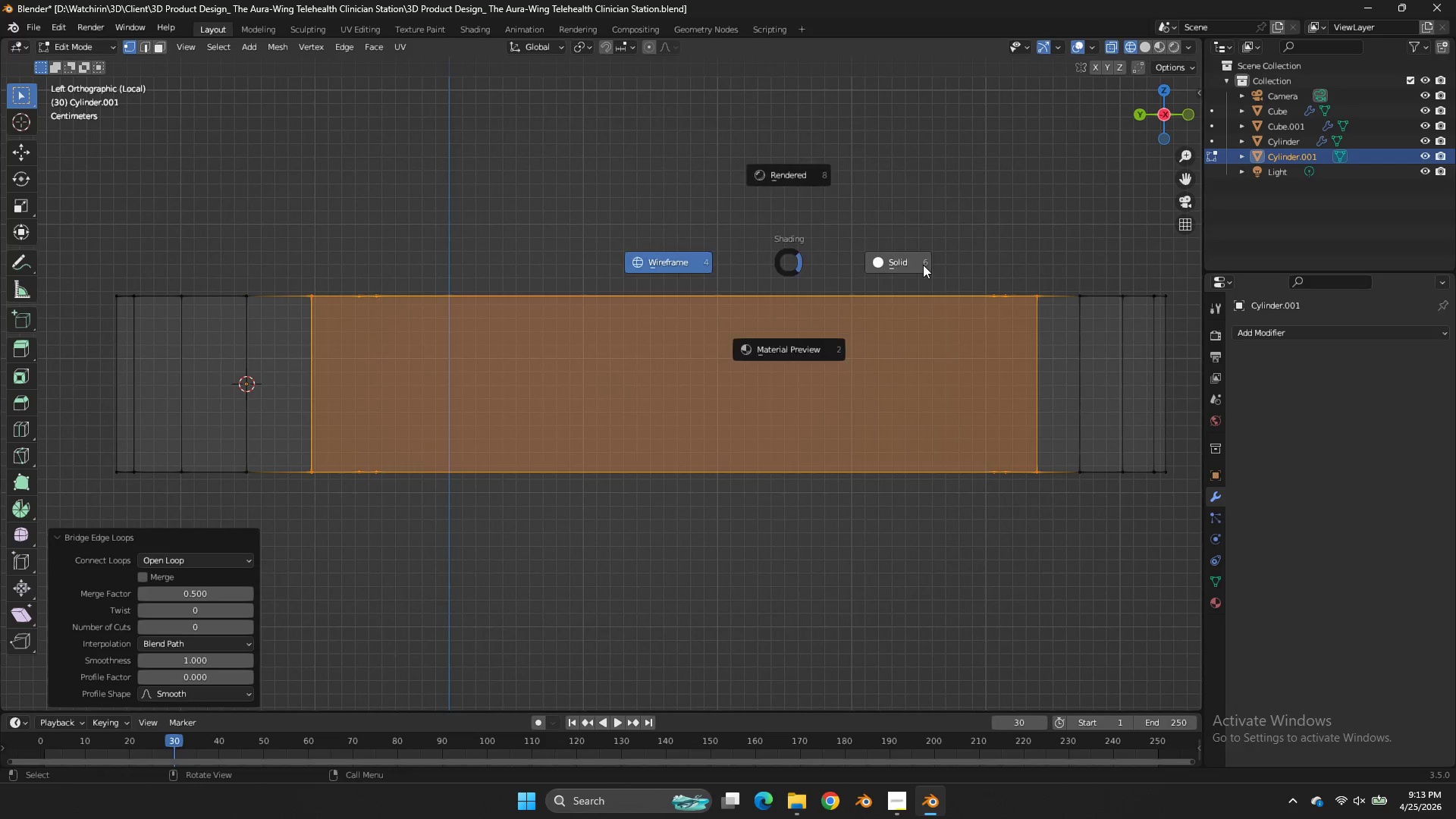 
key(Z)
 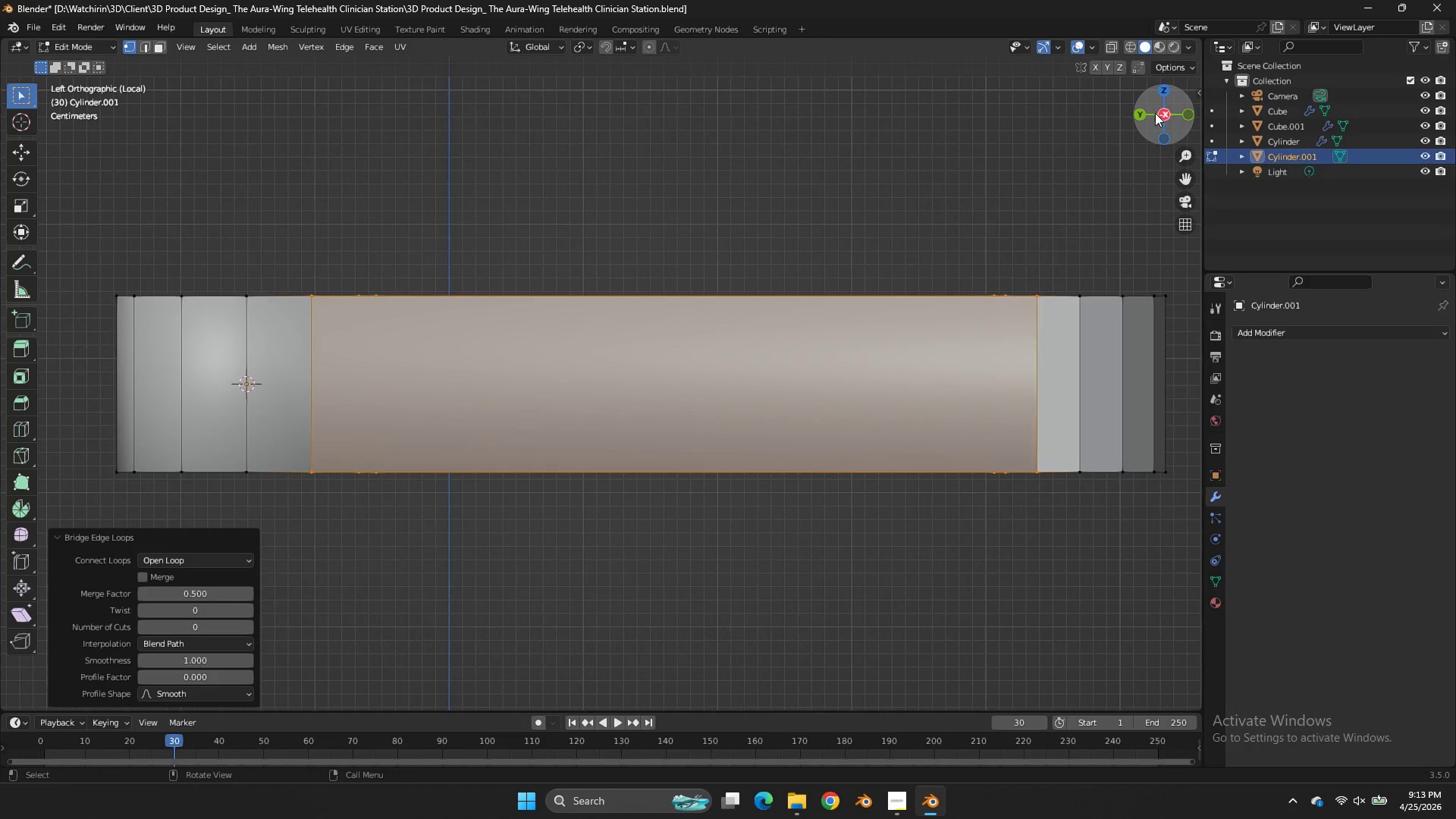 
left_click_drag(start_coordinate=[1156, 115], to_coordinate=[1137, 247])
 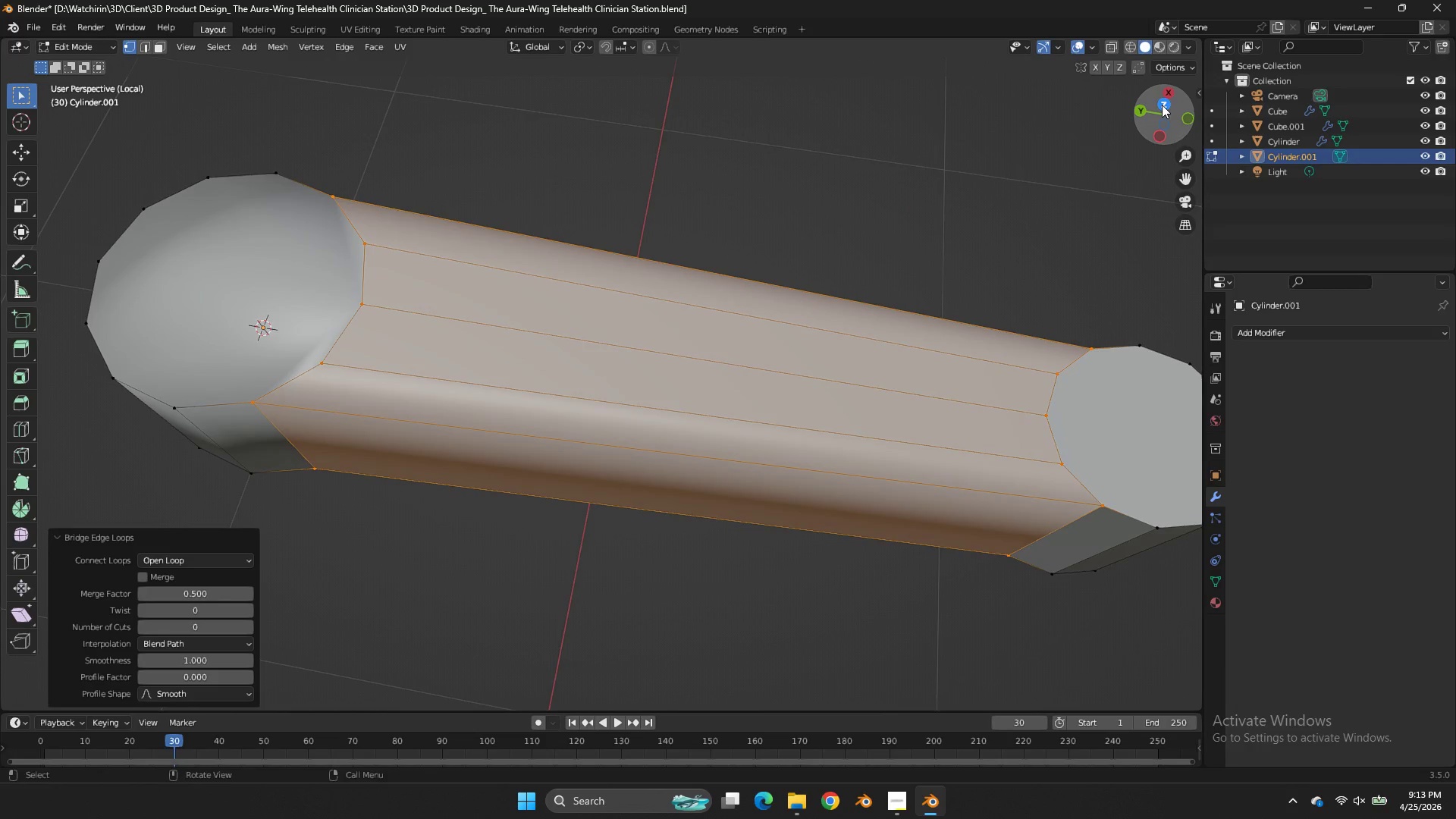 
left_click([1162, 105])
 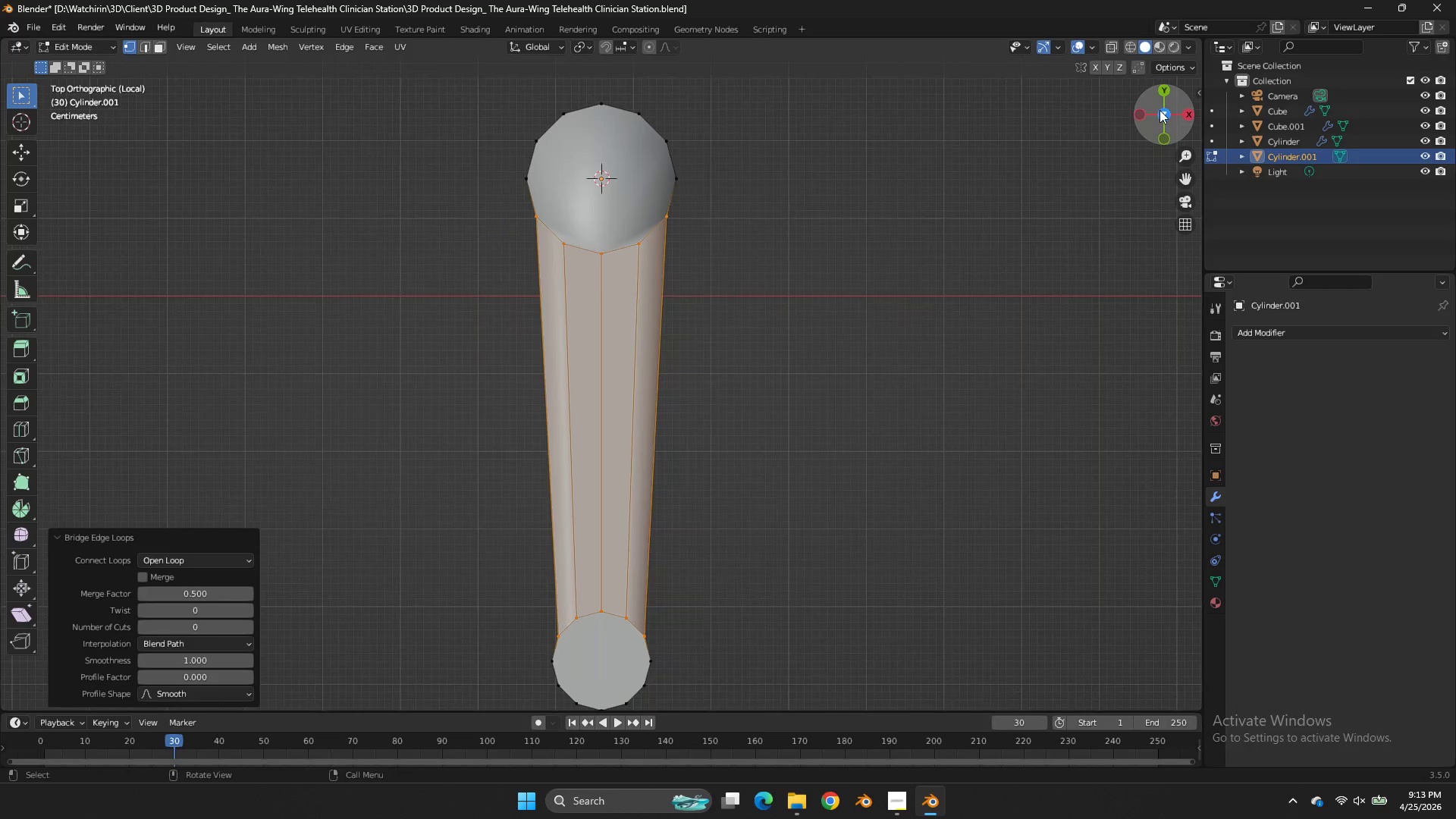 
key(Z)
 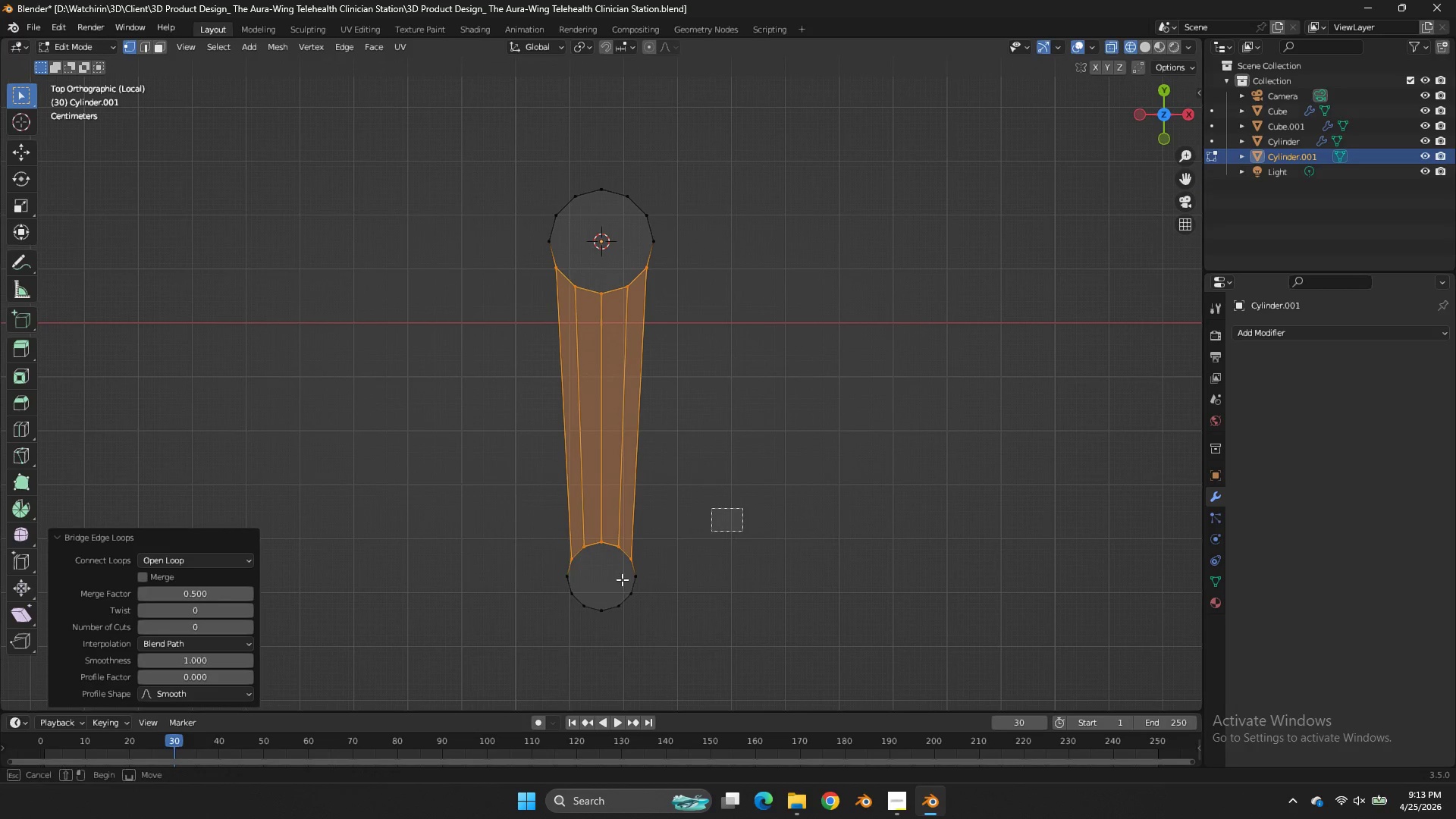 
scroll: coordinate [943, 229], scroll_direction: down, amount: 5.0
 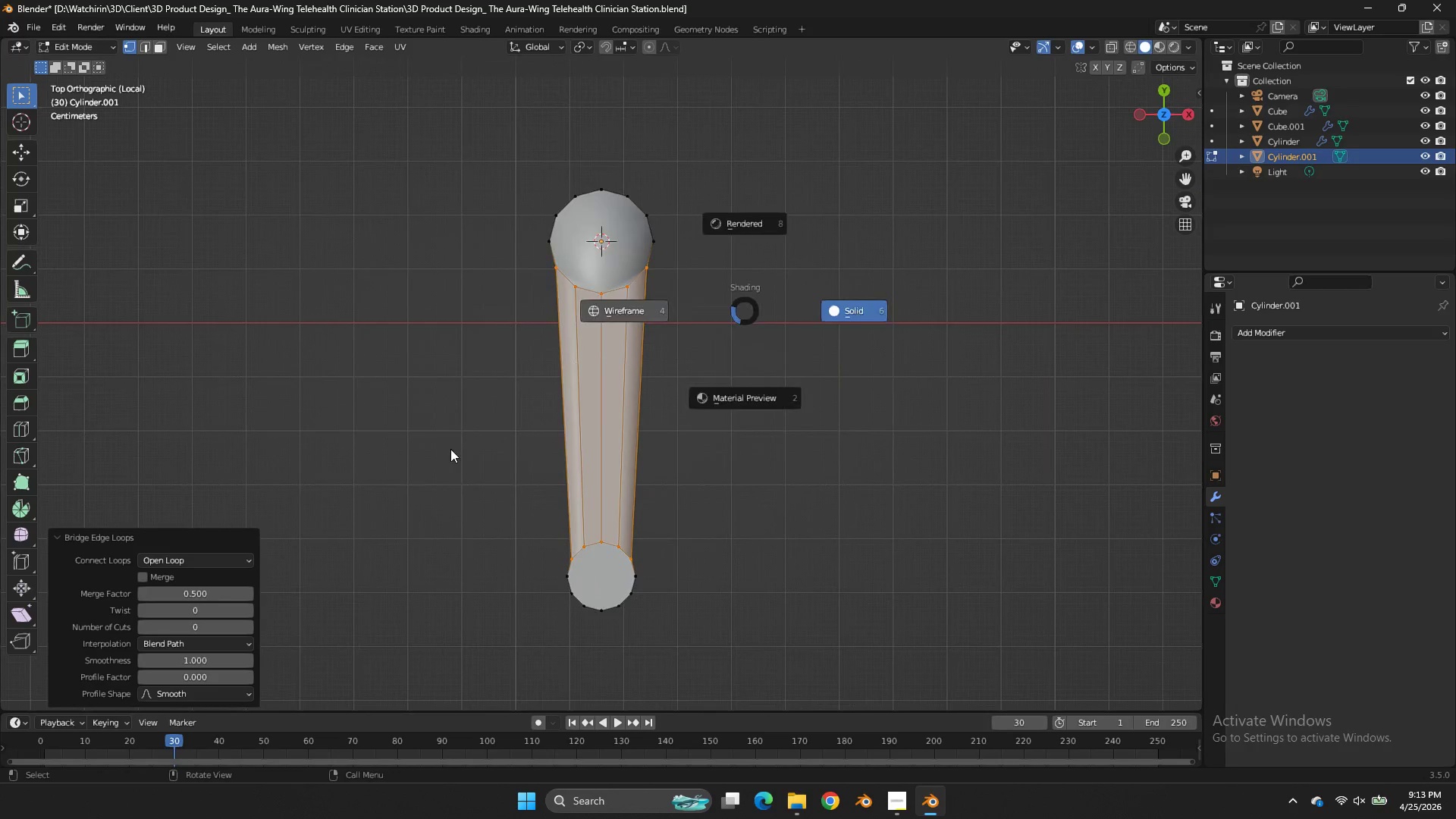 
left_click_drag(start_coordinate=[742, 508], to_coordinate=[462, 665])
 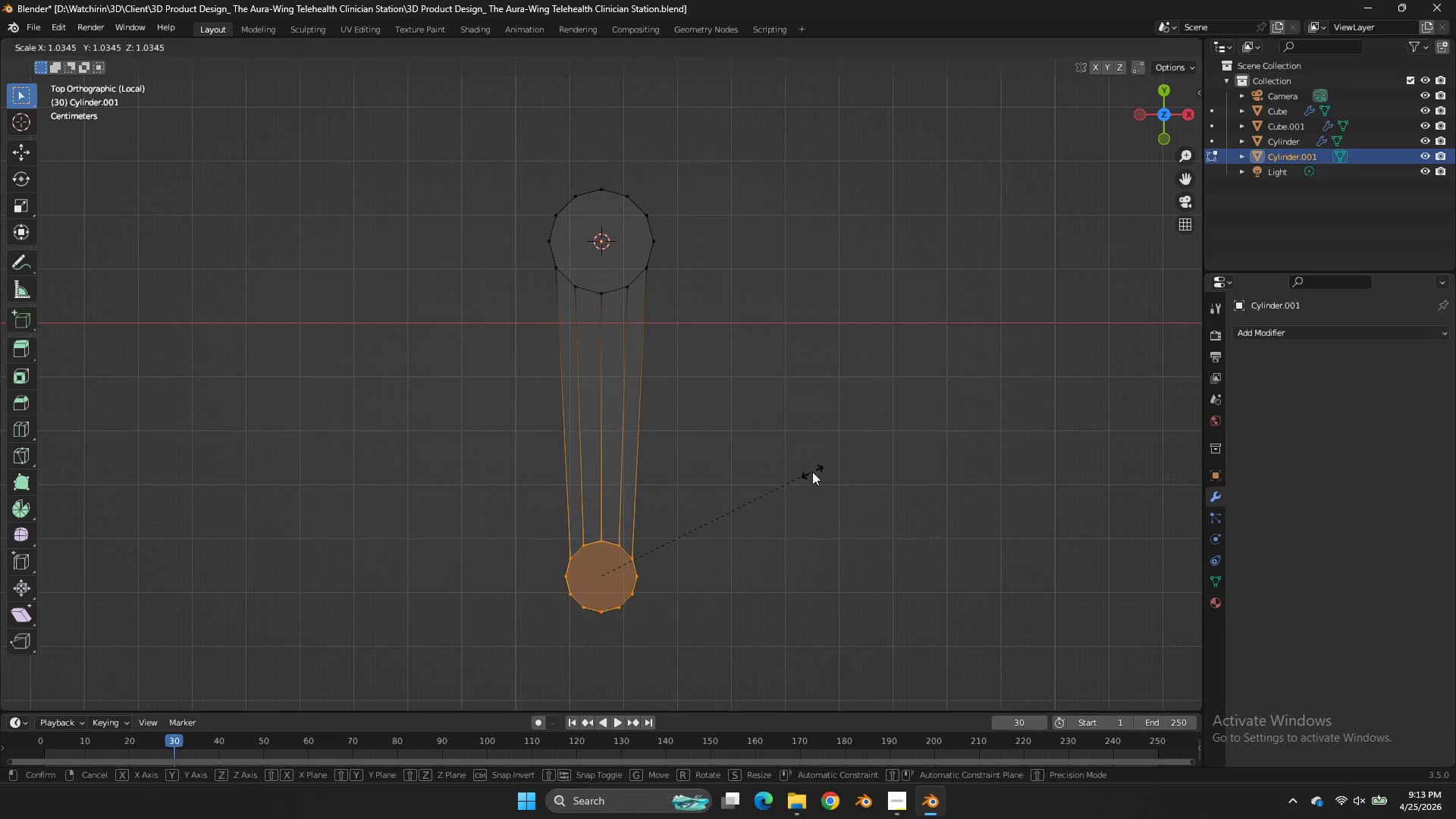 
key(S)
 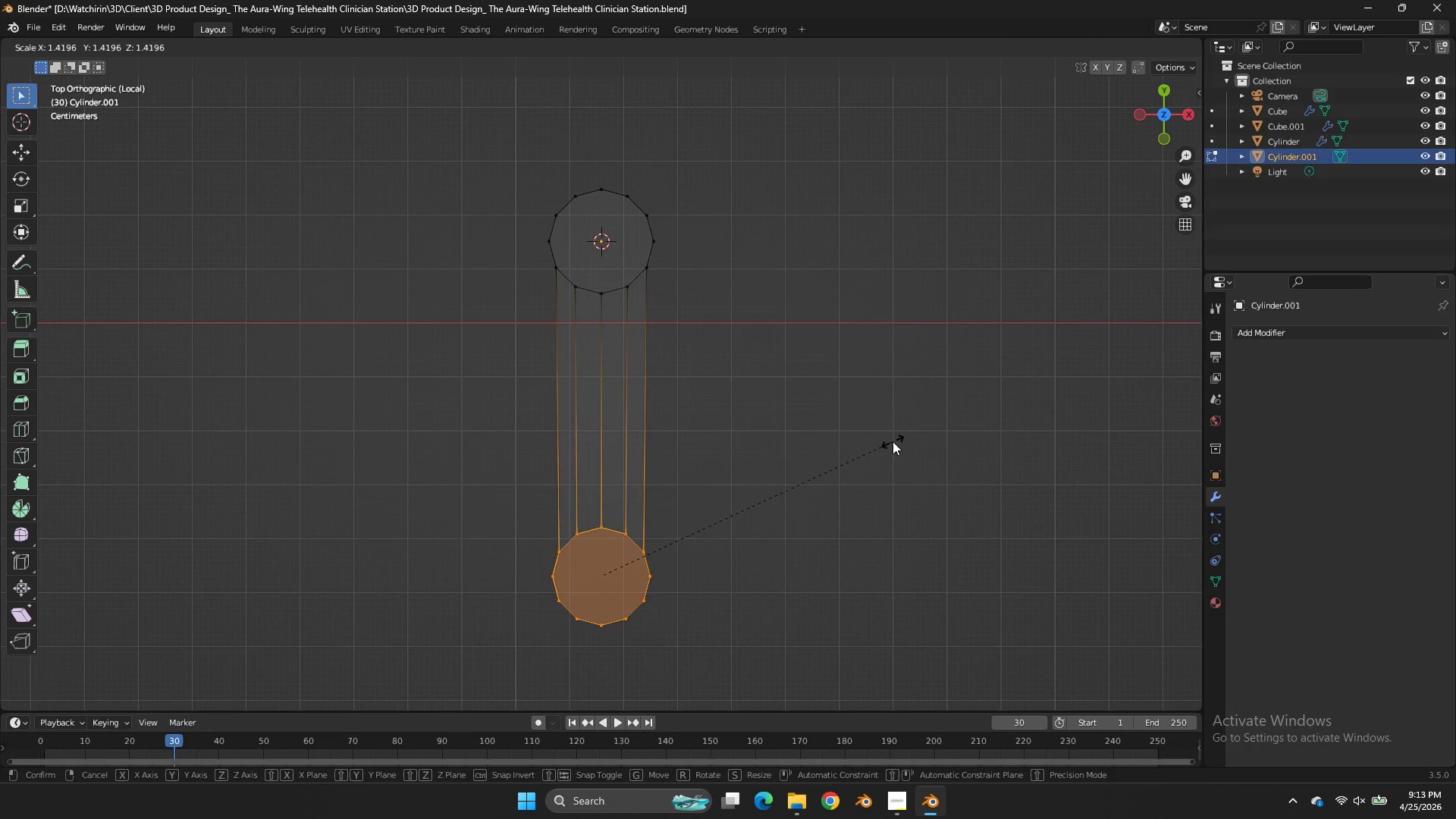 
left_click_drag(start_coordinate=[885, 444], to_coordinate=[887, 429])
 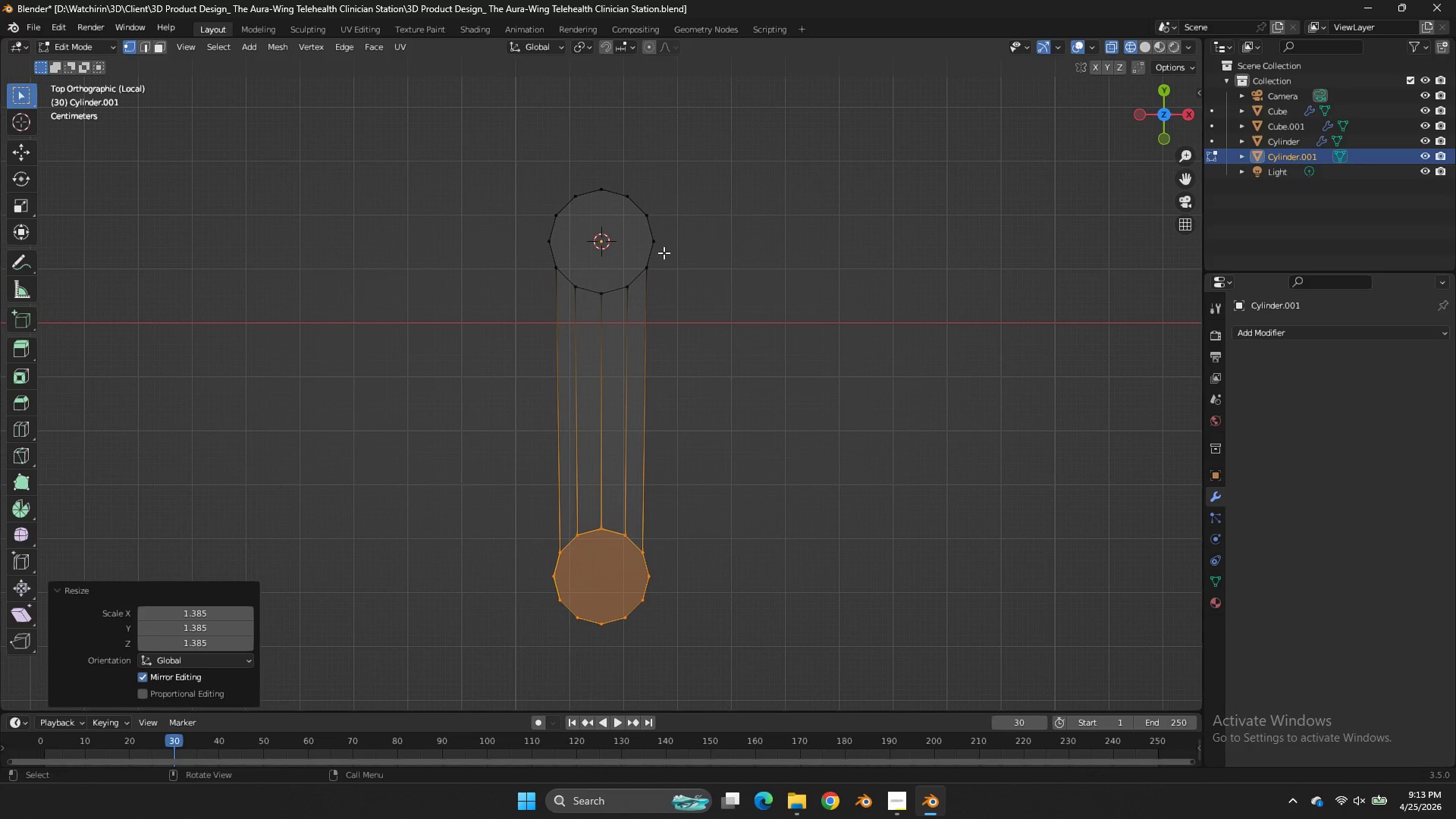 
key(Control+R)
 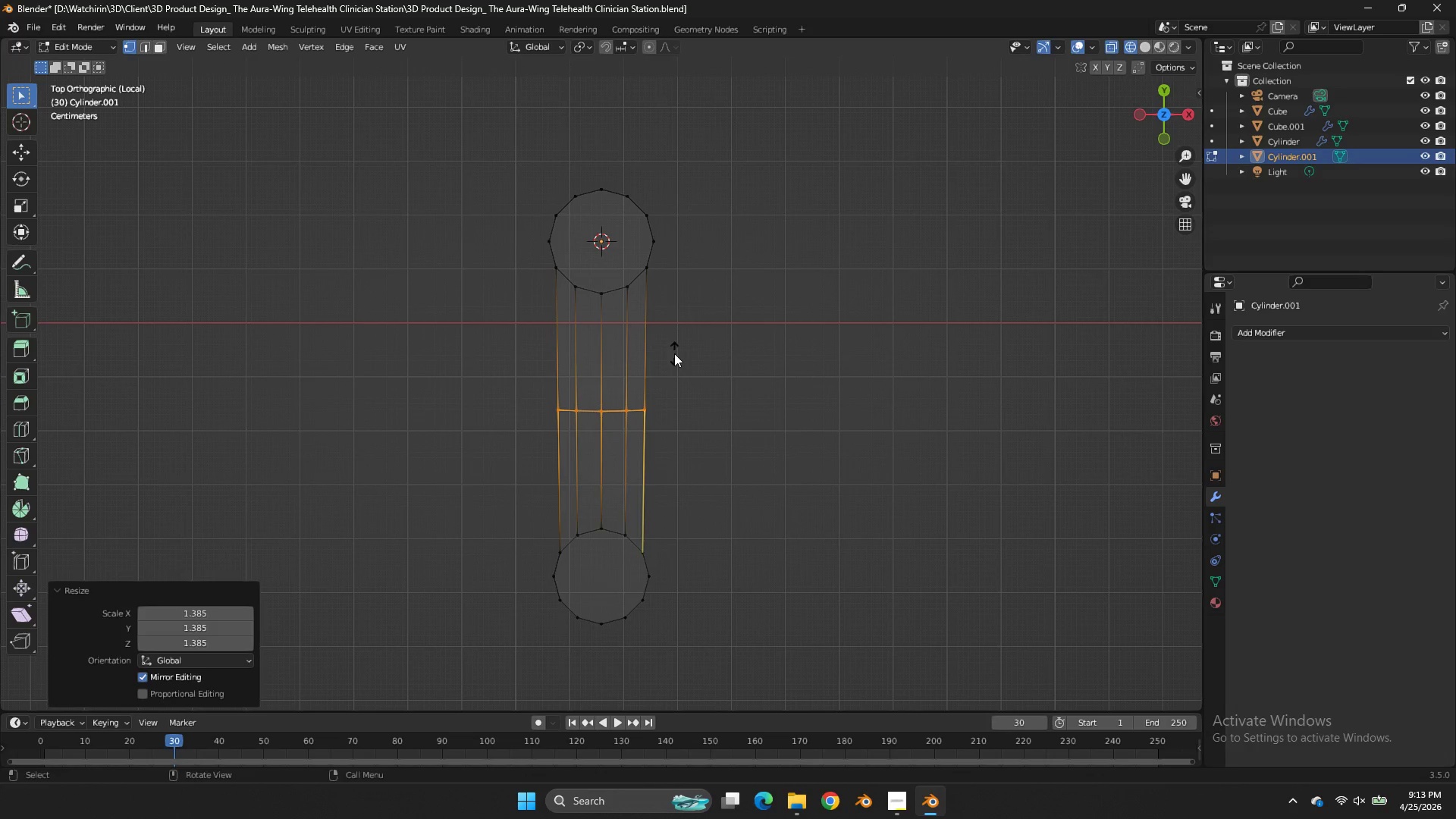 
left_click([674, 353])
 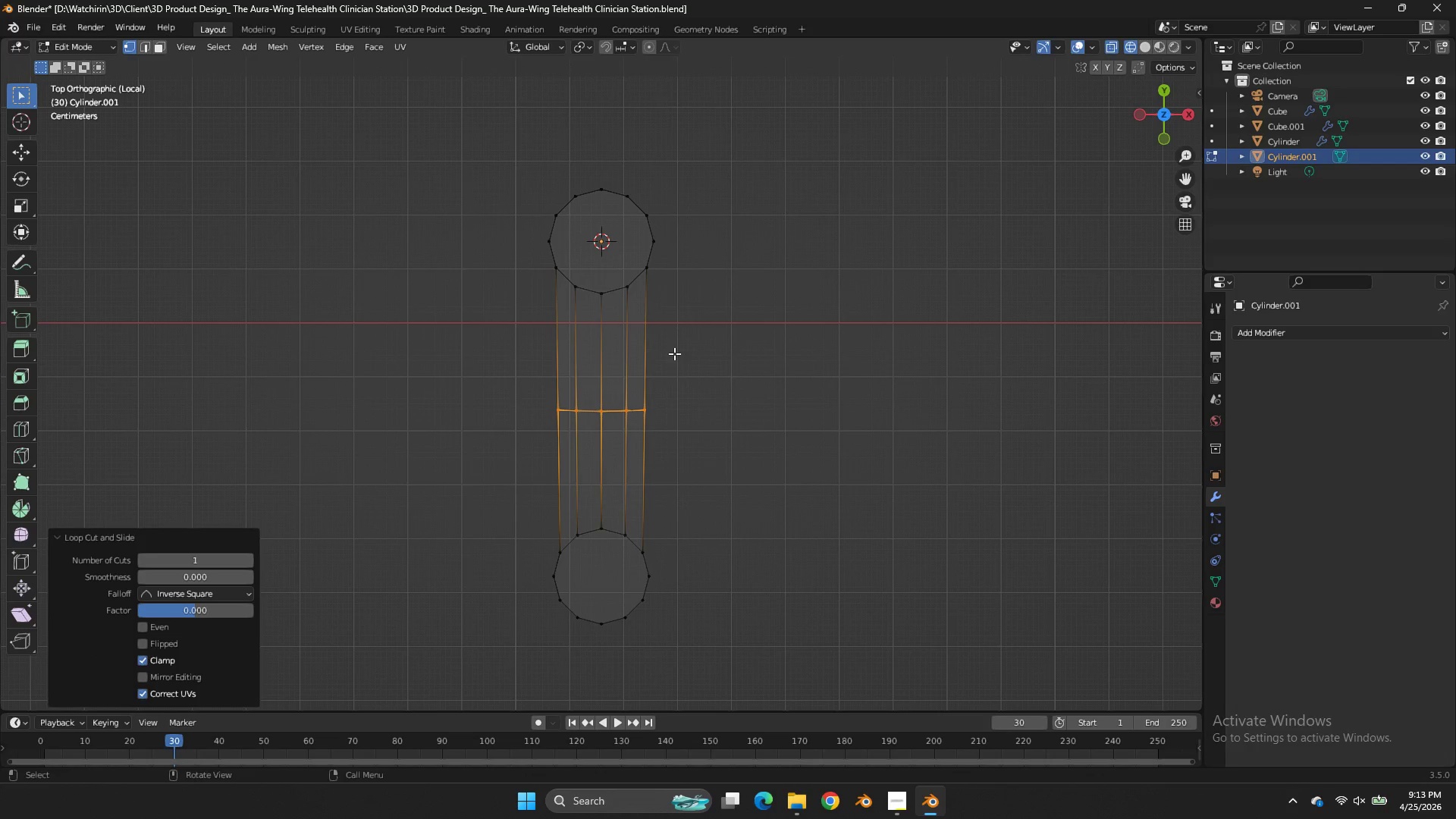 
right_click([674, 353])
 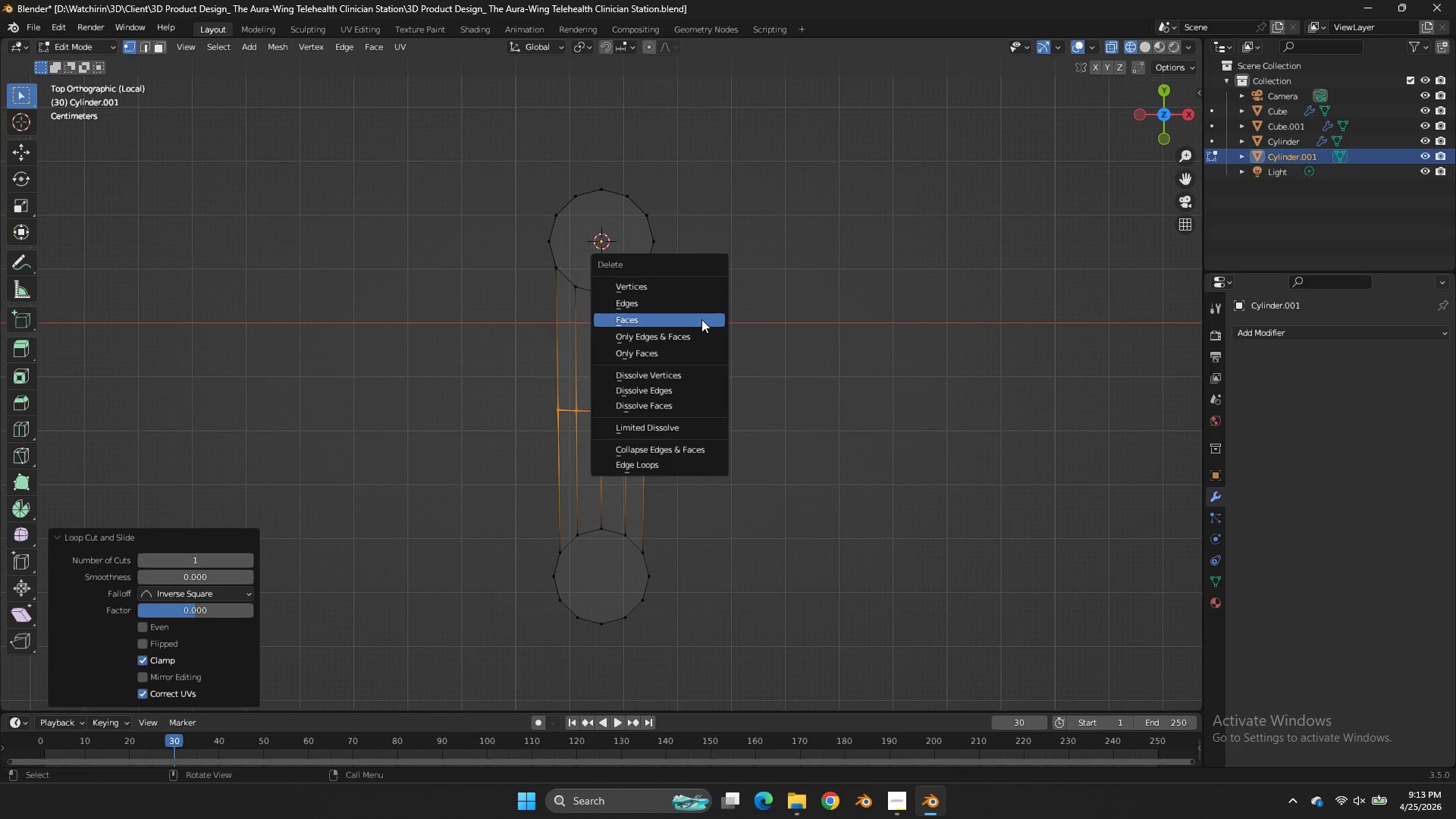 
key(X)
 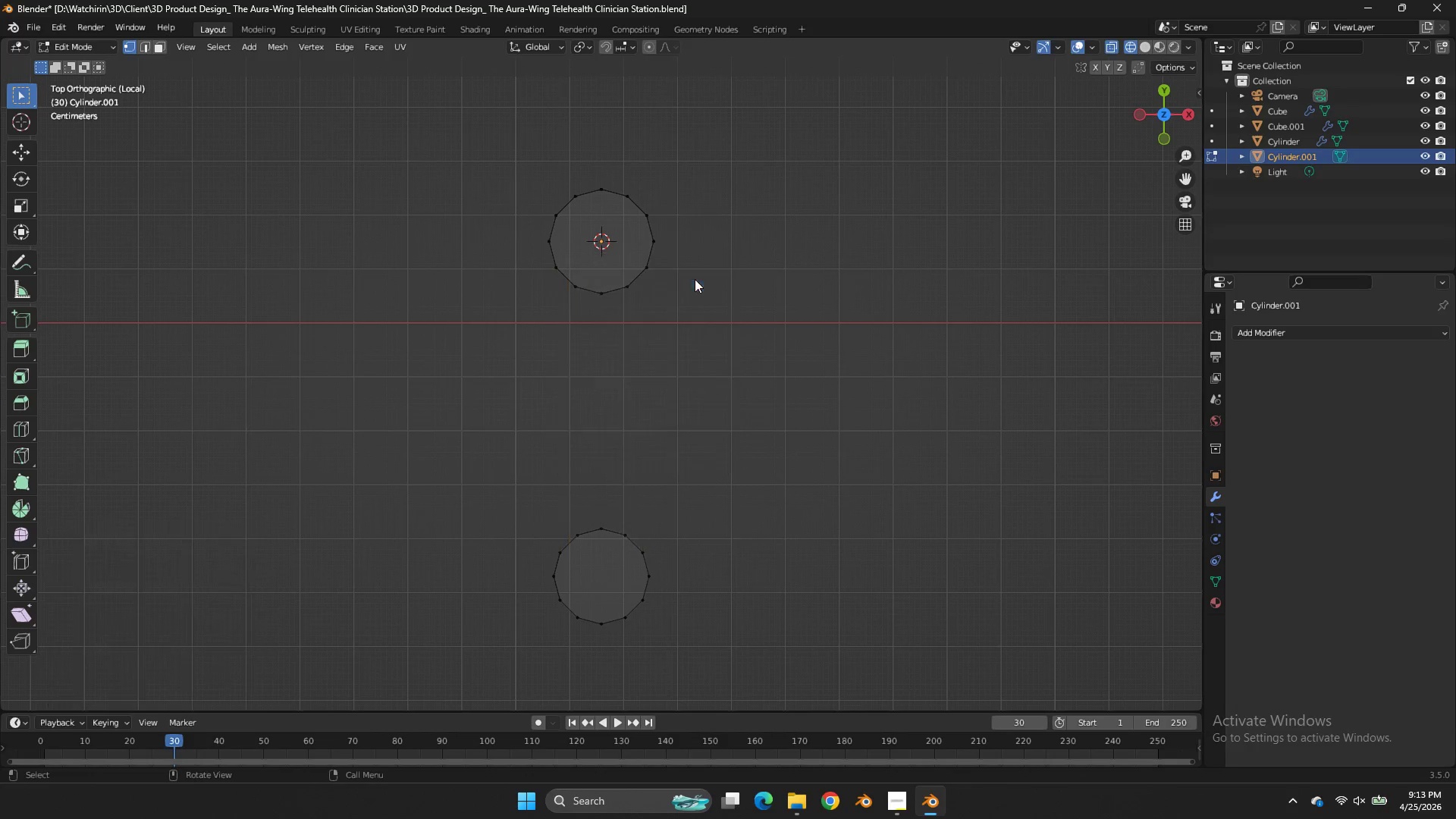 
left_click([695, 279])
 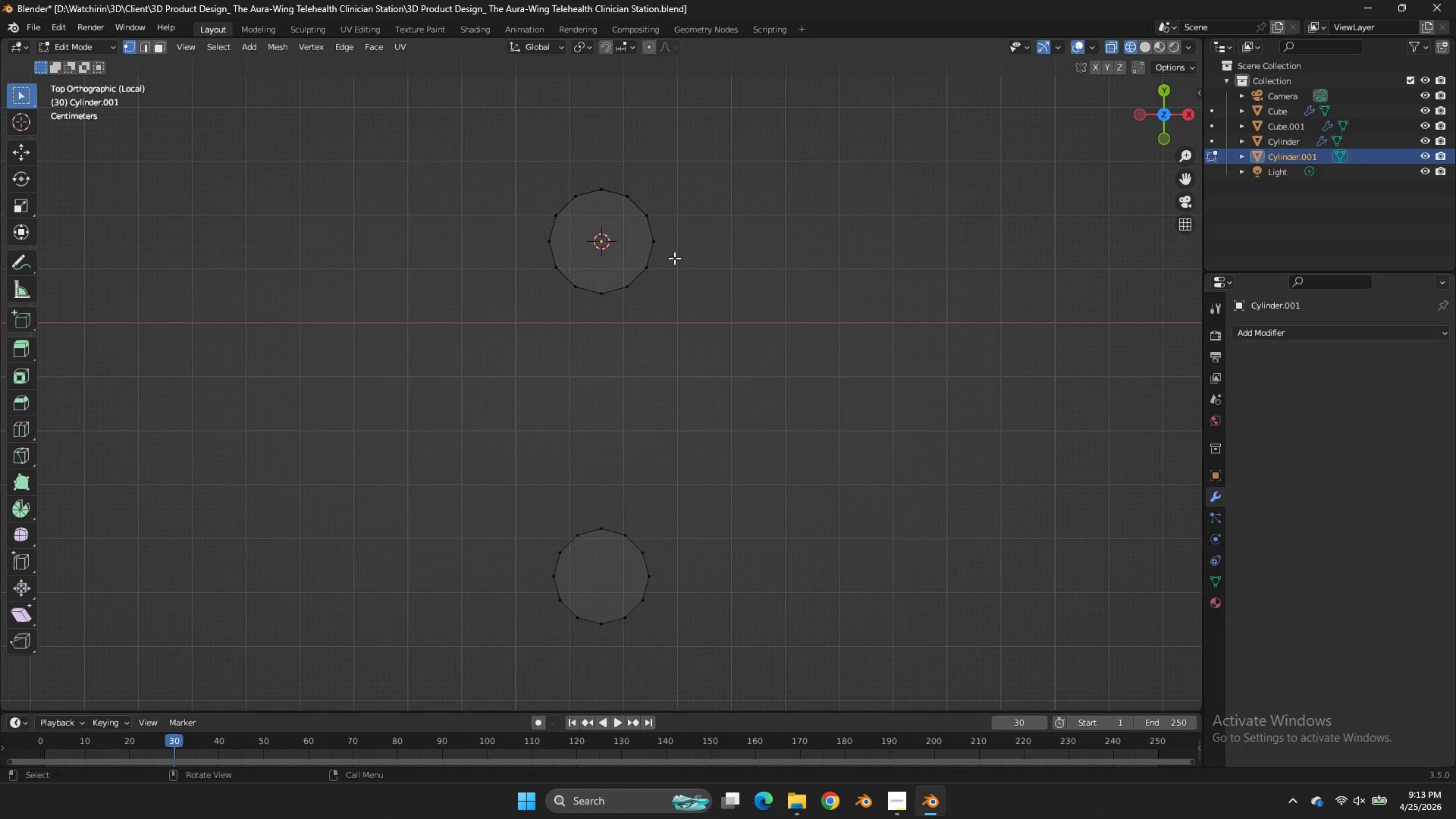 
left_click_drag(start_coordinate=[674, 258], to_coordinate=[528, 430])
 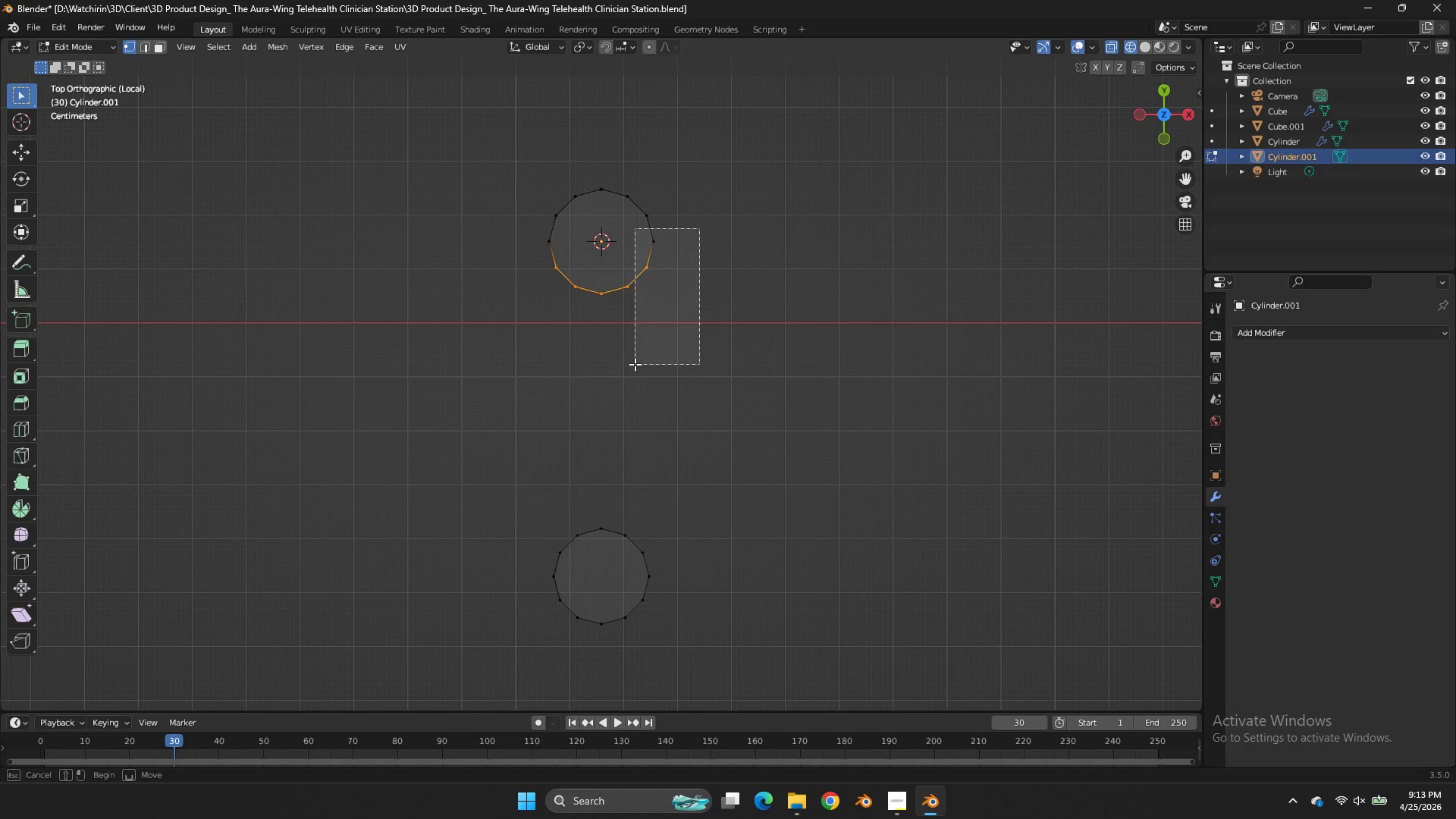 
left_click_drag(start_coordinate=[699, 228], to_coordinate=[482, 585])
 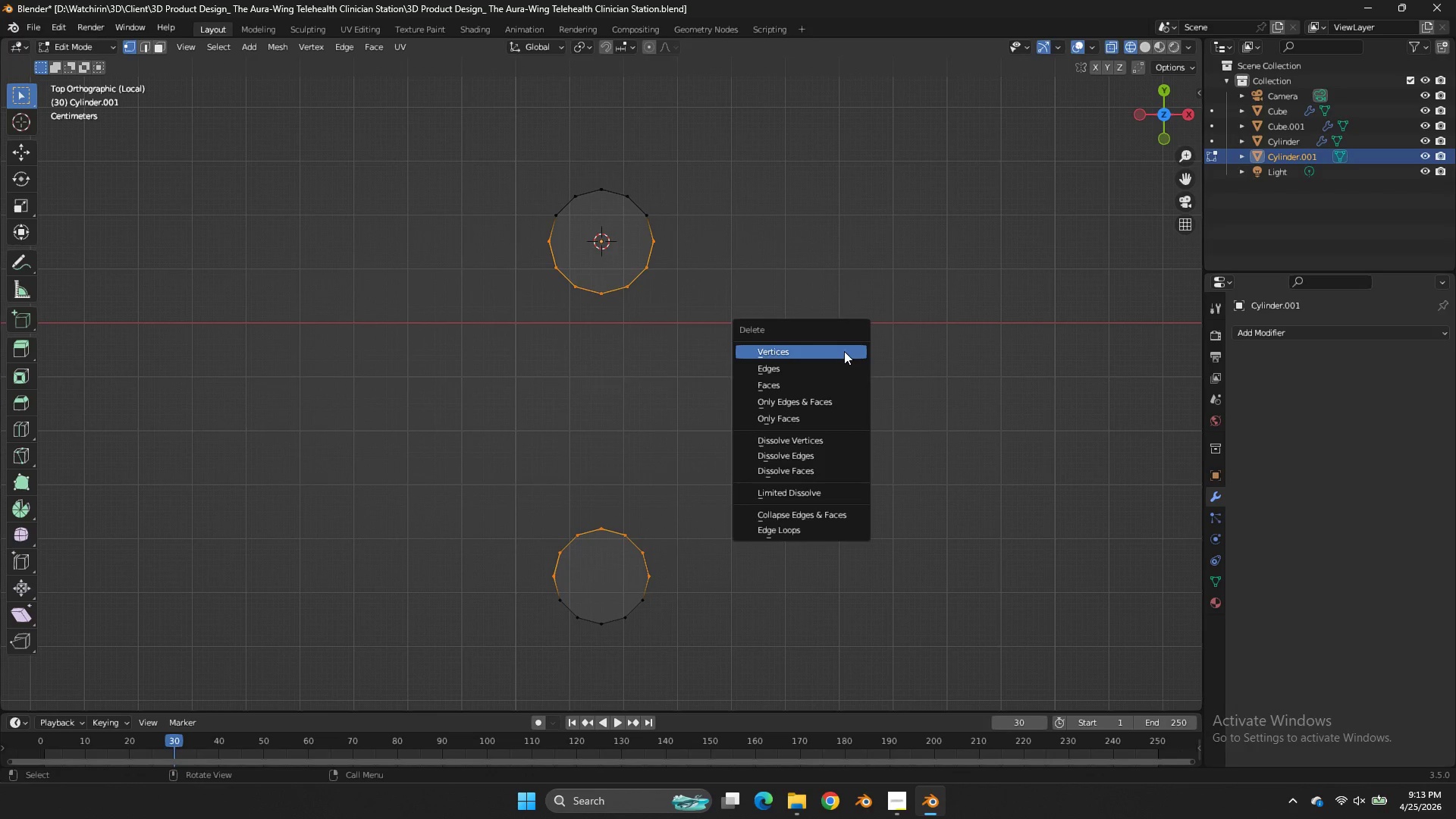 
key(X)
 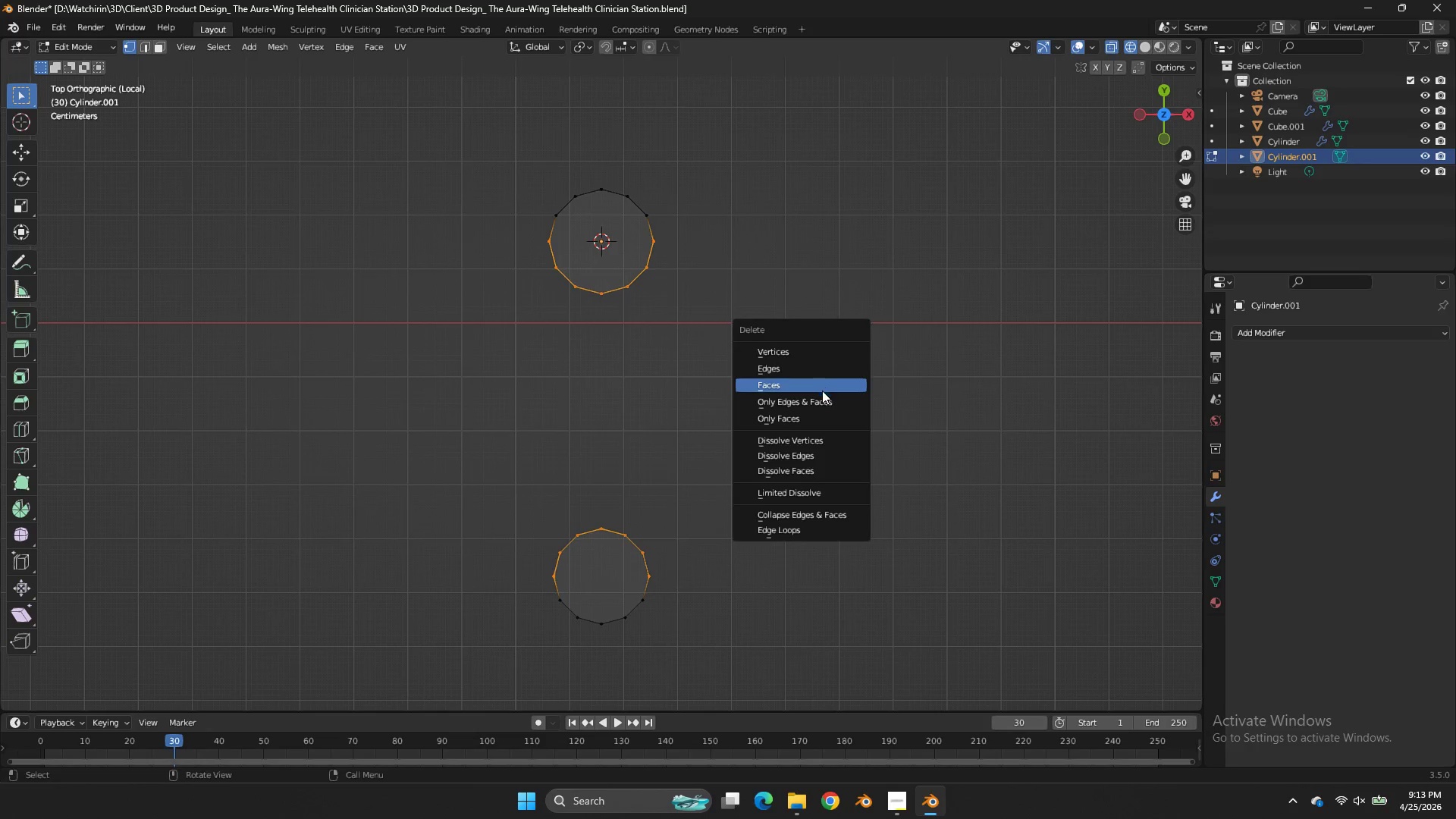 
left_click([822, 391])
 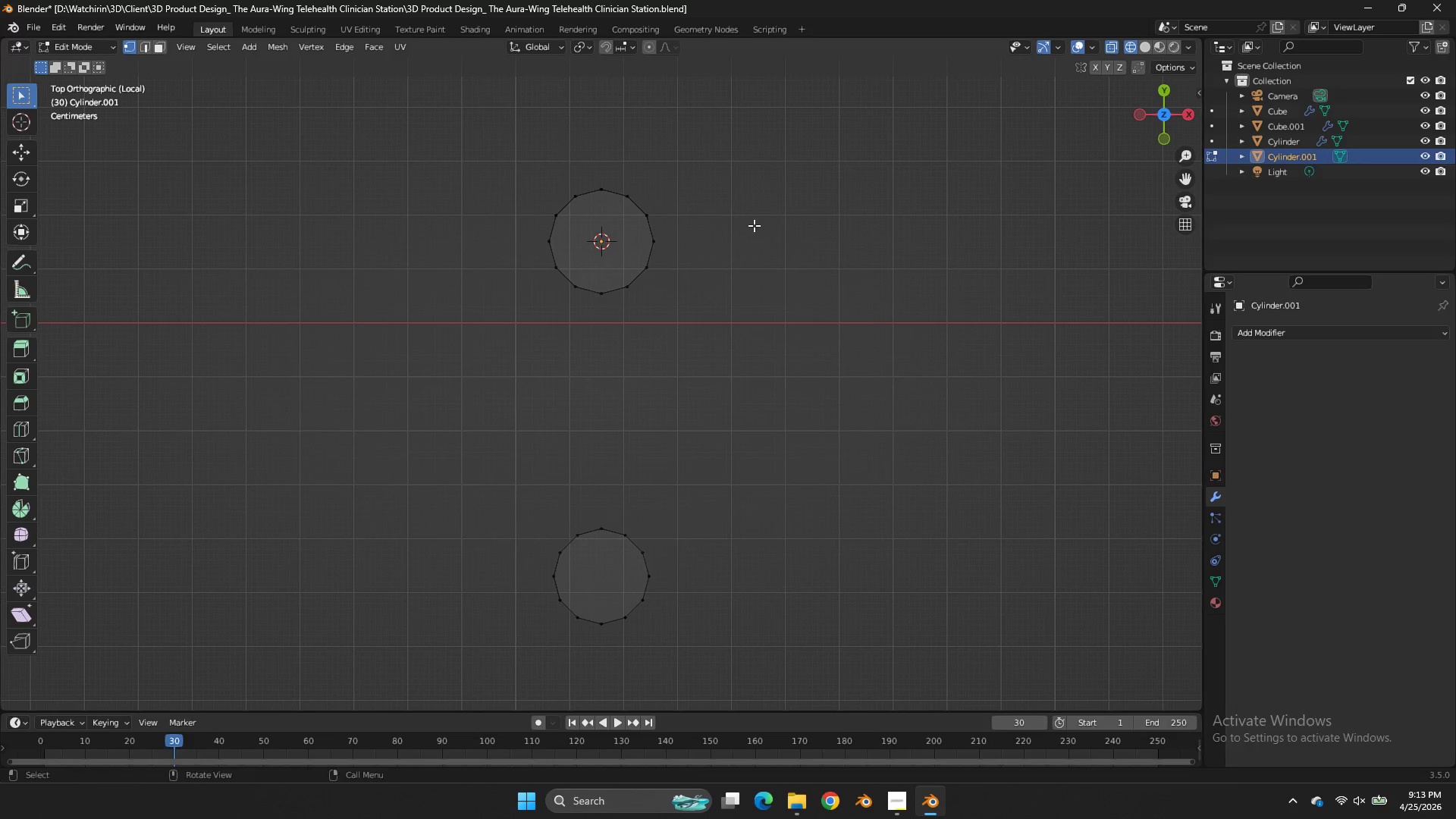 
left_click_drag(start_coordinate=[754, 225], to_coordinate=[502, 588])
 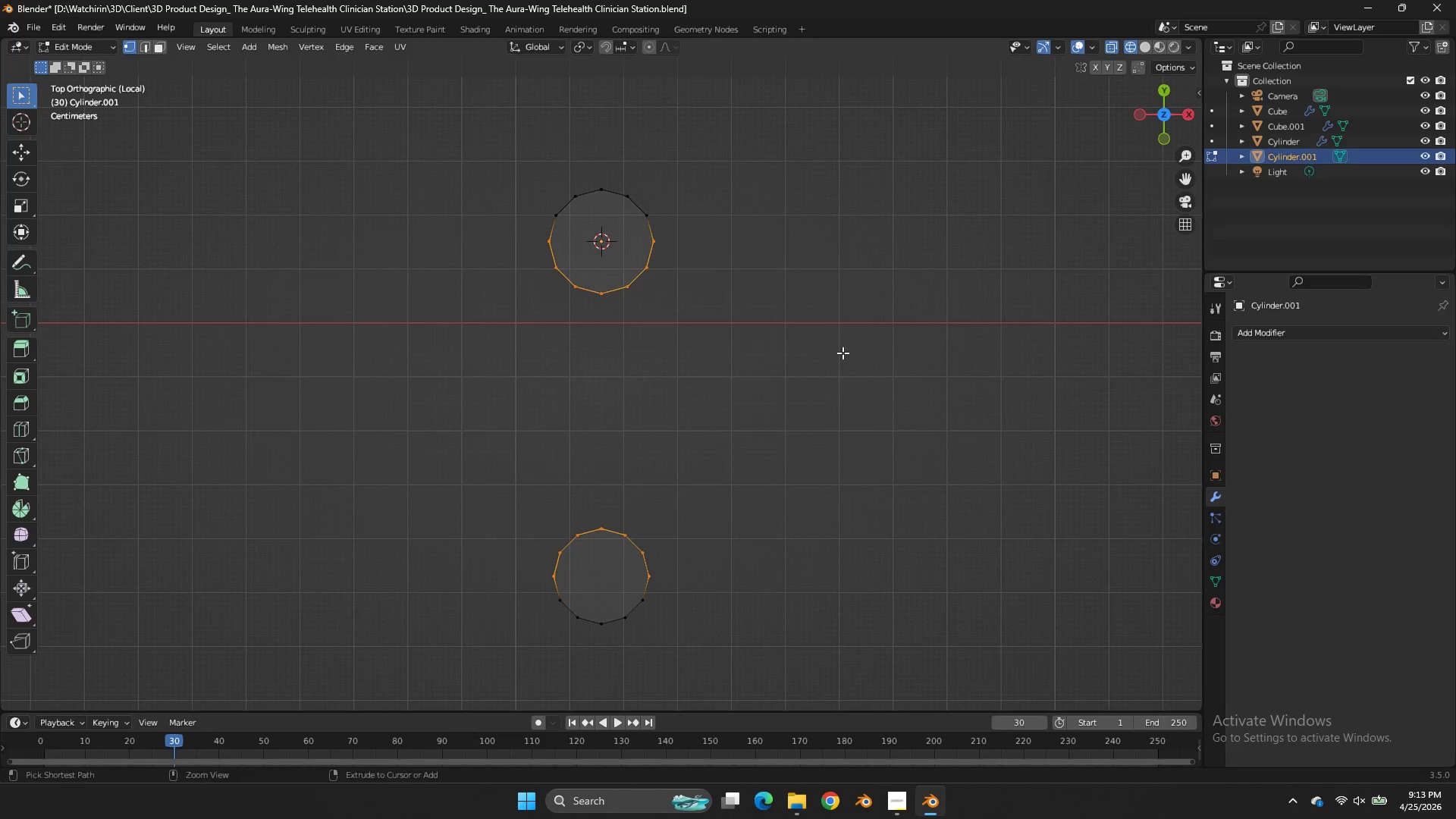 
key(Control+E)
 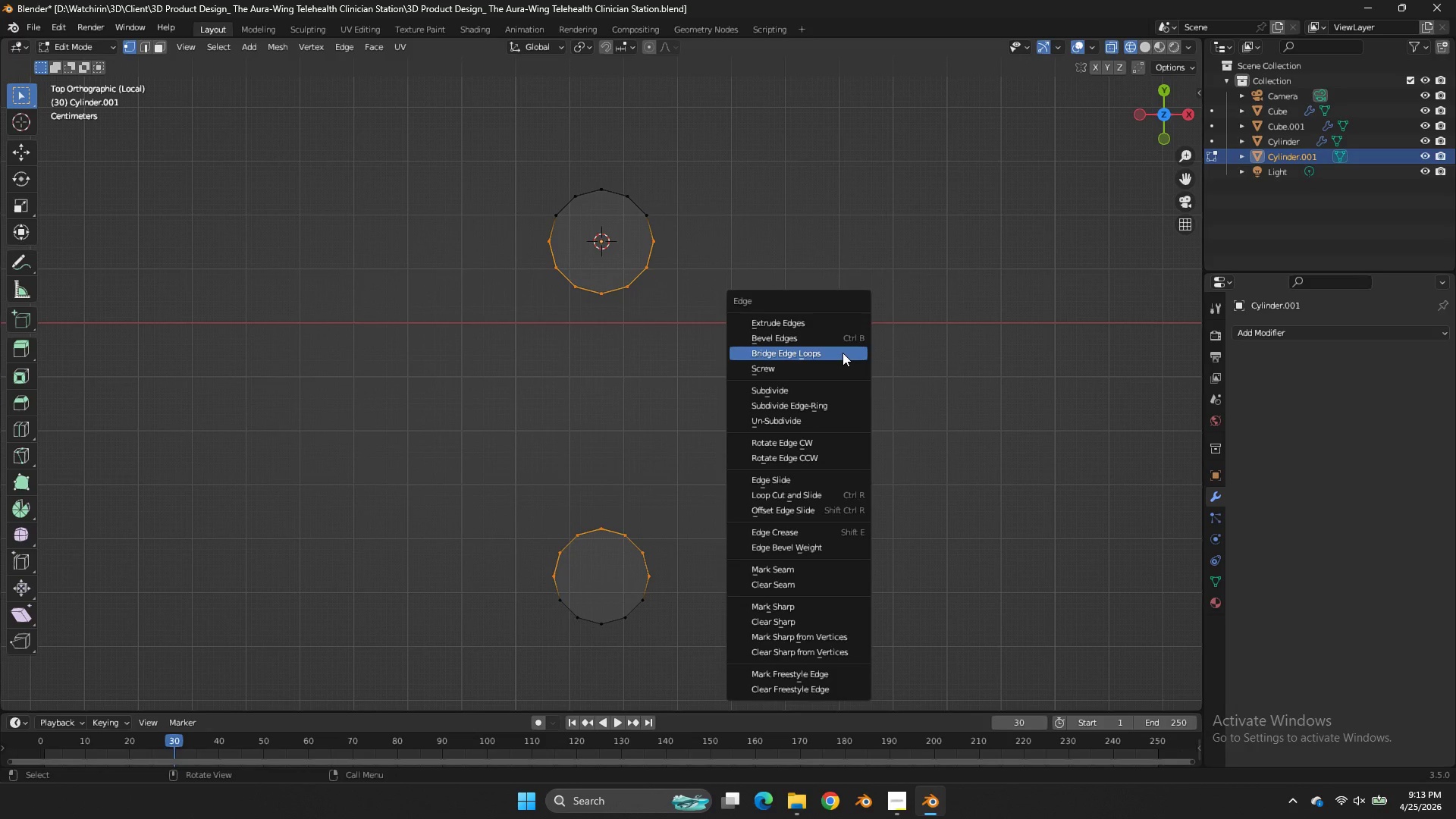 
left_click([843, 353])
 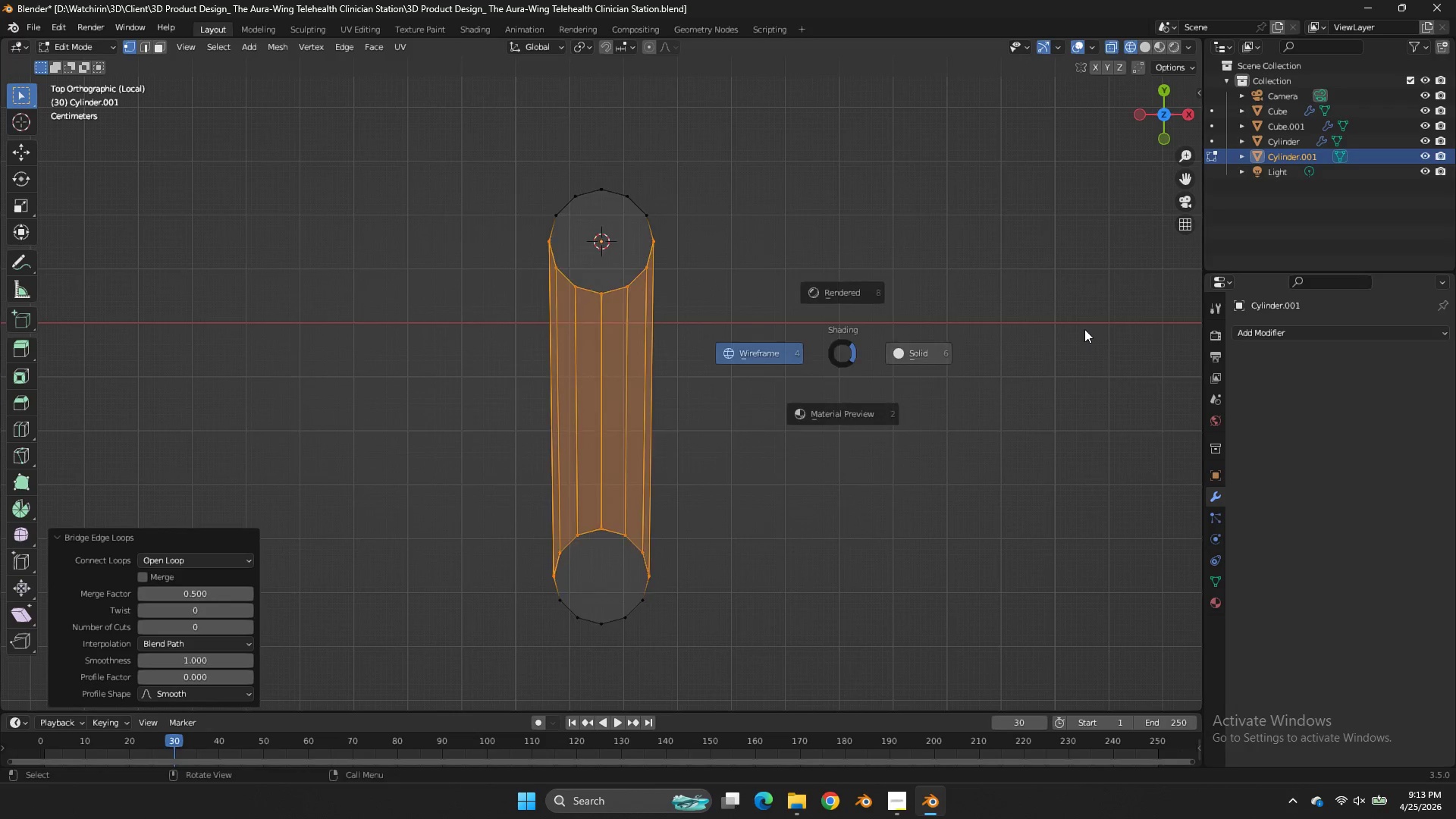 
key(Z)
 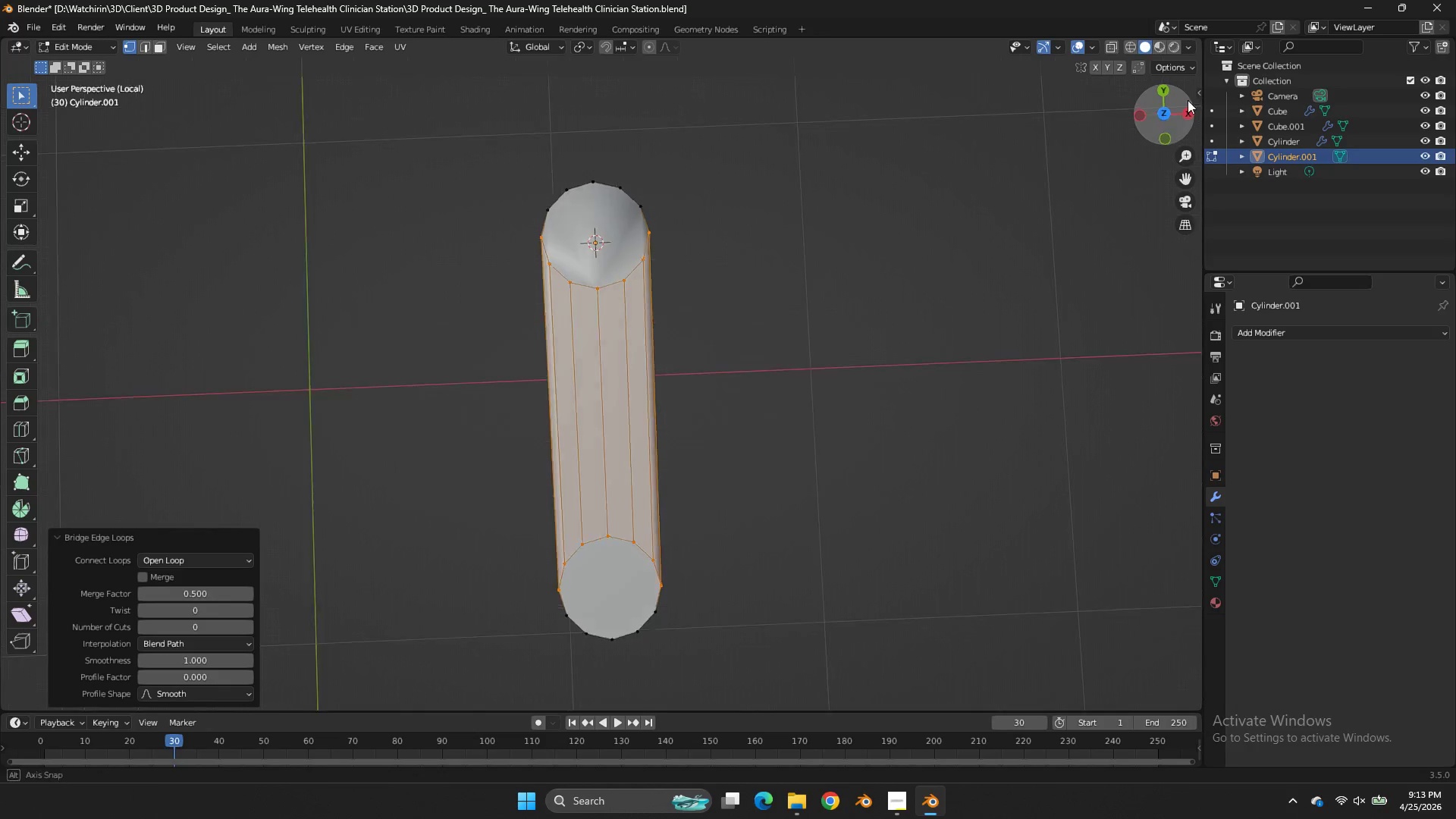 
left_click_drag(start_coordinate=[1174, 117], to_coordinate=[151, 626])
 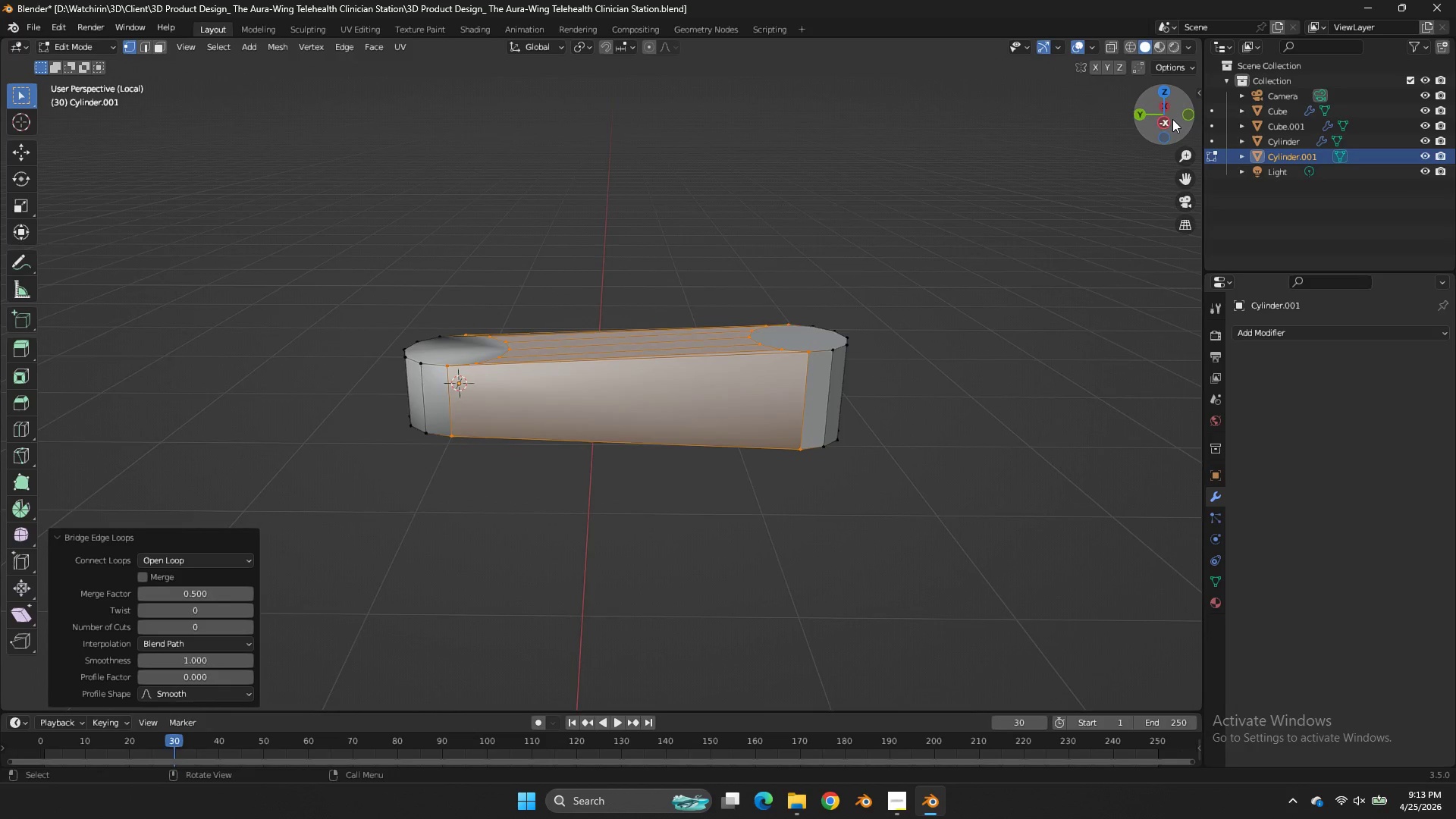 
left_click([1172, 119])
 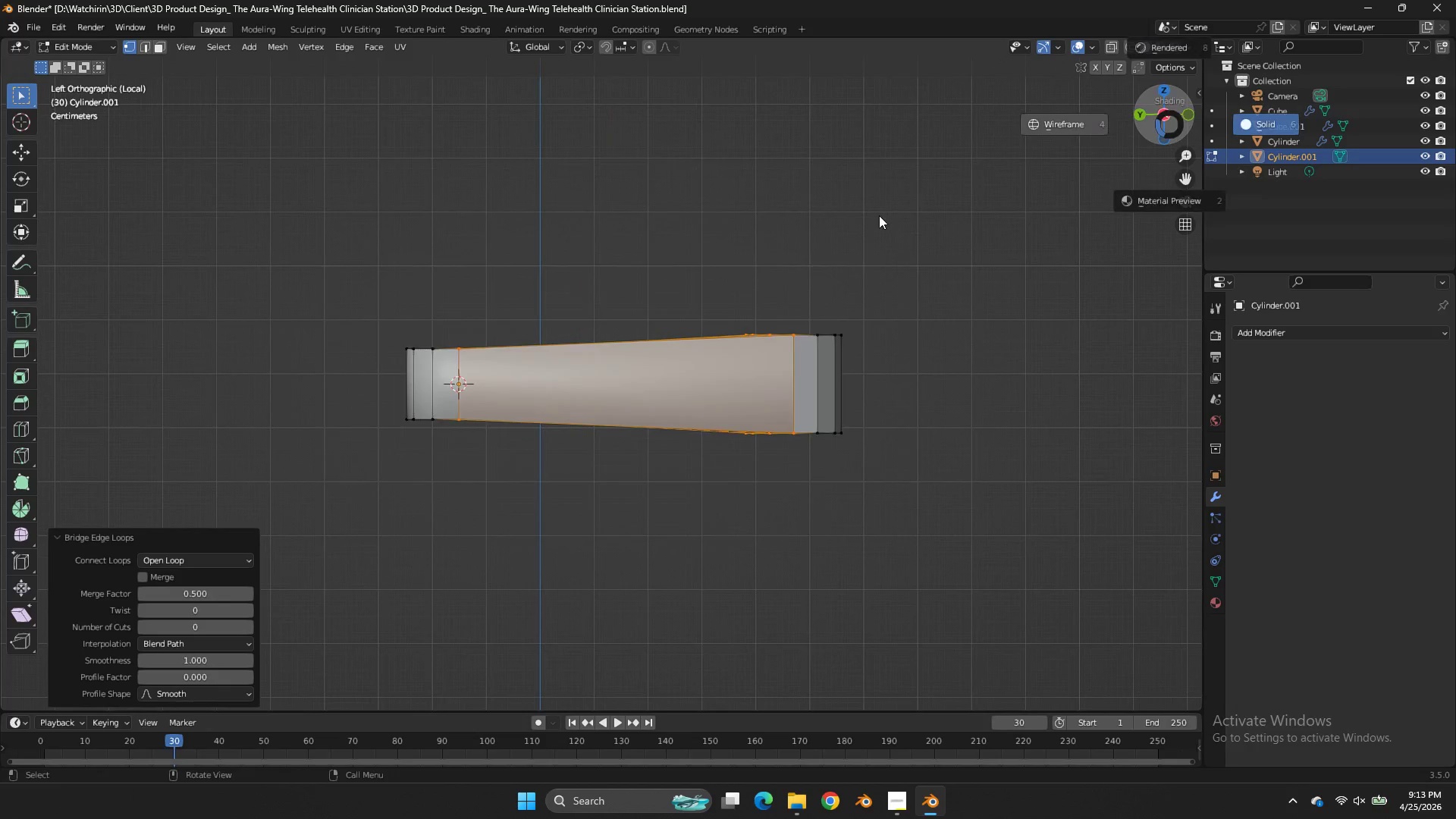 
type(zsz0)
 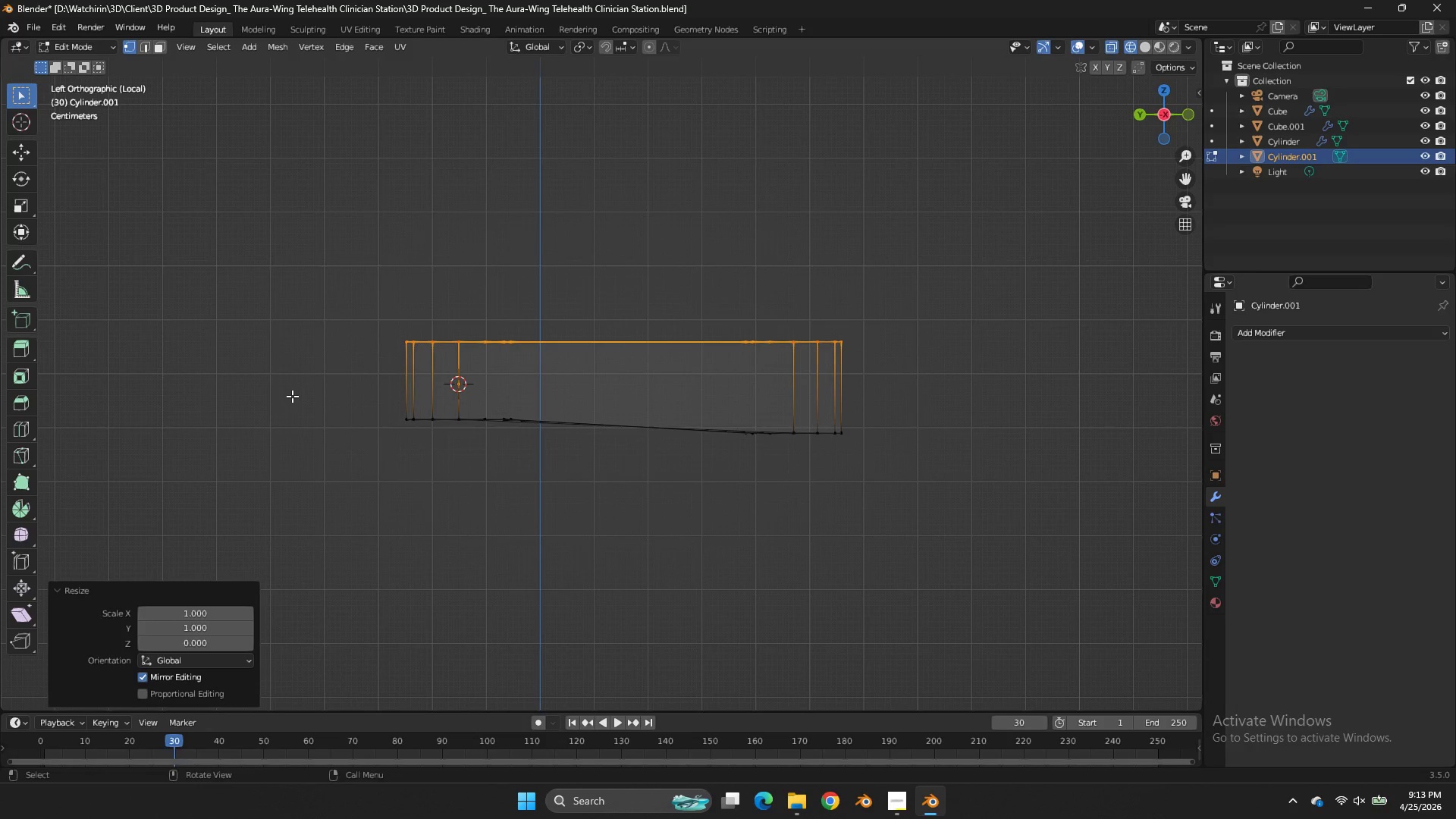 
left_click_drag(start_coordinate=[956, 290], to_coordinate=[292, 397])
 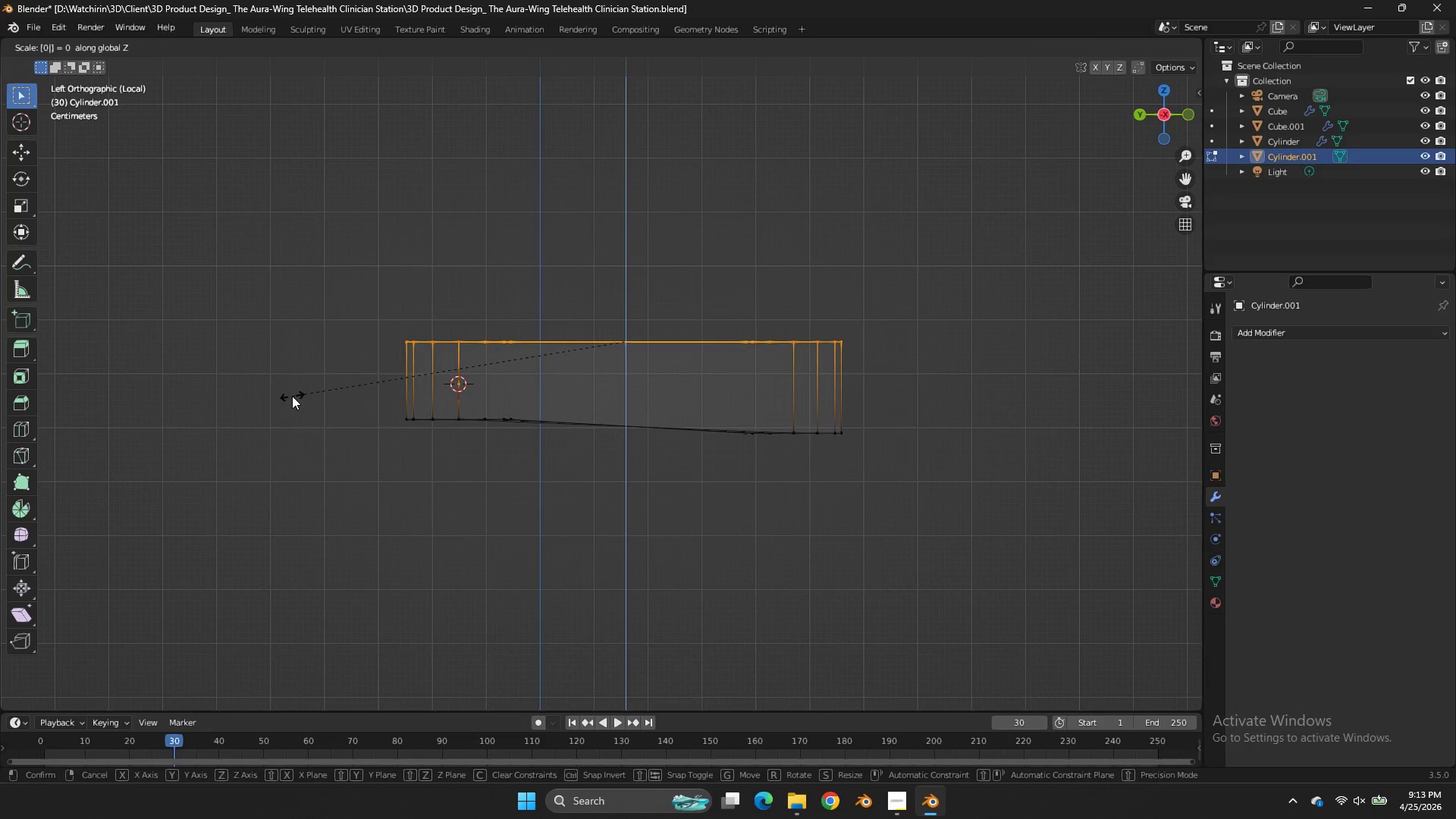 
key(Enter)
 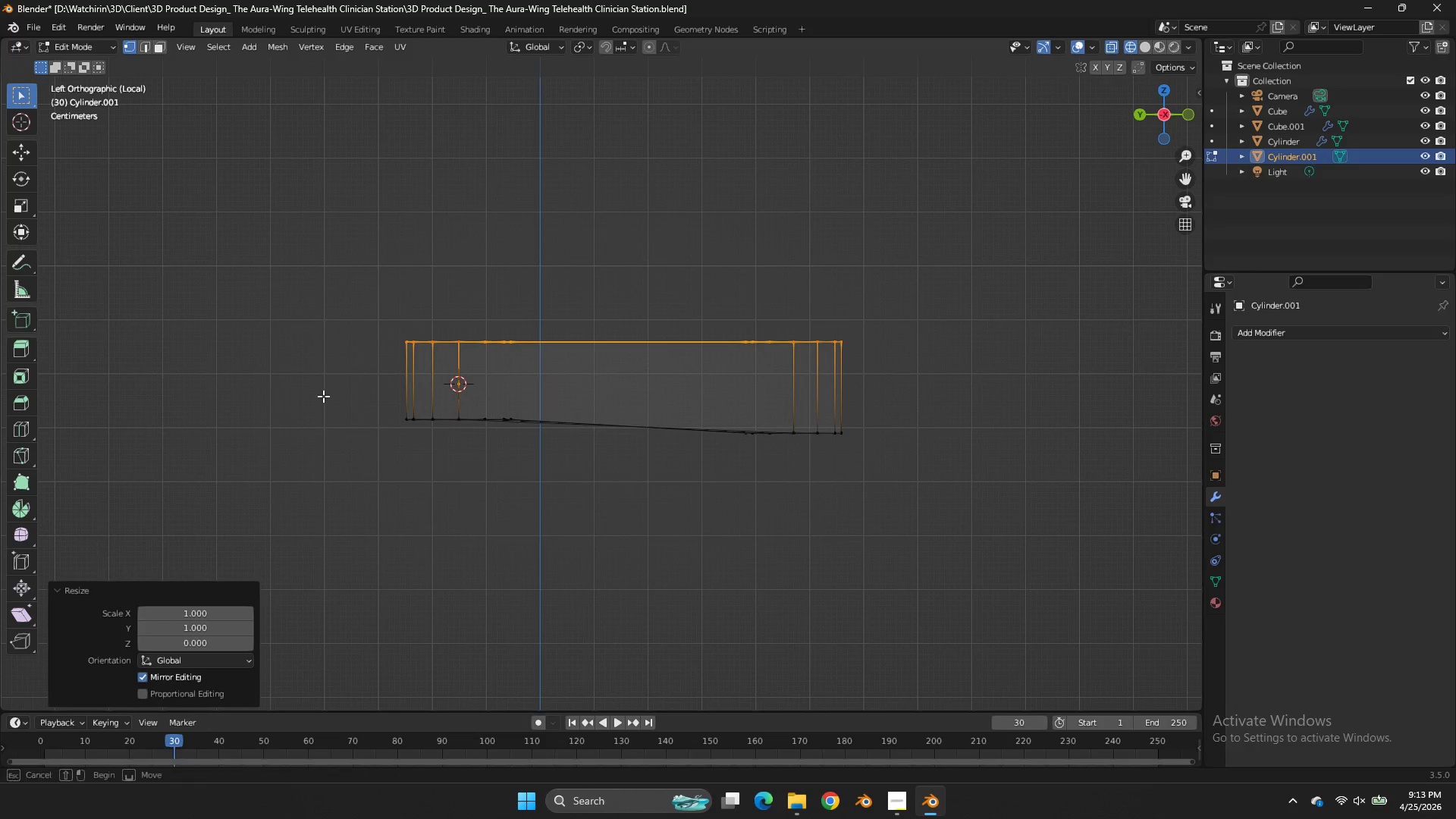 
left_click_drag(start_coordinate=[292, 396], to_coordinate=[934, 482])
 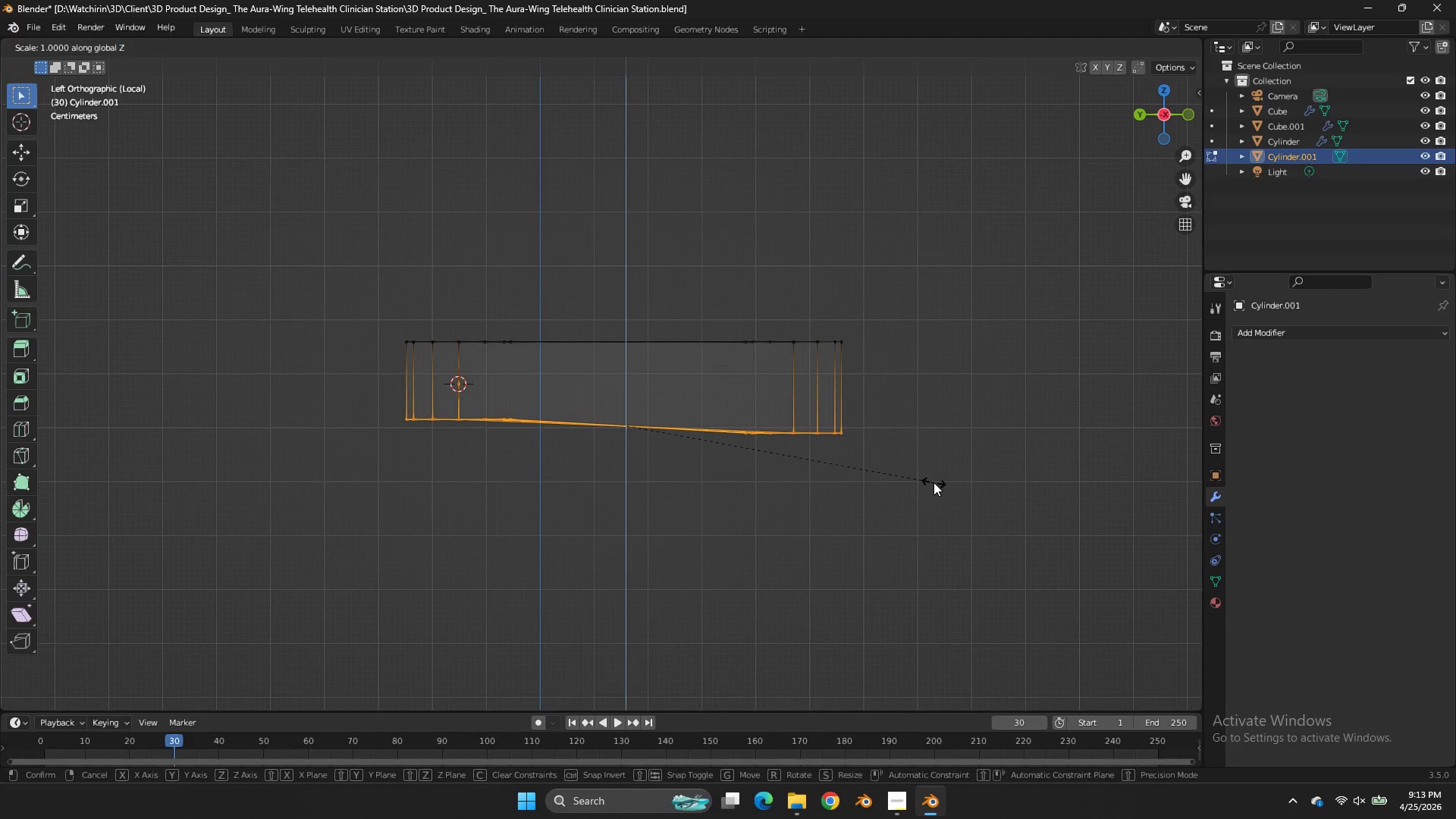 
type(sz0)
 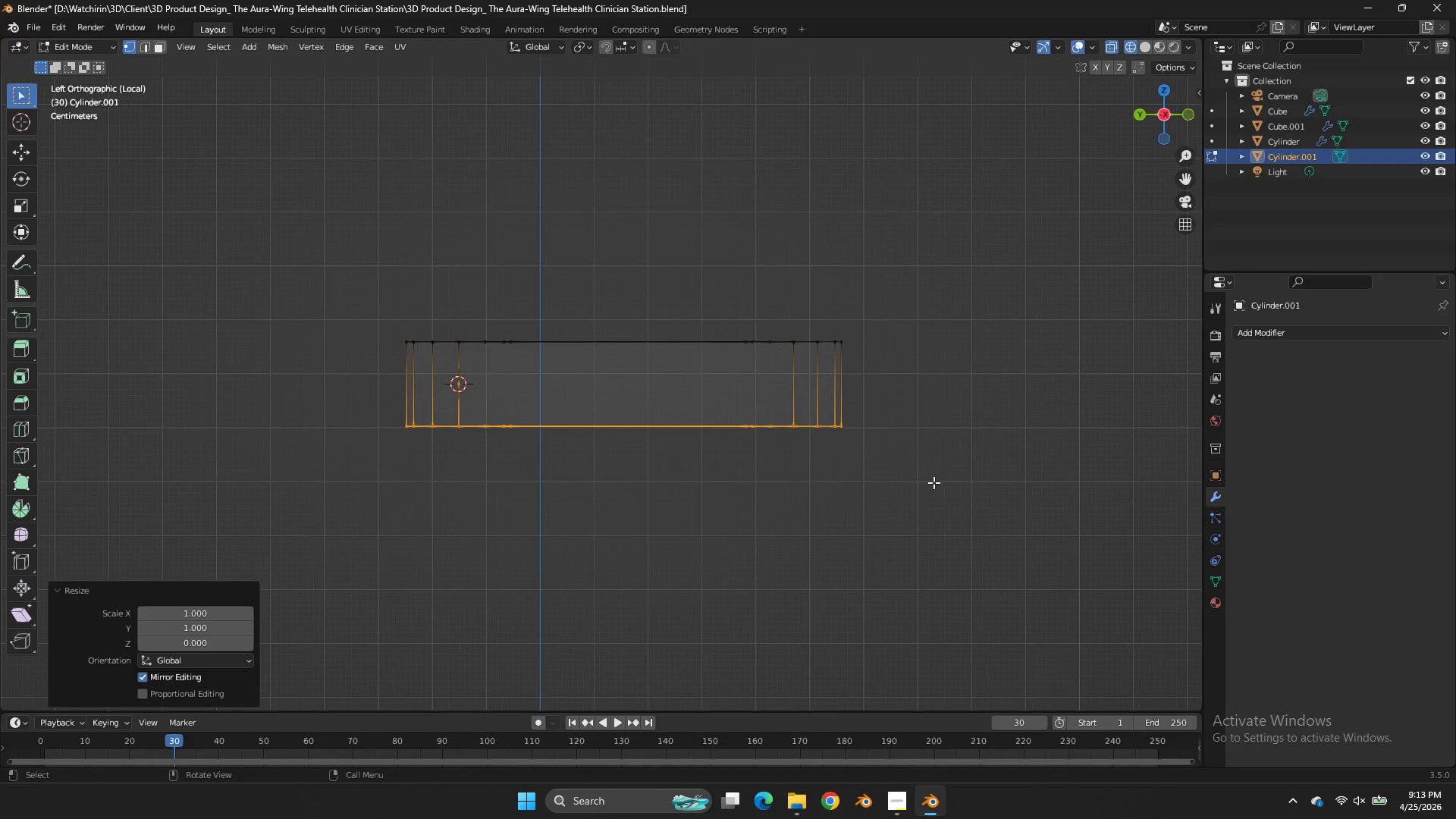 
key(Enter)
 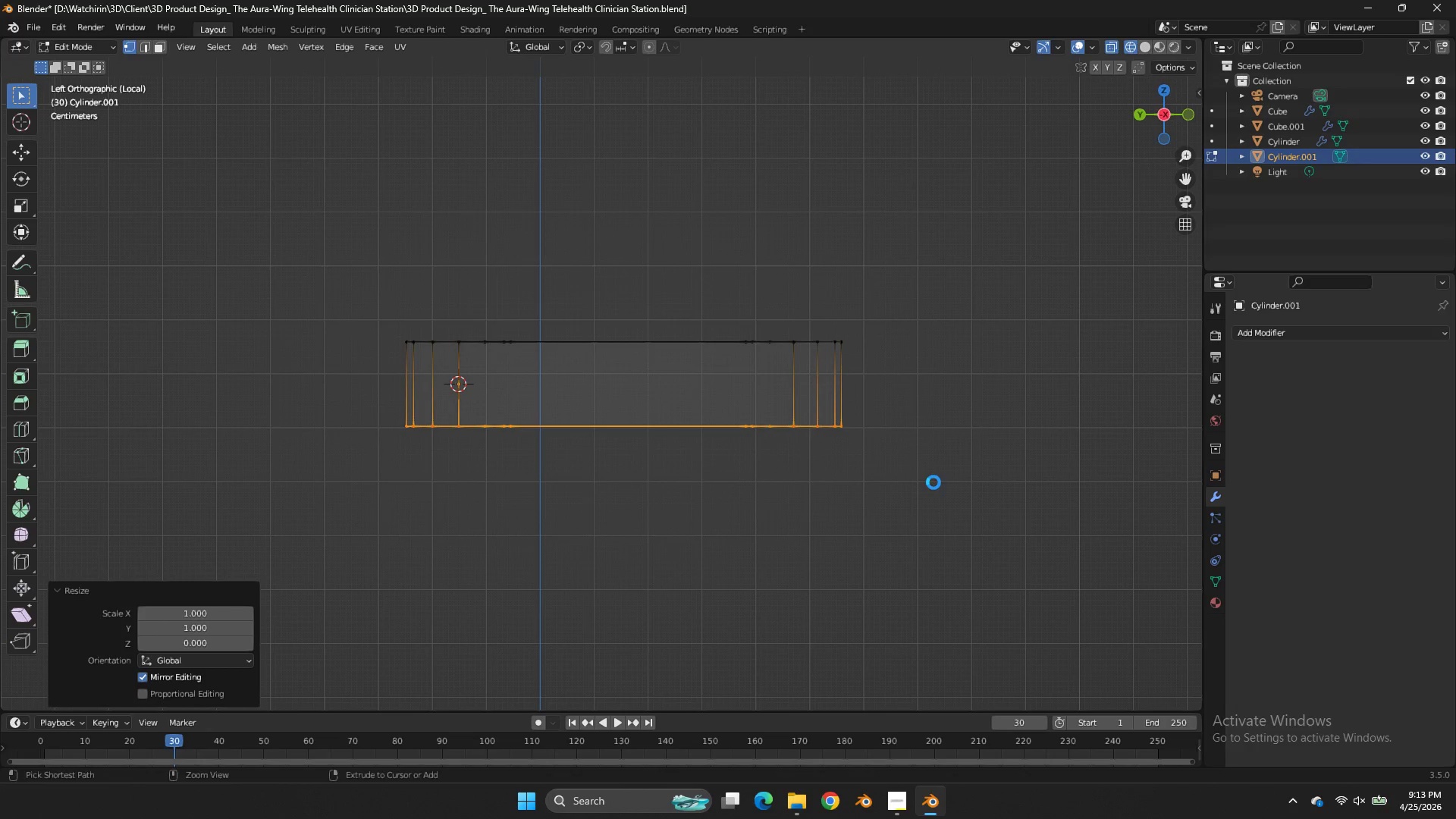 
key(Control+ControlLeft)
 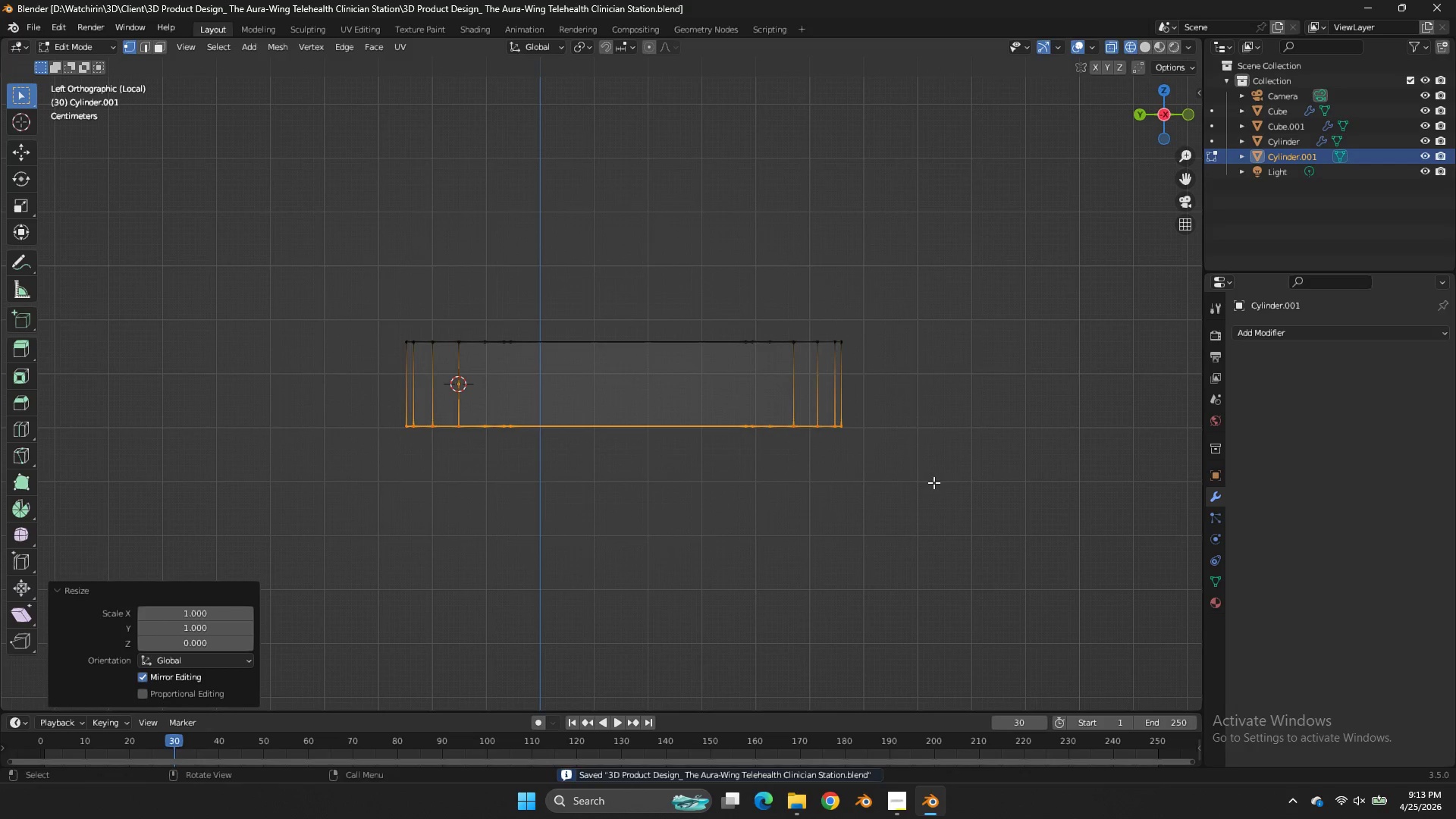 
key(Control+S)
 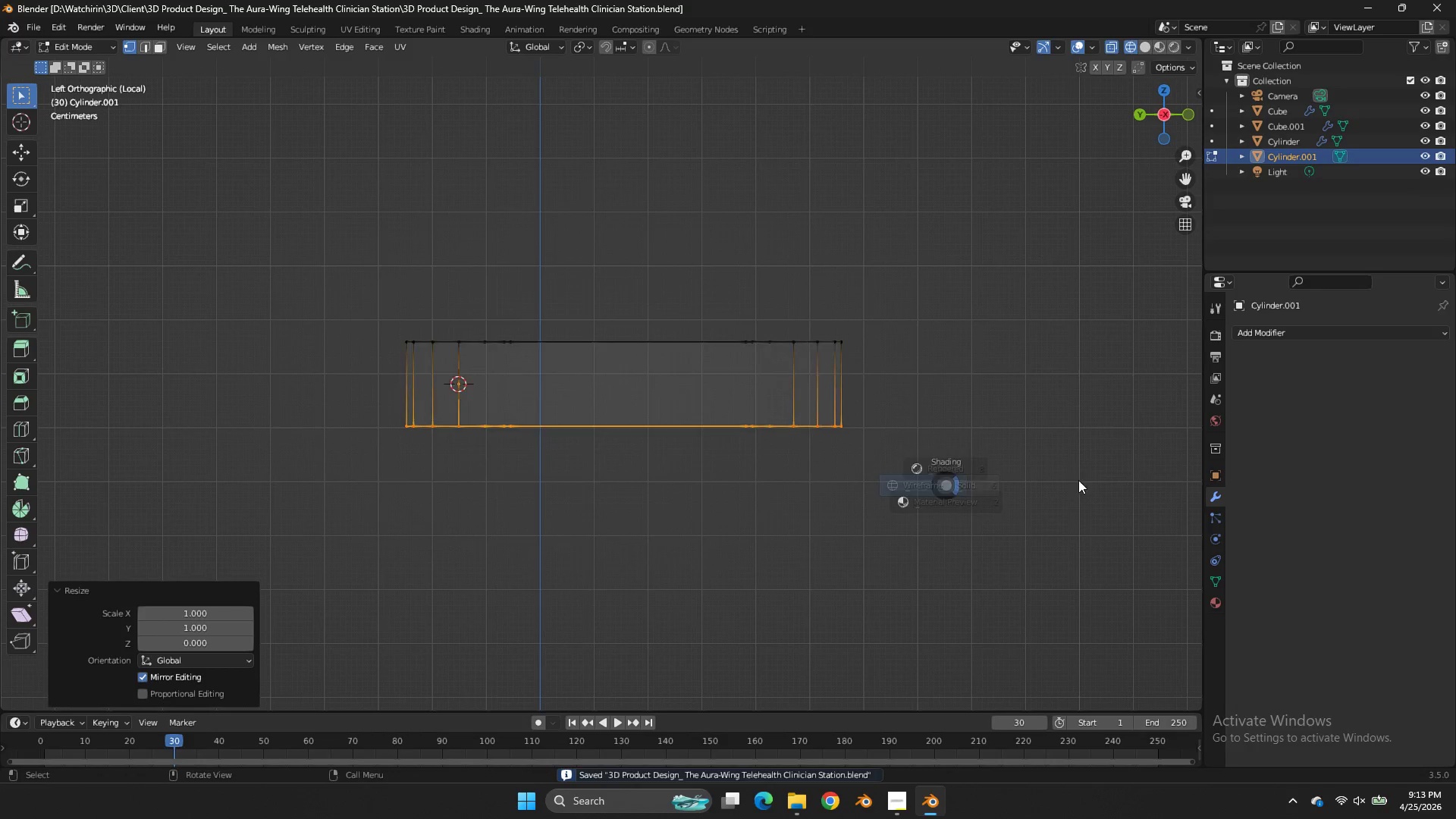 
key(Z)
 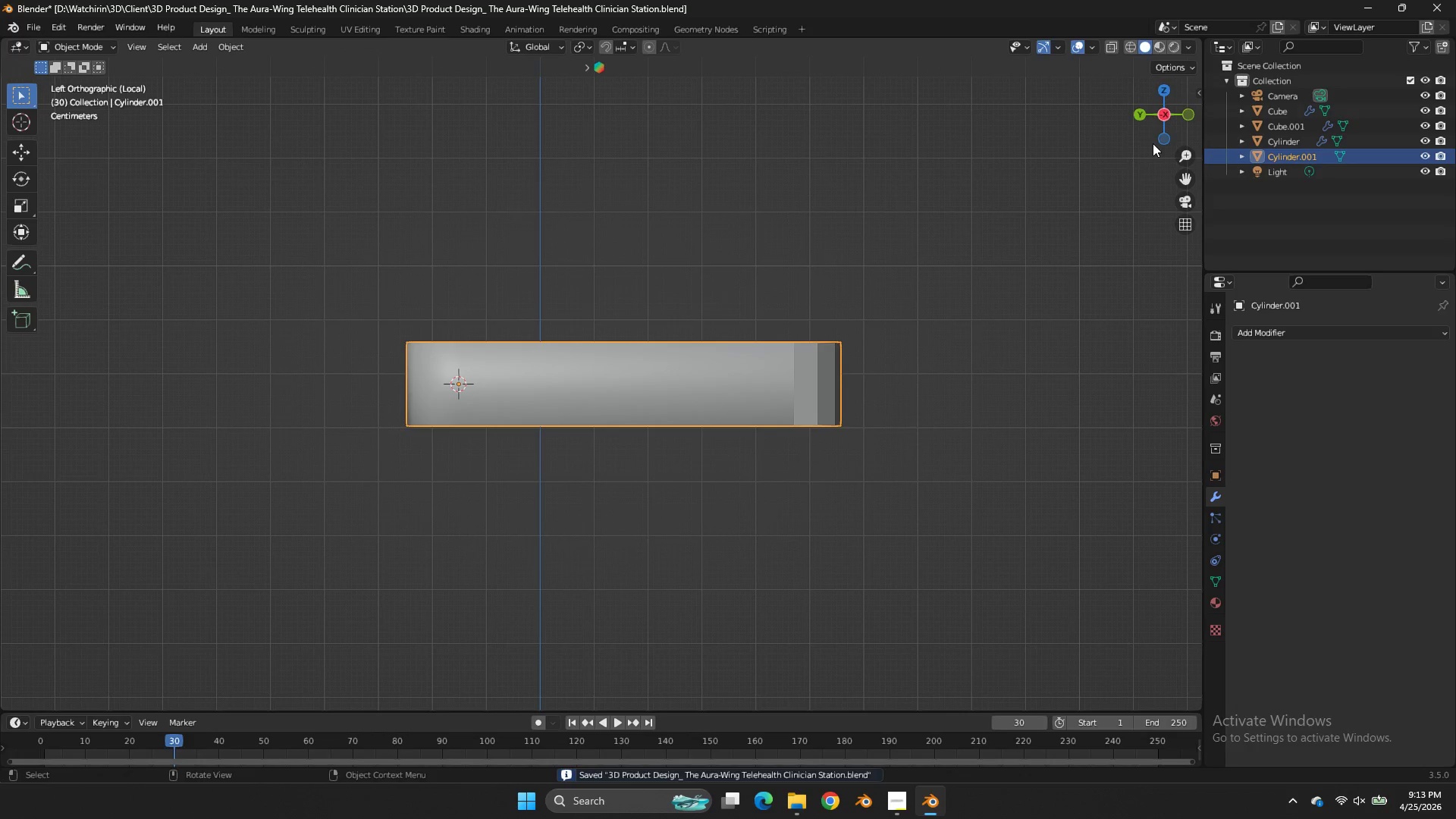 
key(Tab)
 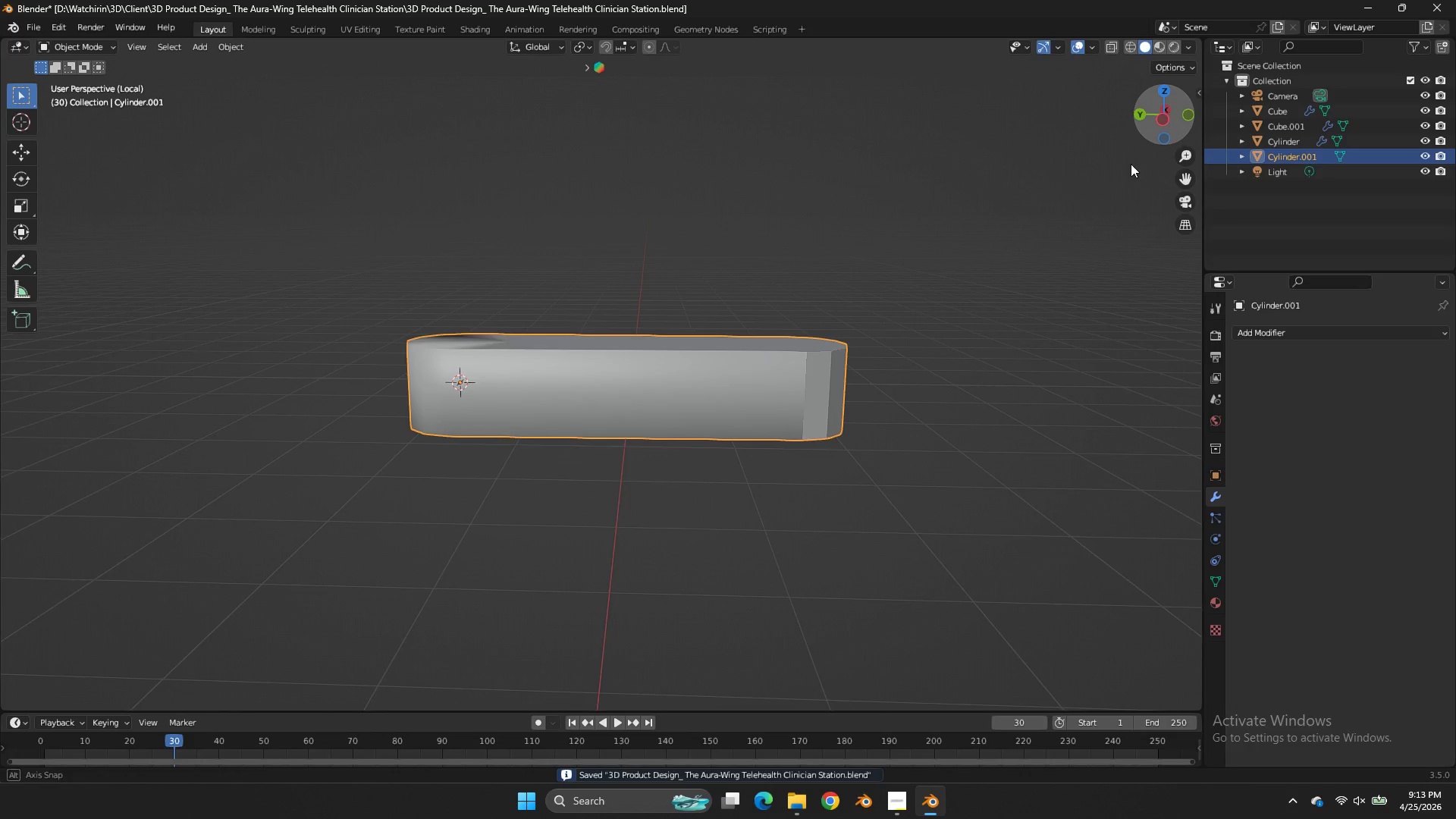 
left_click_drag(start_coordinate=[1142, 132], to_coordinate=[1118, 201])
 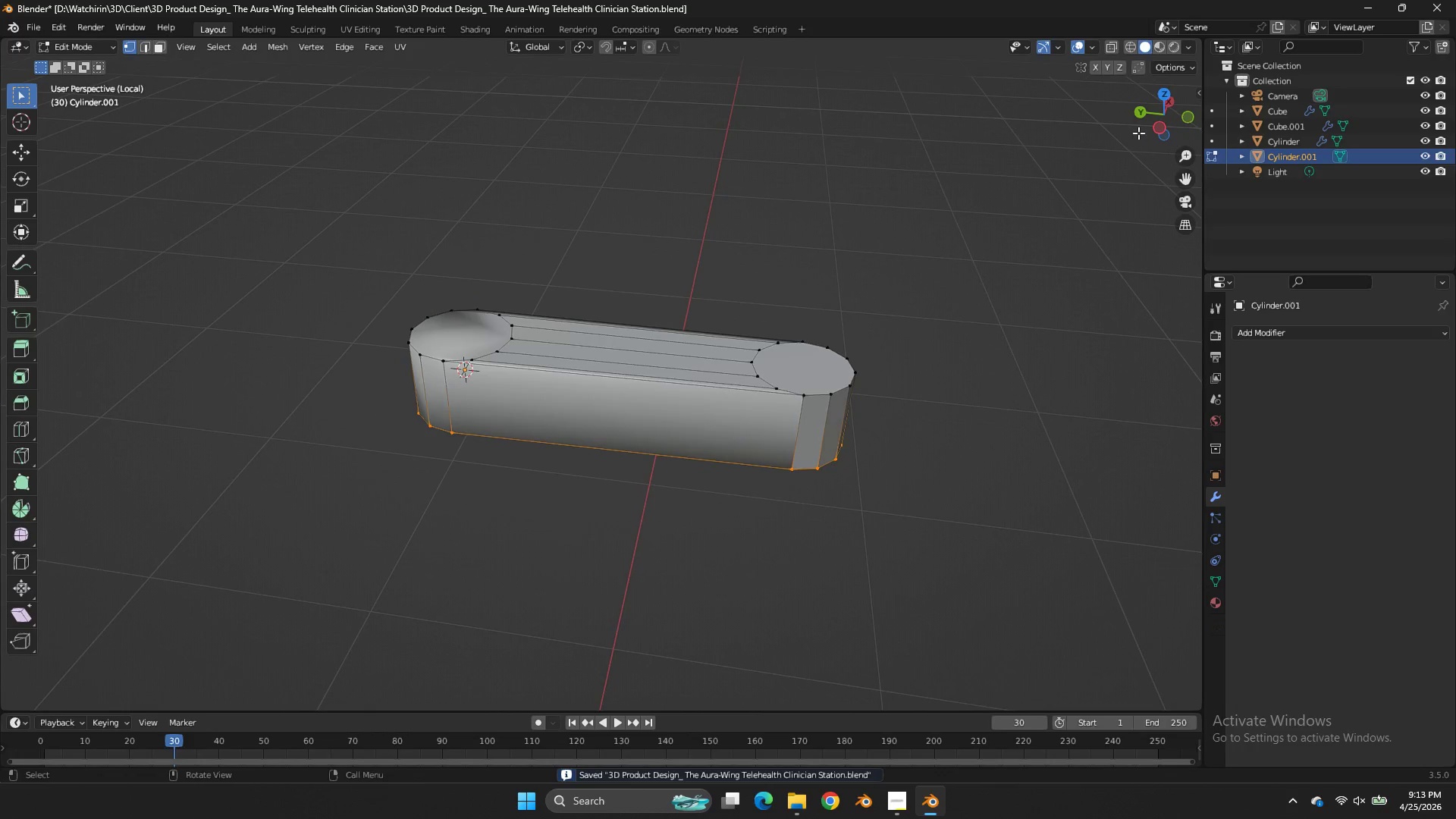 
key(Tab)
 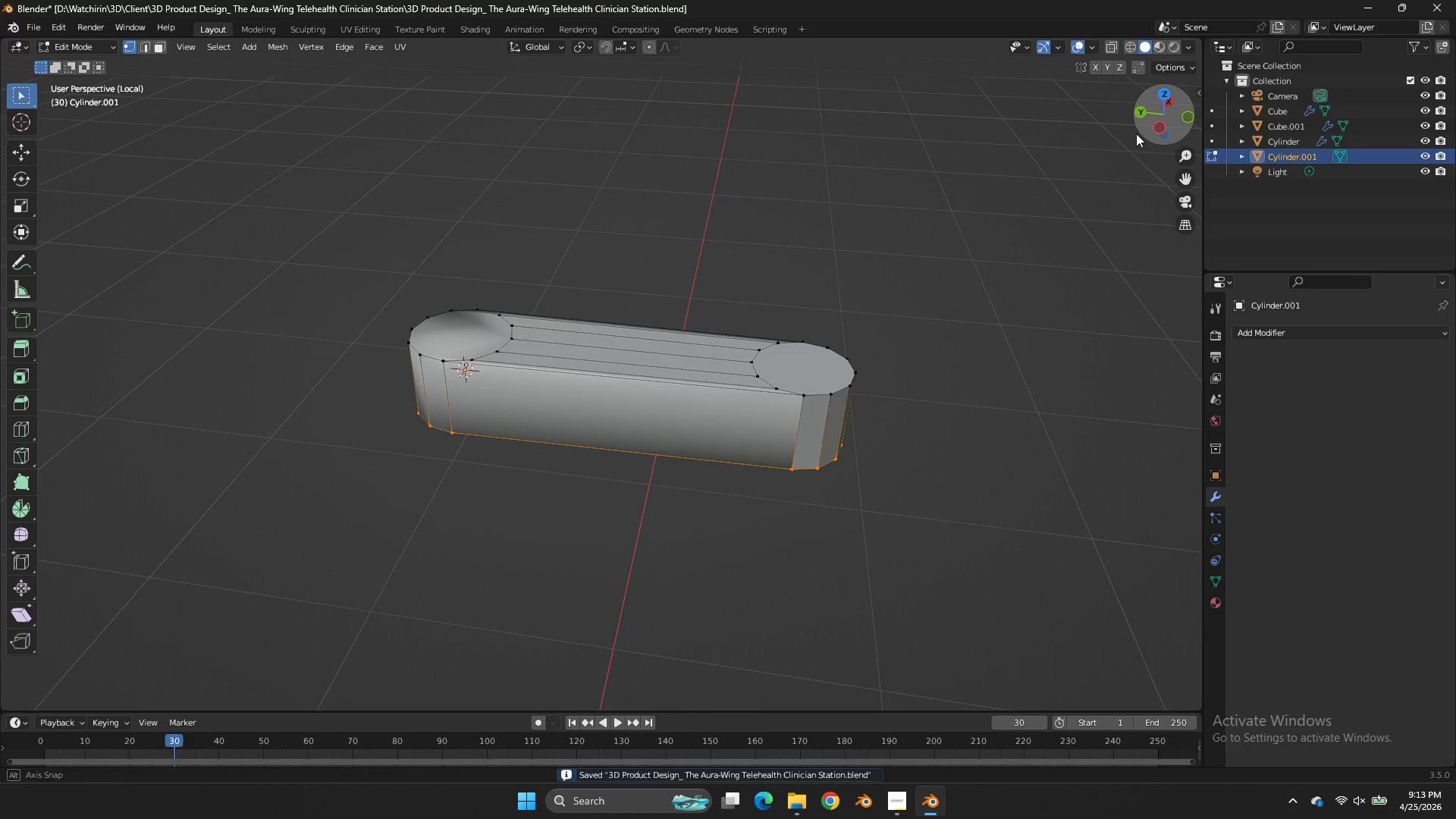 
left_click_drag(start_coordinate=[1140, 127], to_coordinate=[1136, 149])
 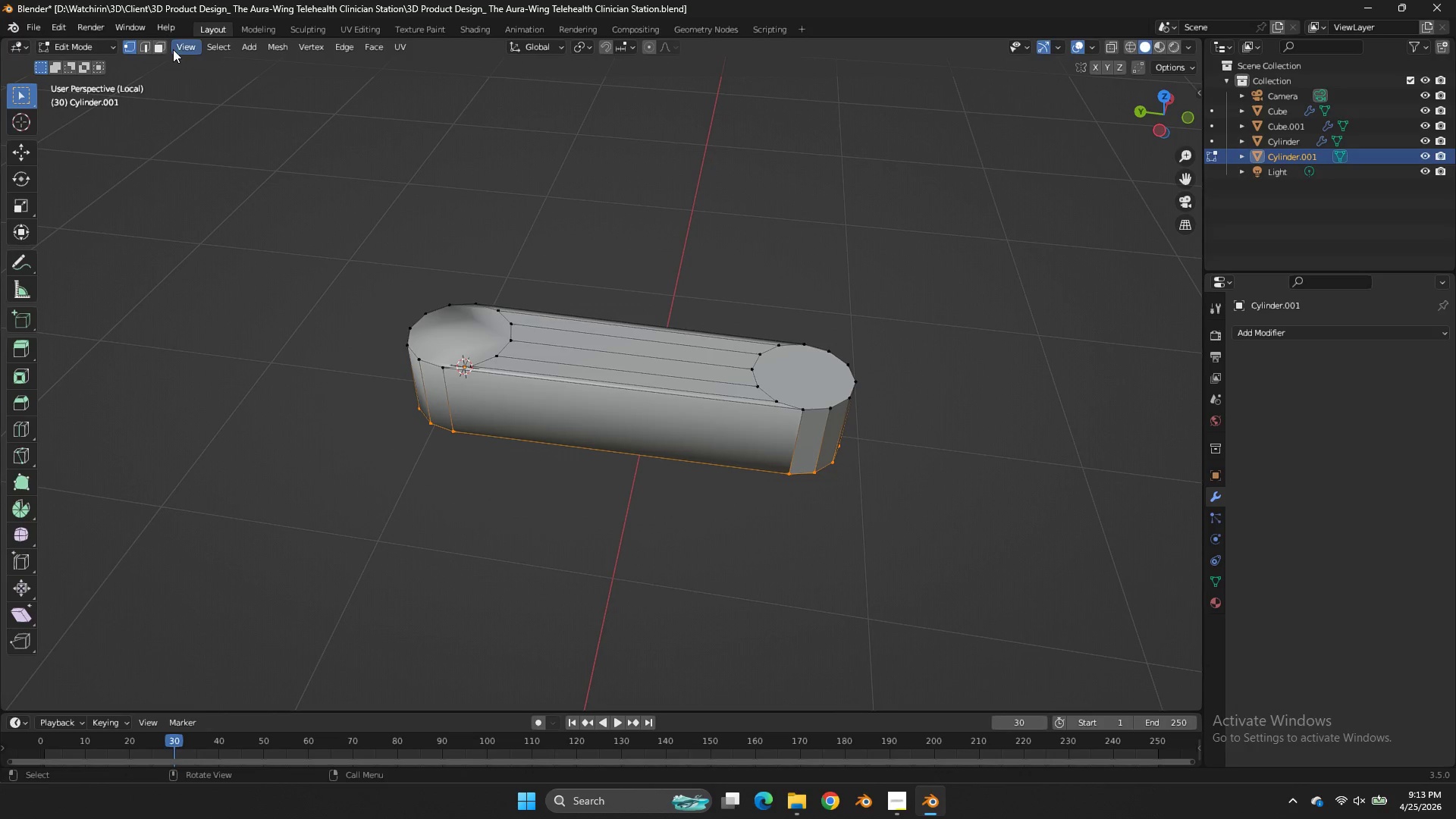 
left_click([165, 46])
 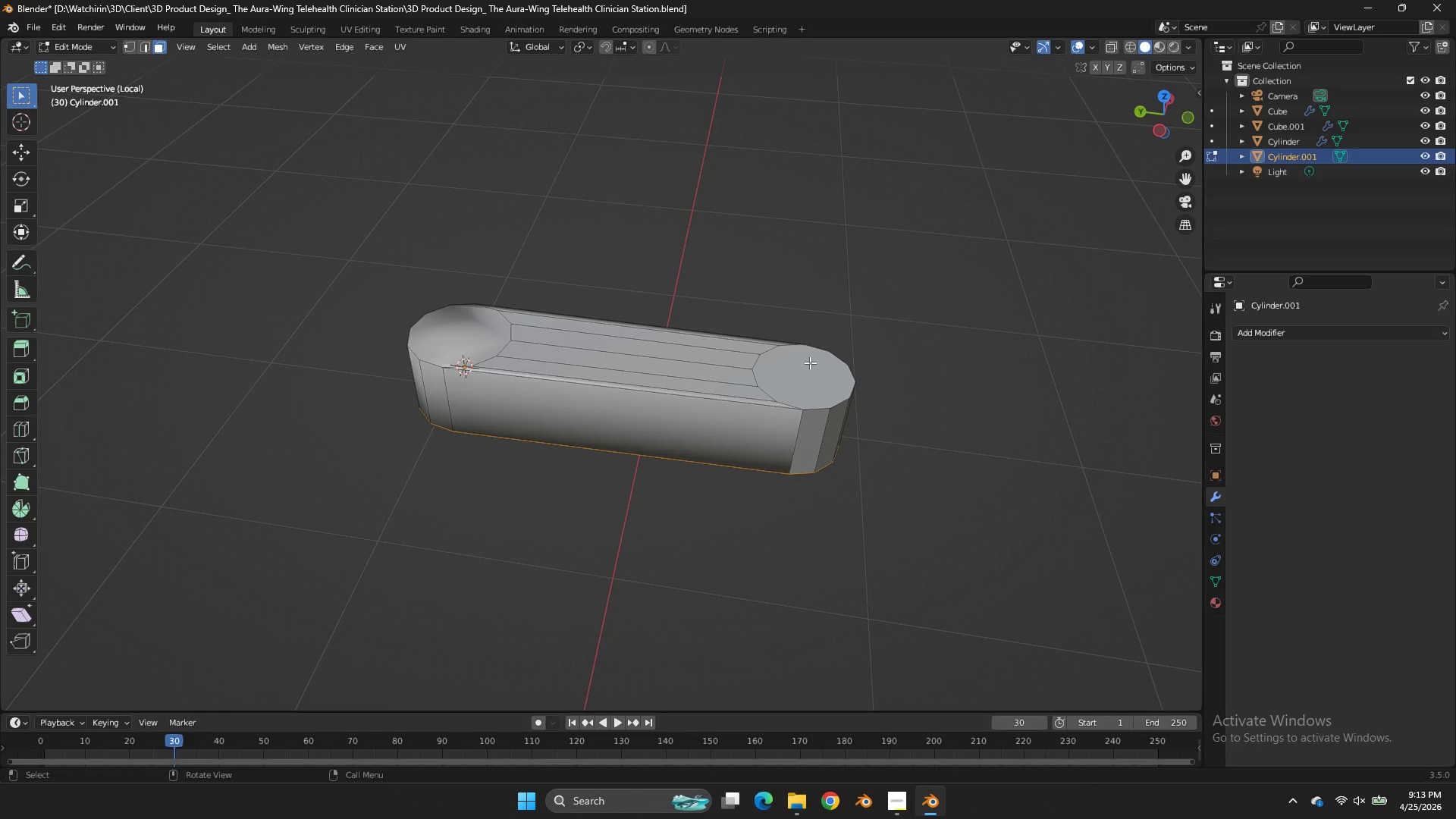 
left_click([810, 362])
 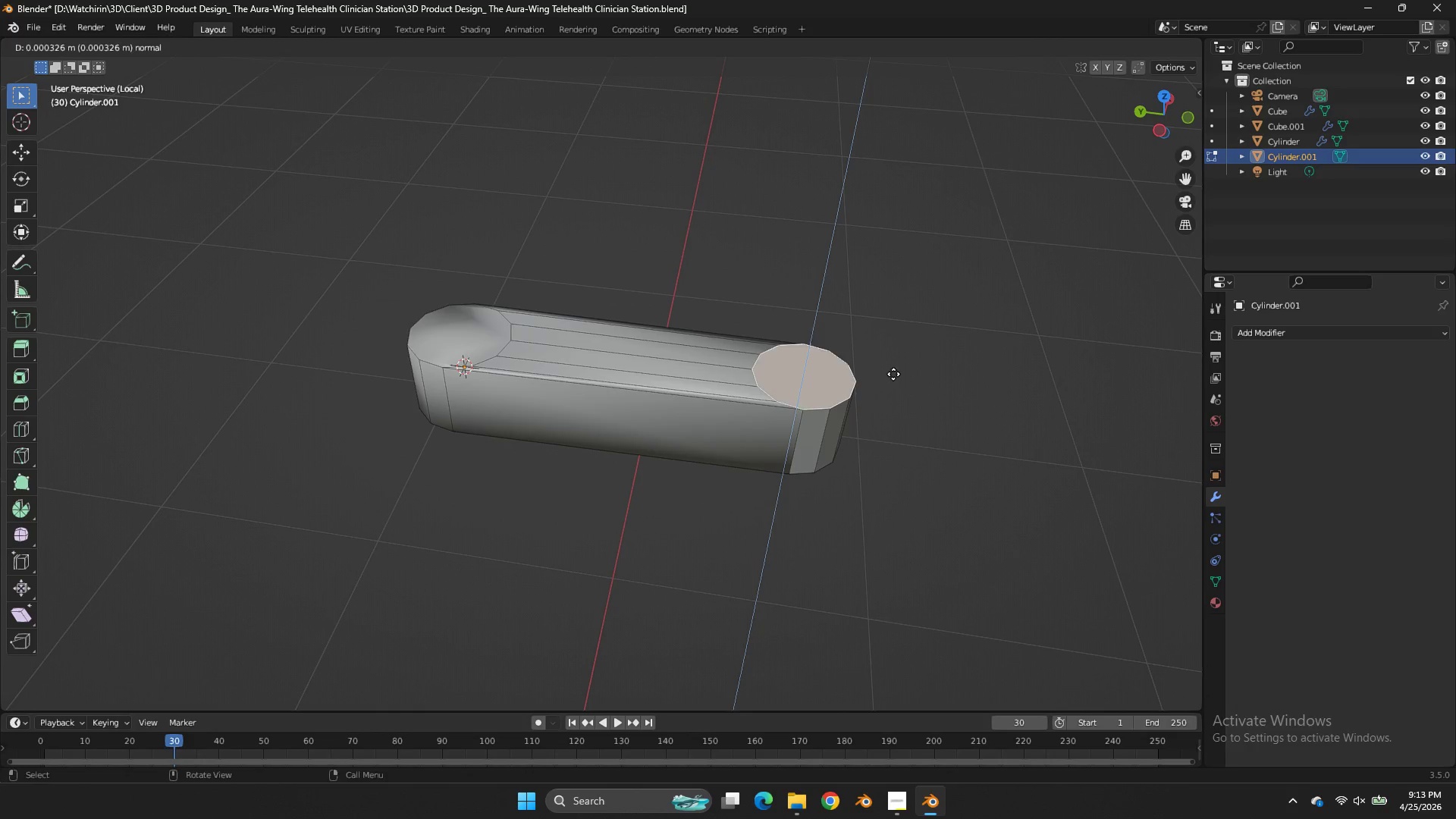 
key(E)
 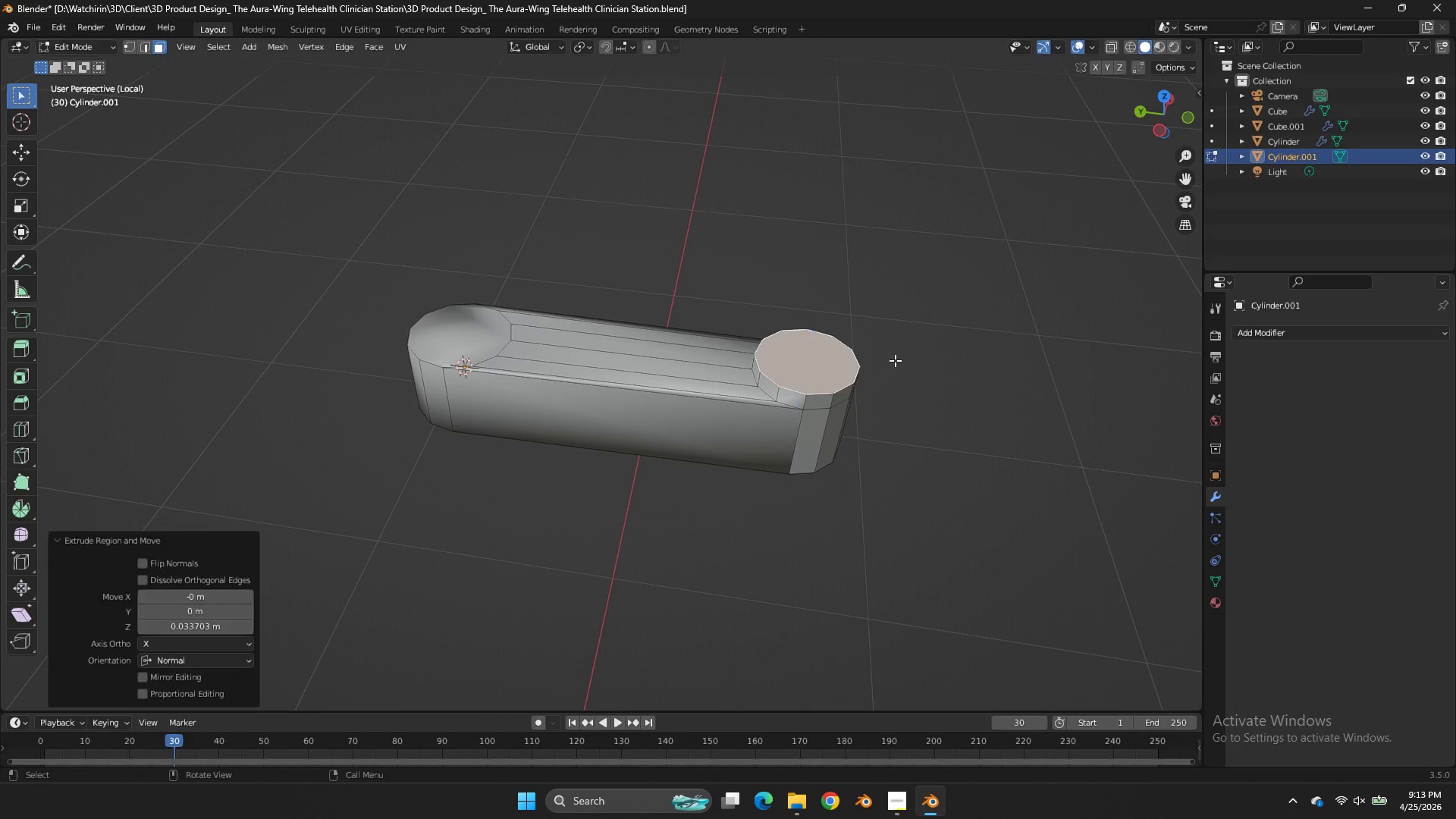 
left_click([895, 360])
 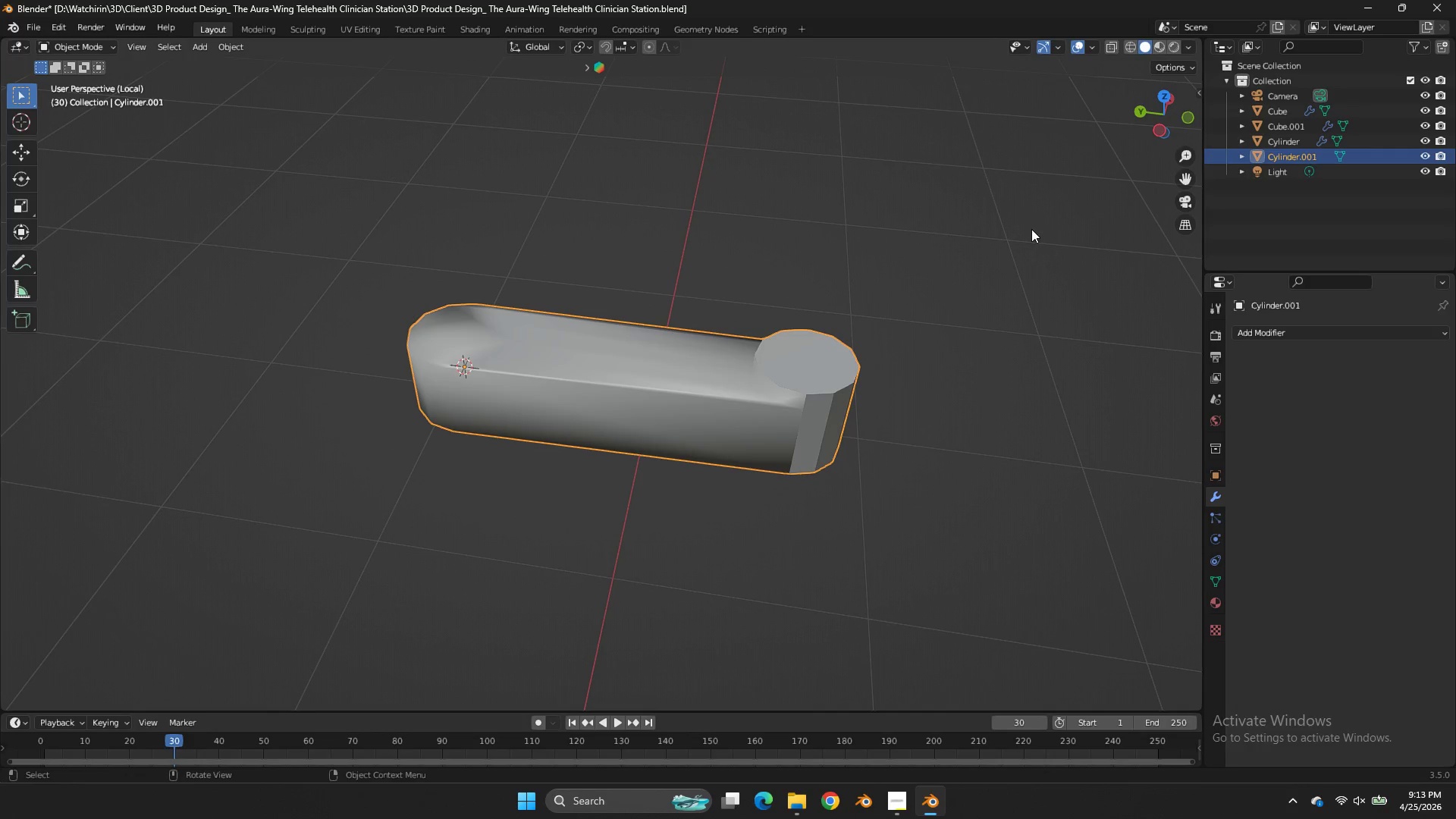 
key(Tab)
 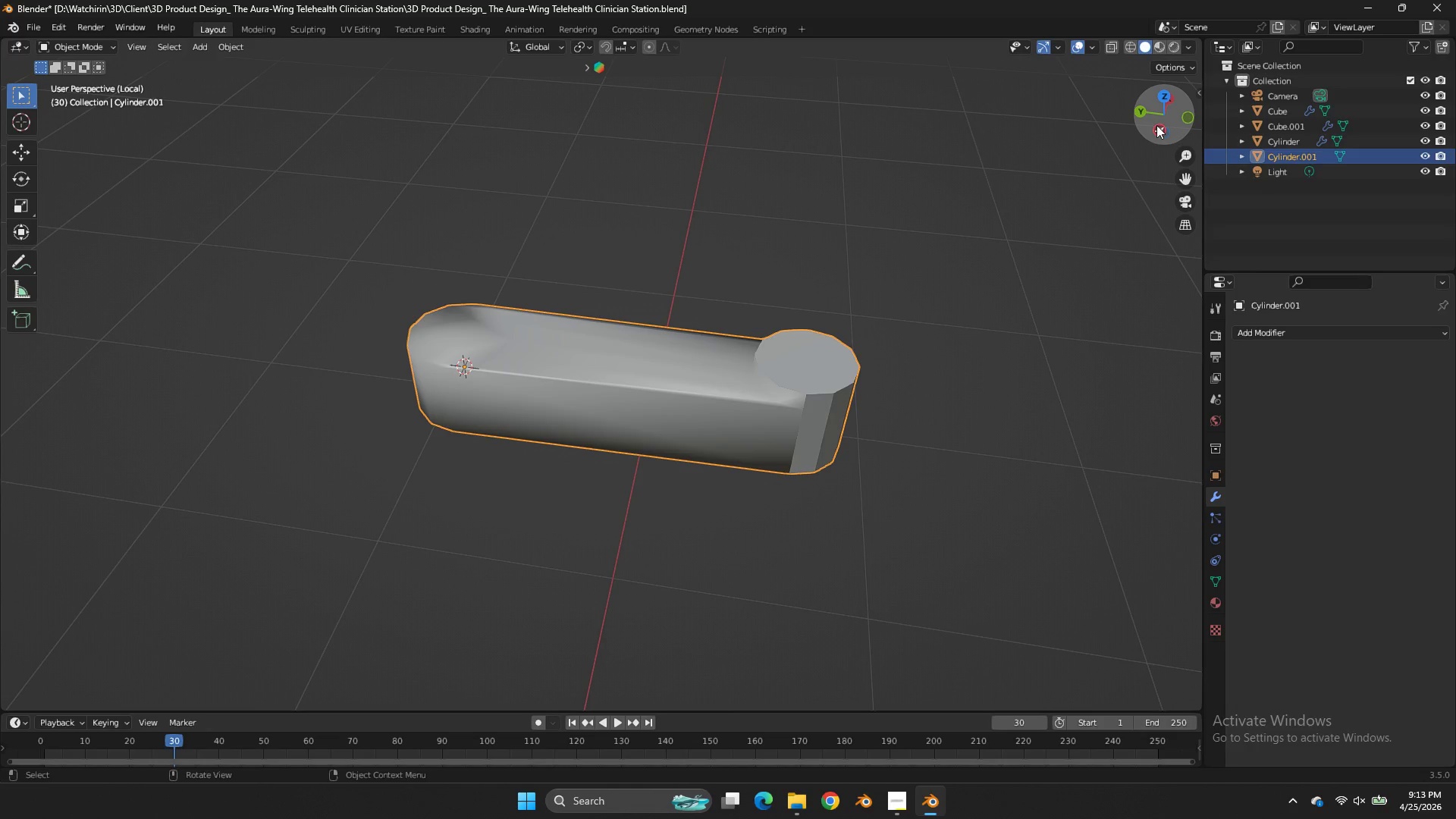 
left_click([1156, 125])
 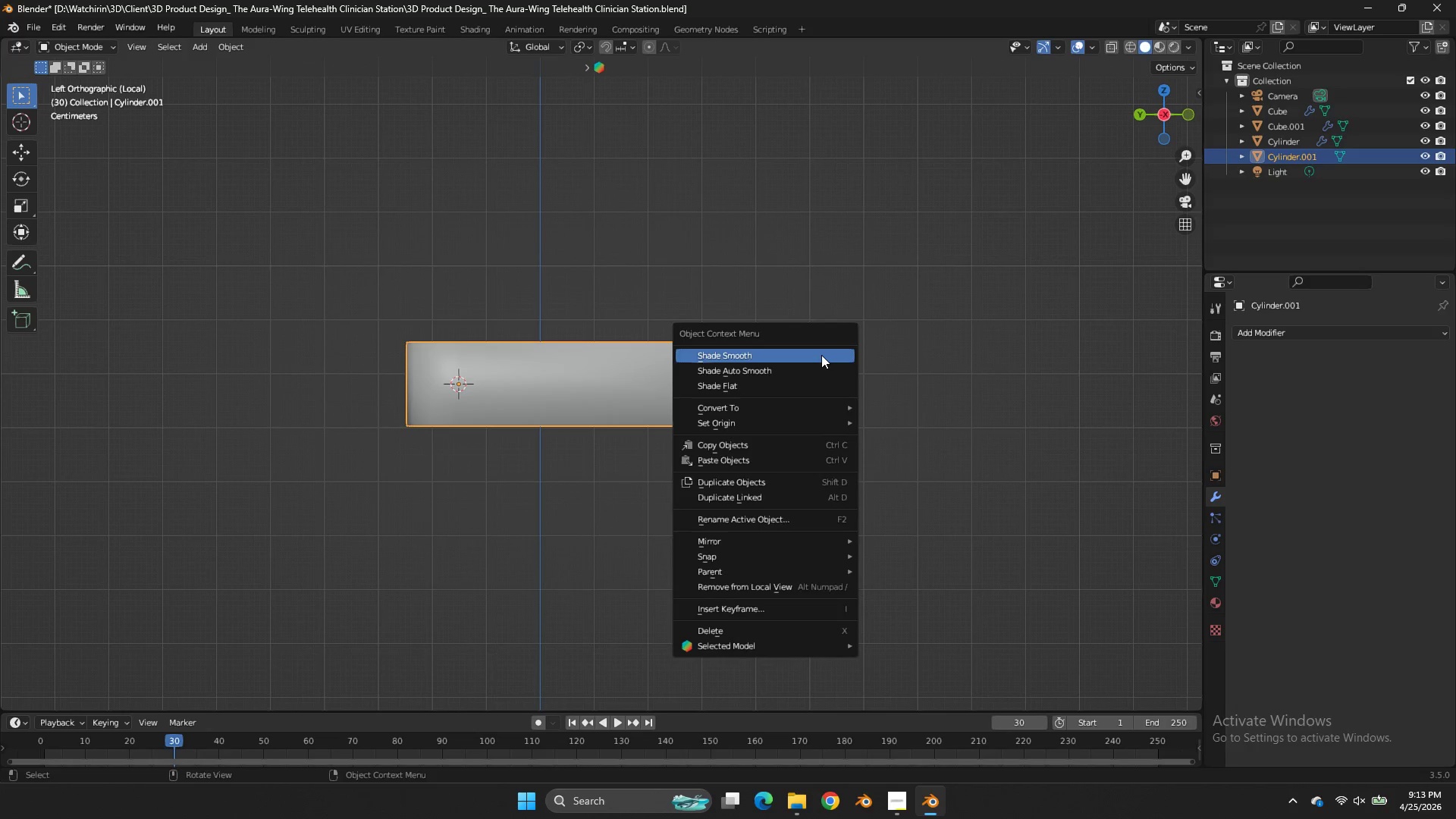 
right_click([821, 355])
 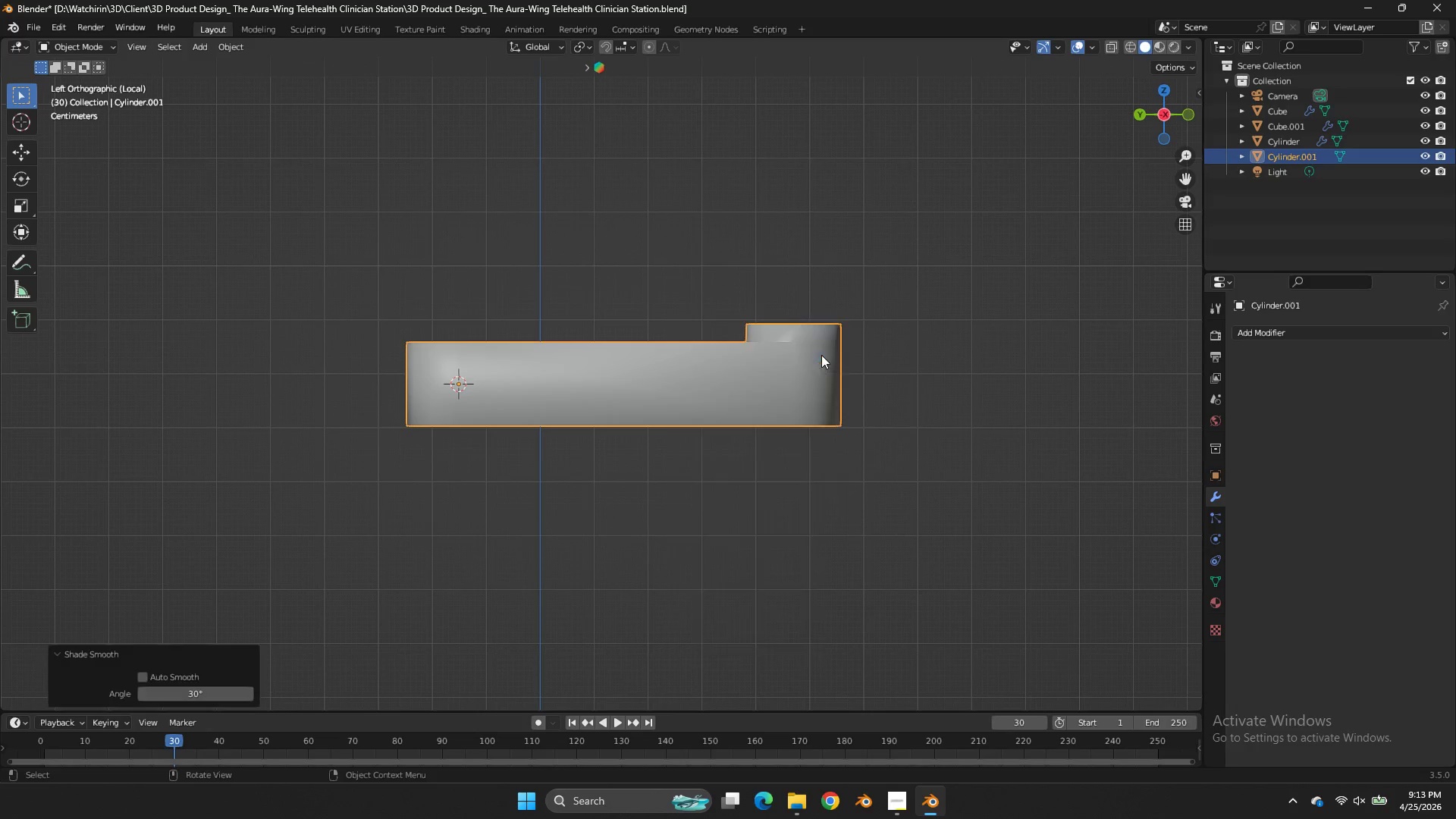 
left_click([821, 355])
 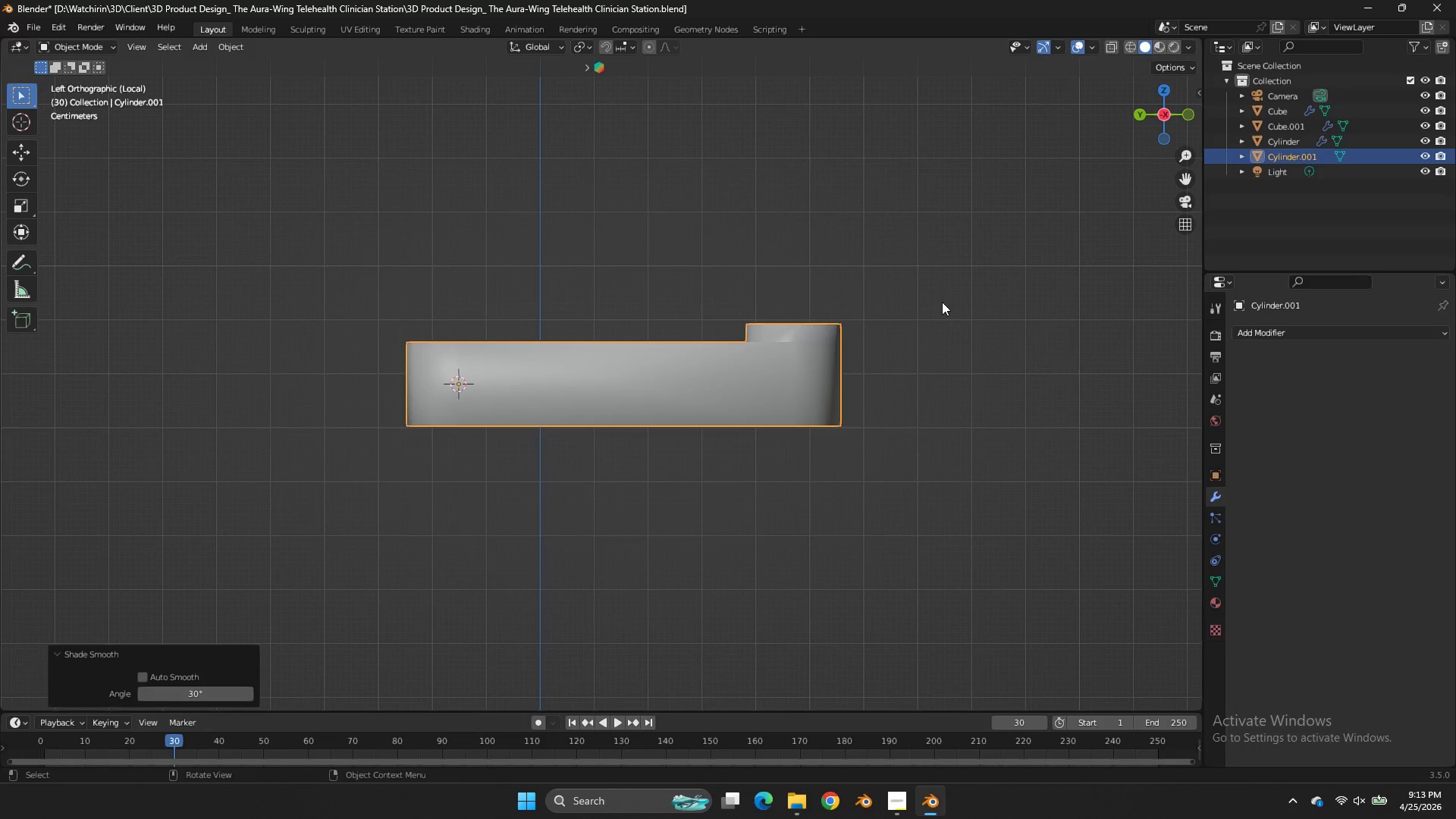 
key(Tab)
 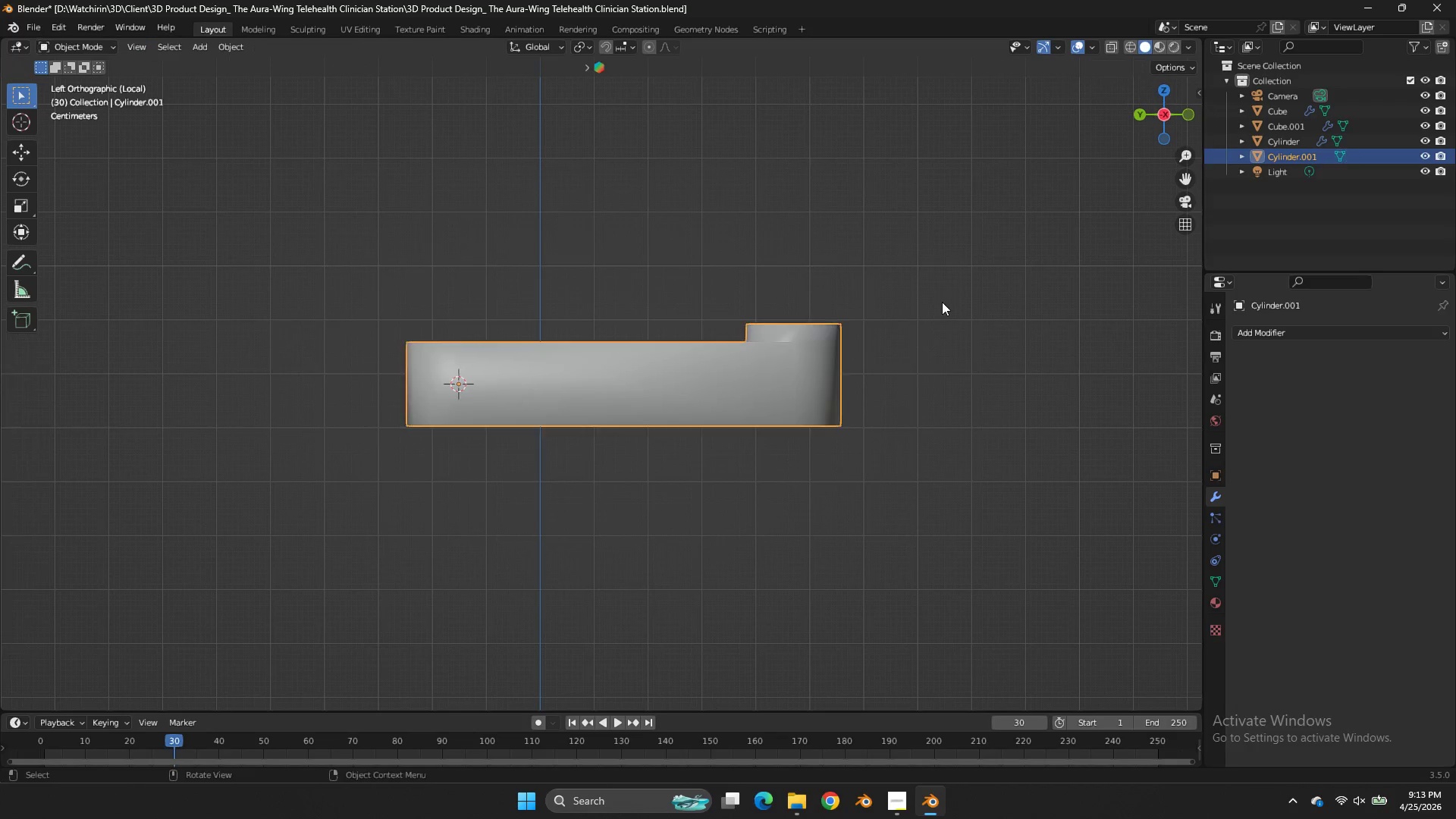 
key(Tab)
 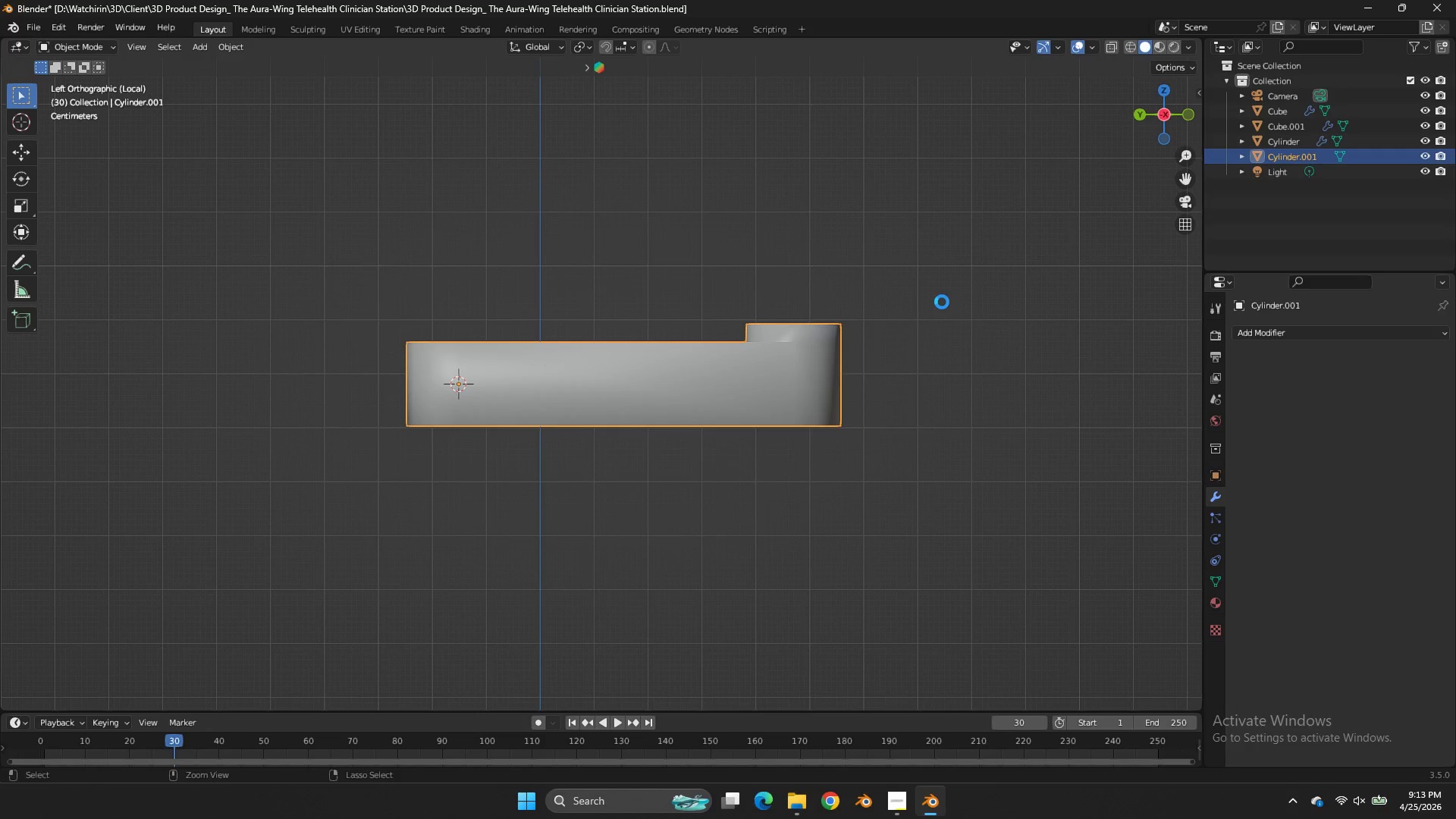 
key(Control+ControlLeft)
 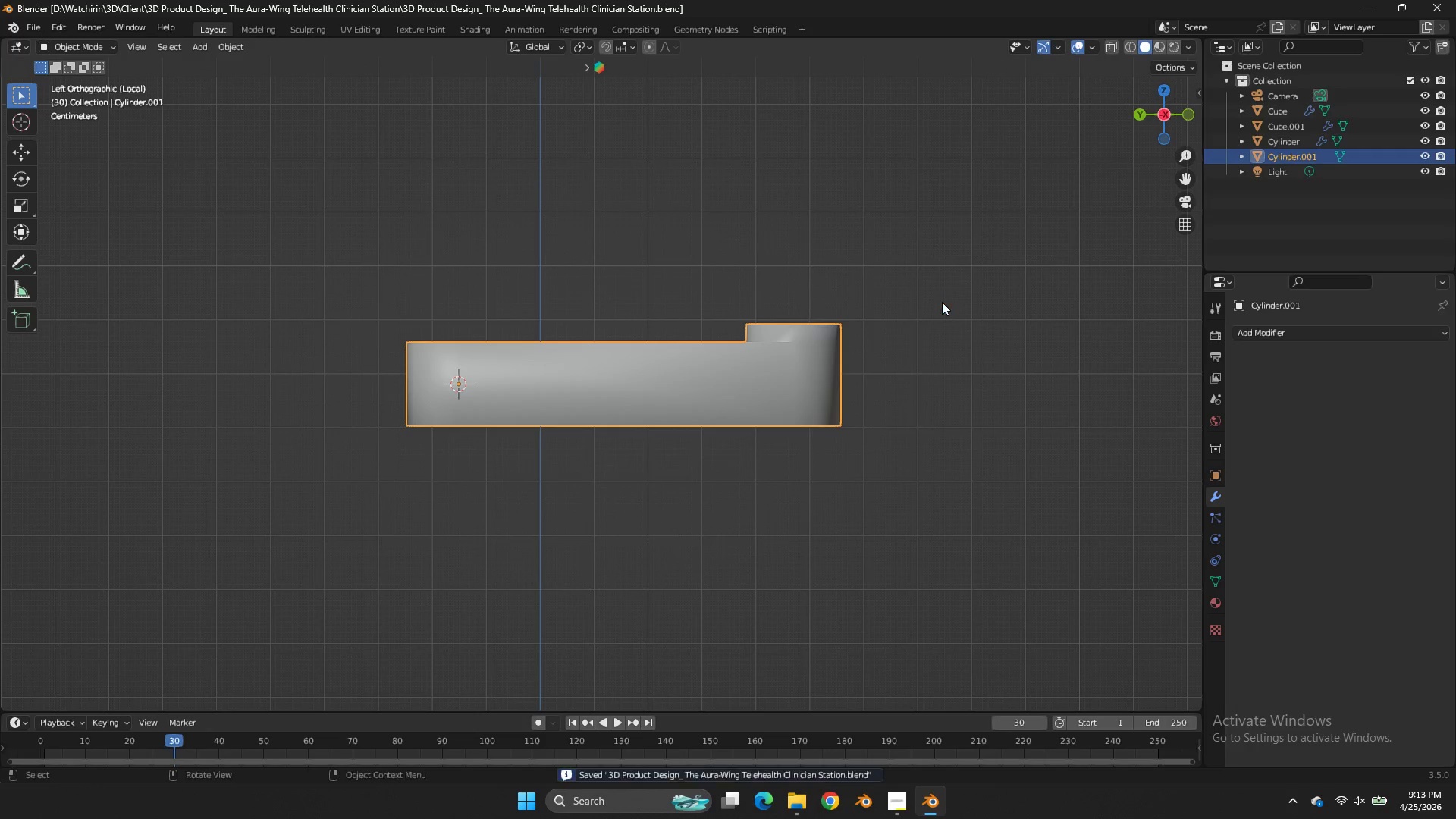 
key(Control+S)
 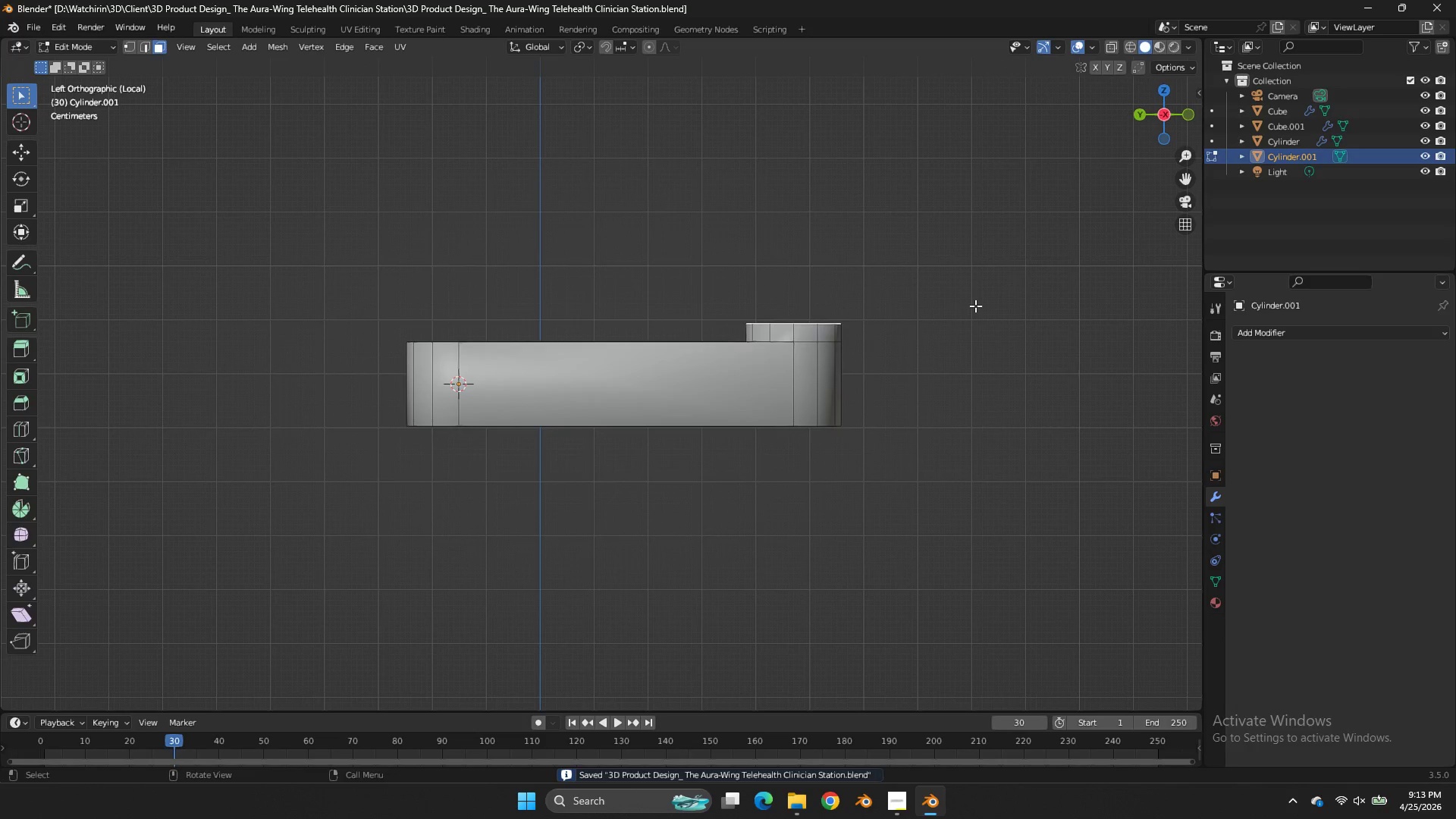 
key(Tab)
 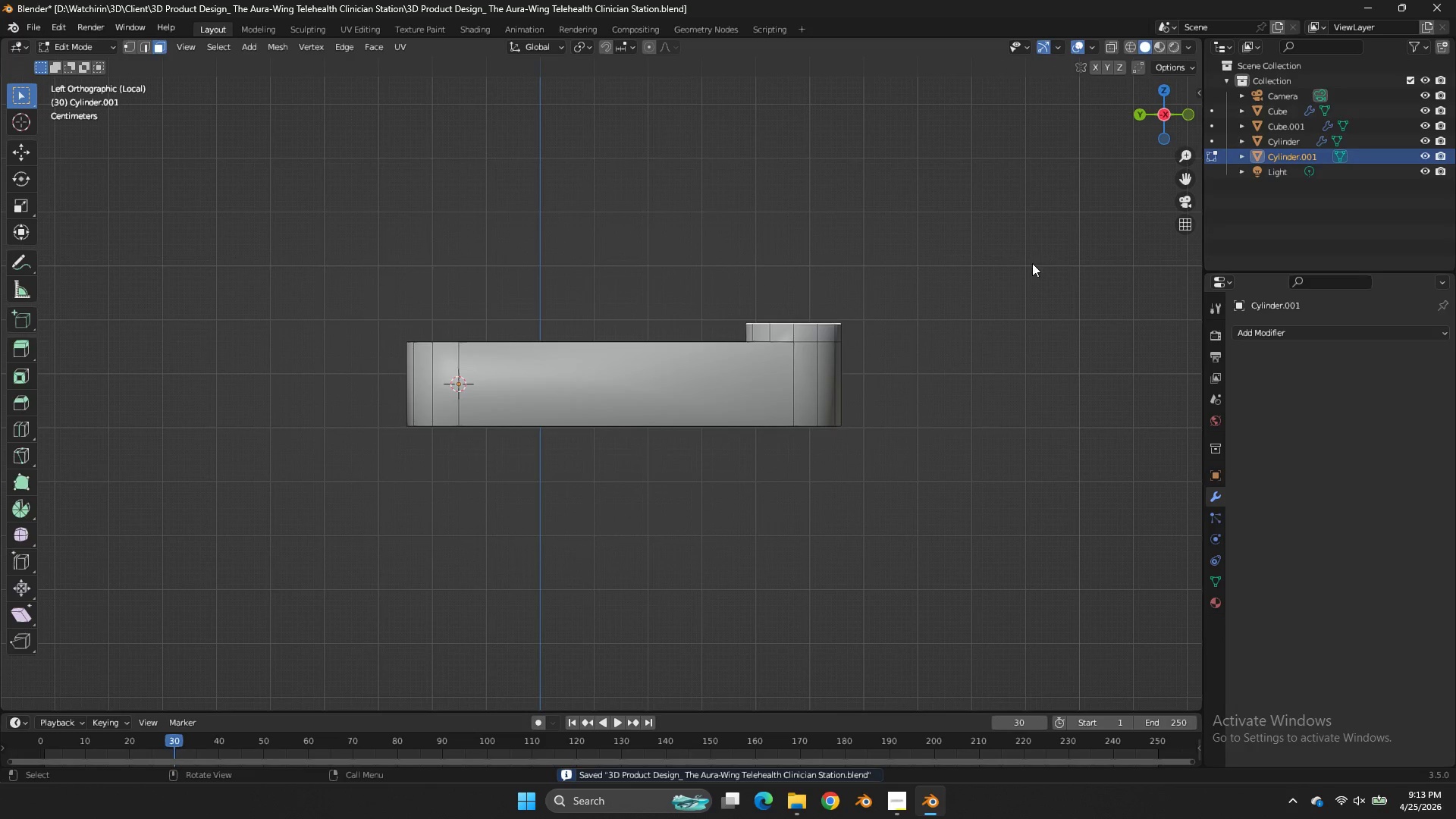 
key(Tab)
 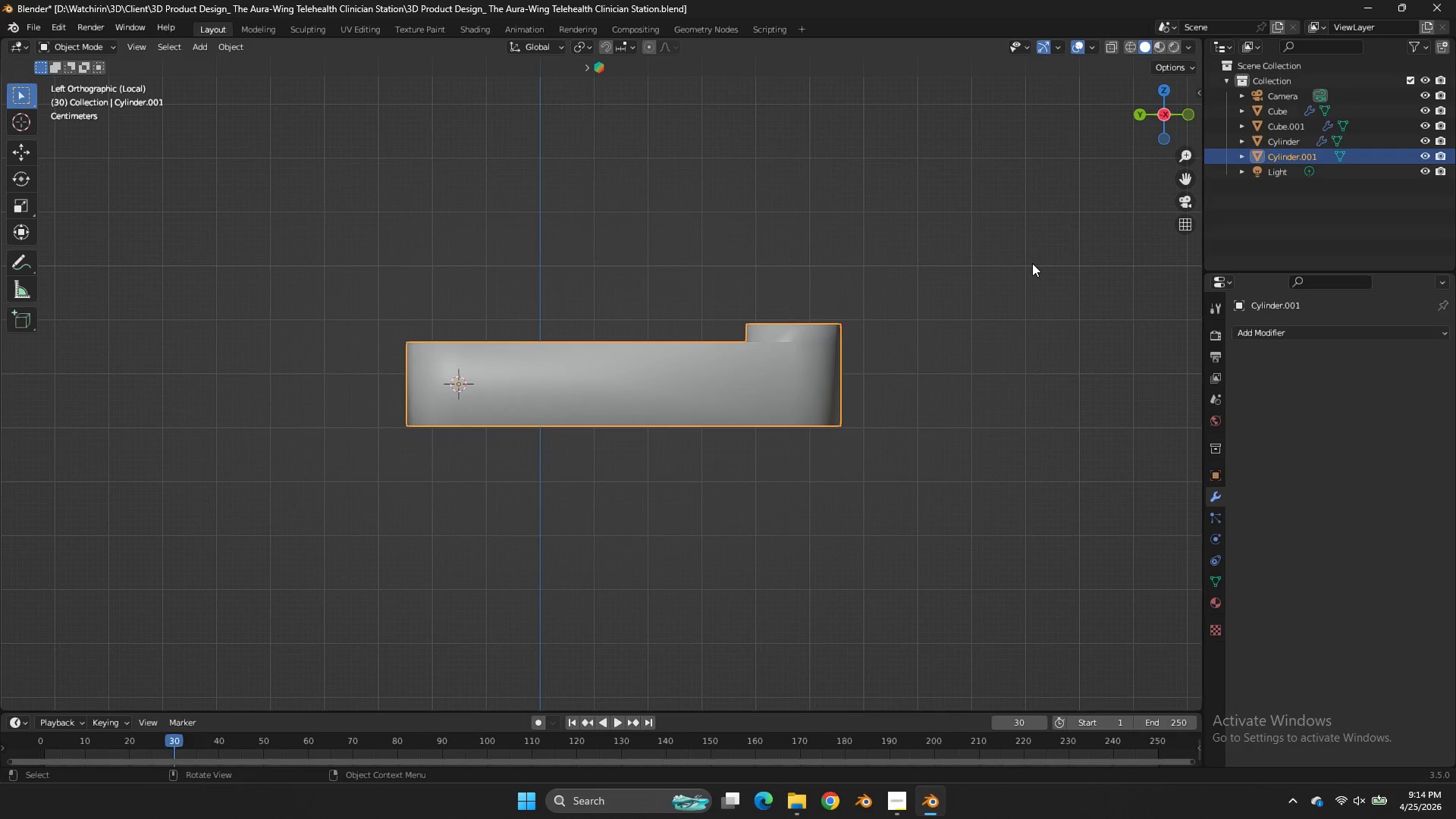 
wait(6.72)
 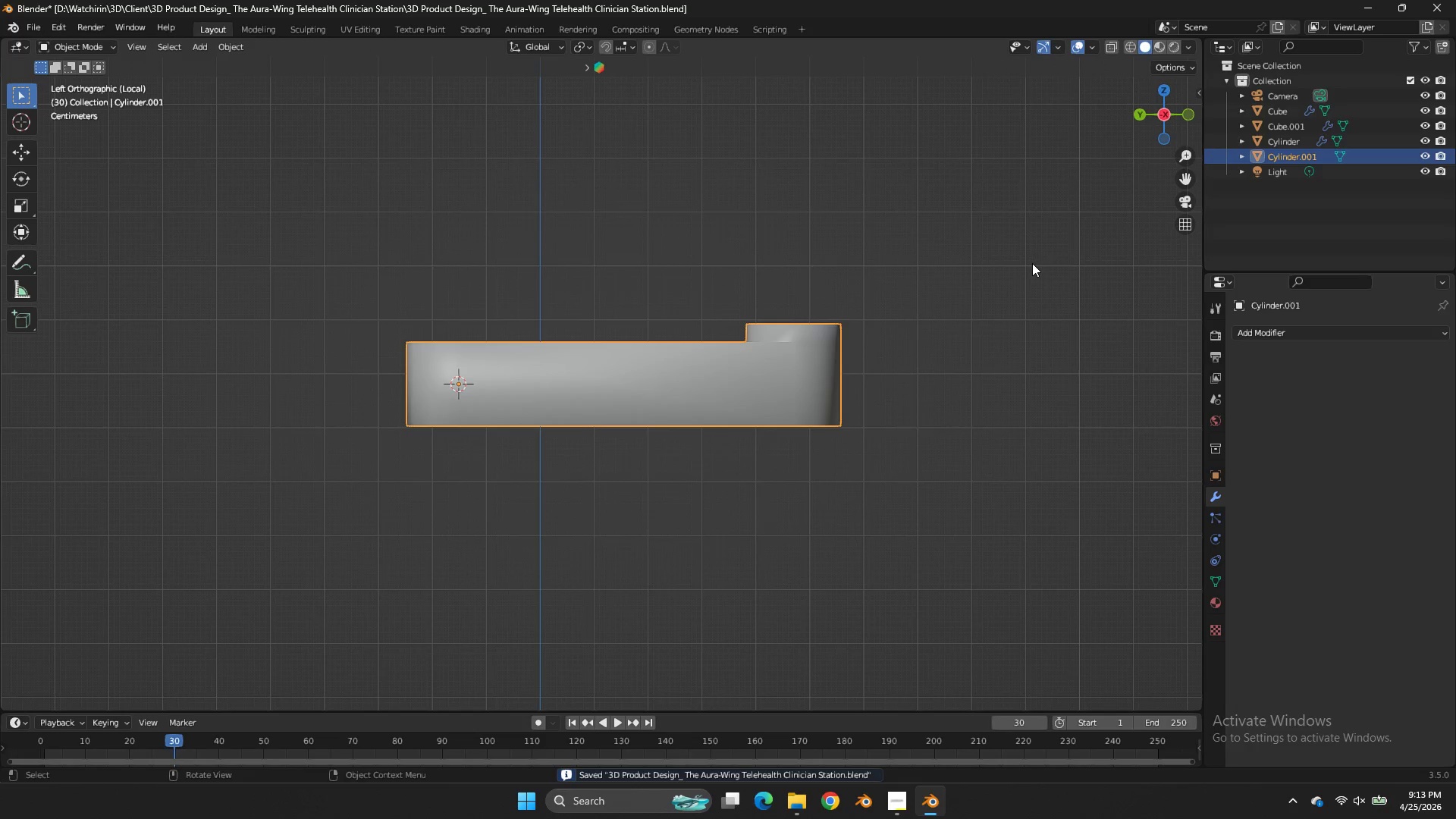 
key(NumpadDivide)
 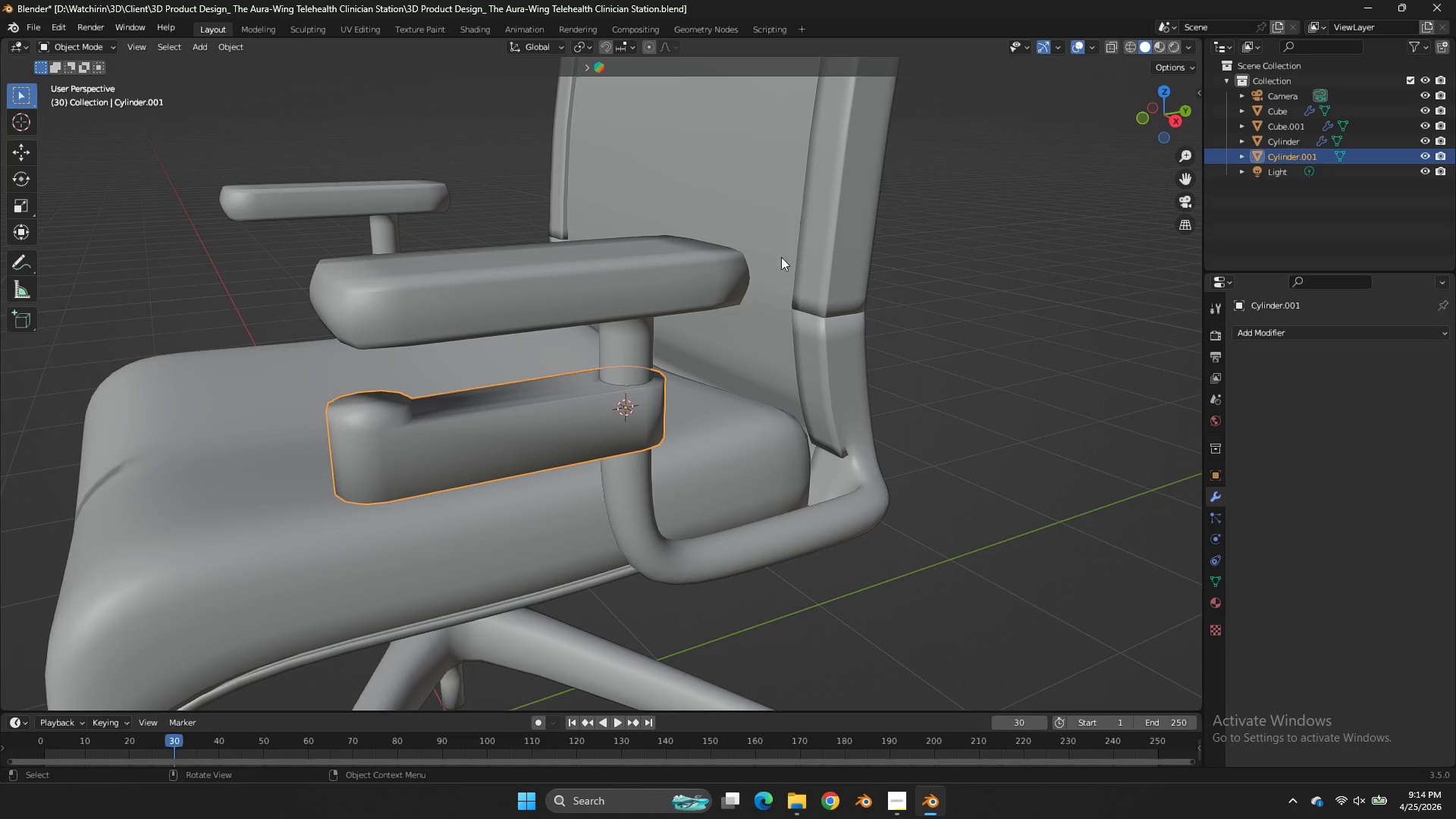 
left_click([1172, 124])
 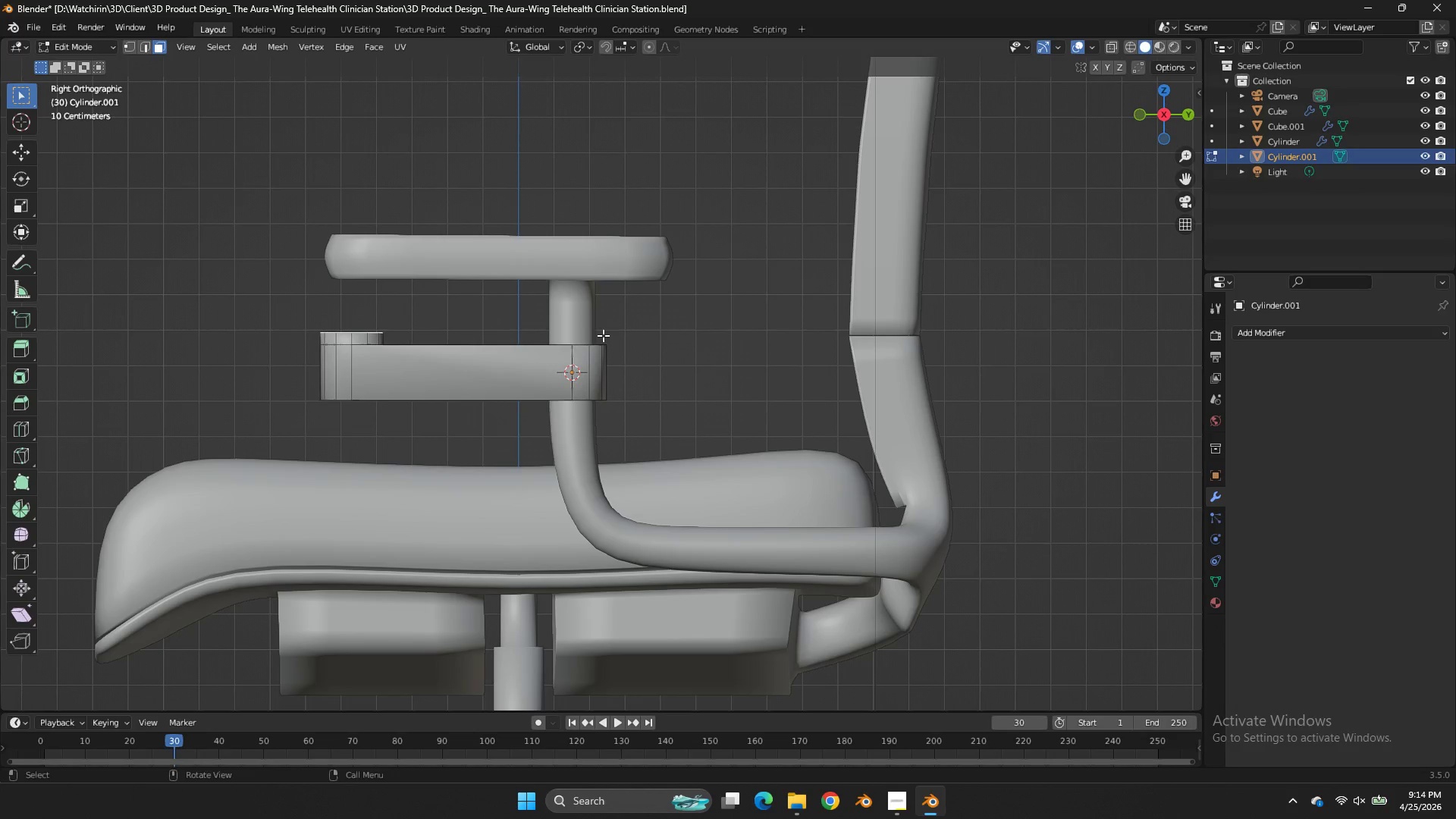 
key(Tab)
type(zgy)
 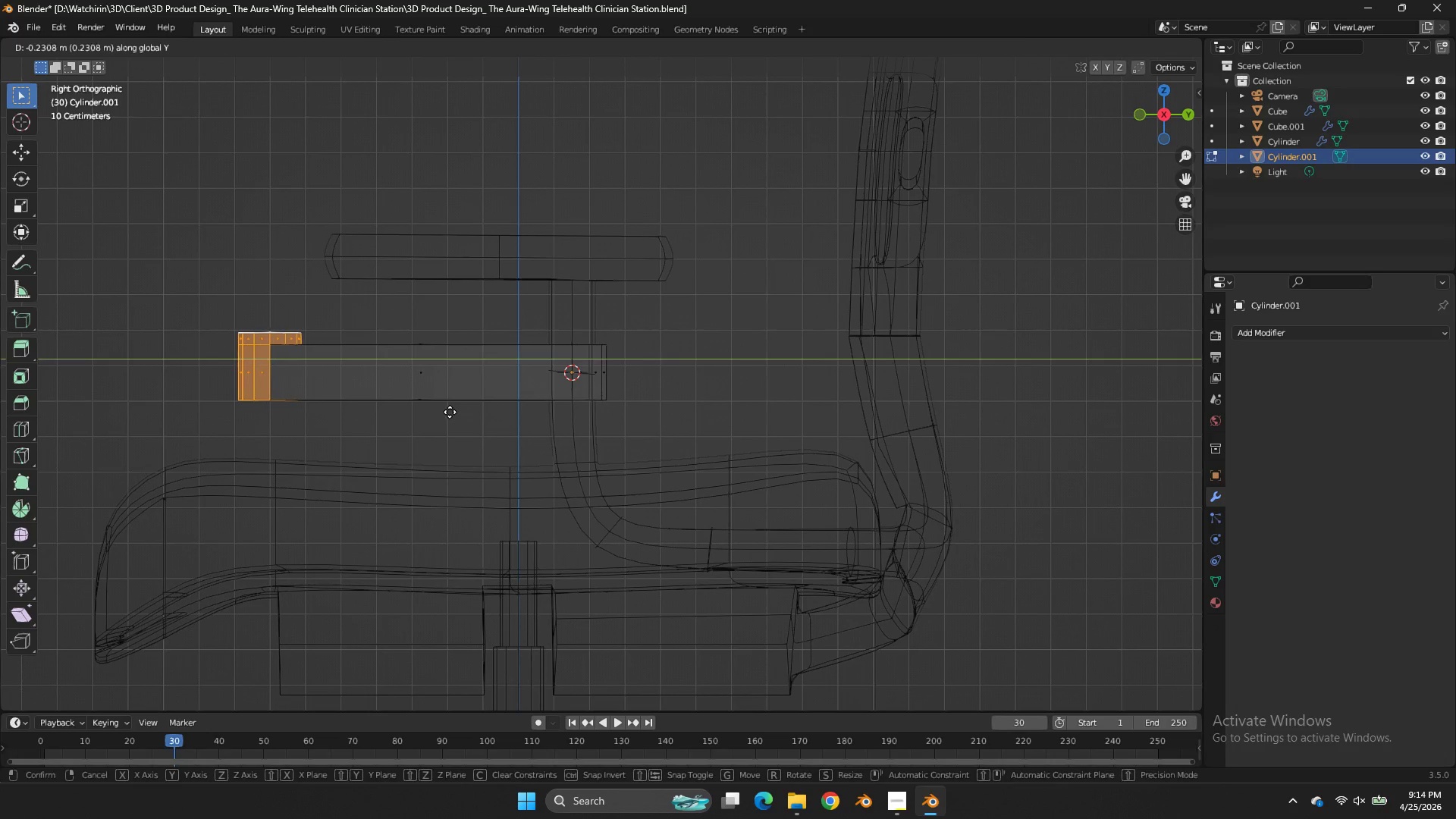 
left_click_drag(start_coordinate=[479, 280], to_coordinate=[172, 534])
 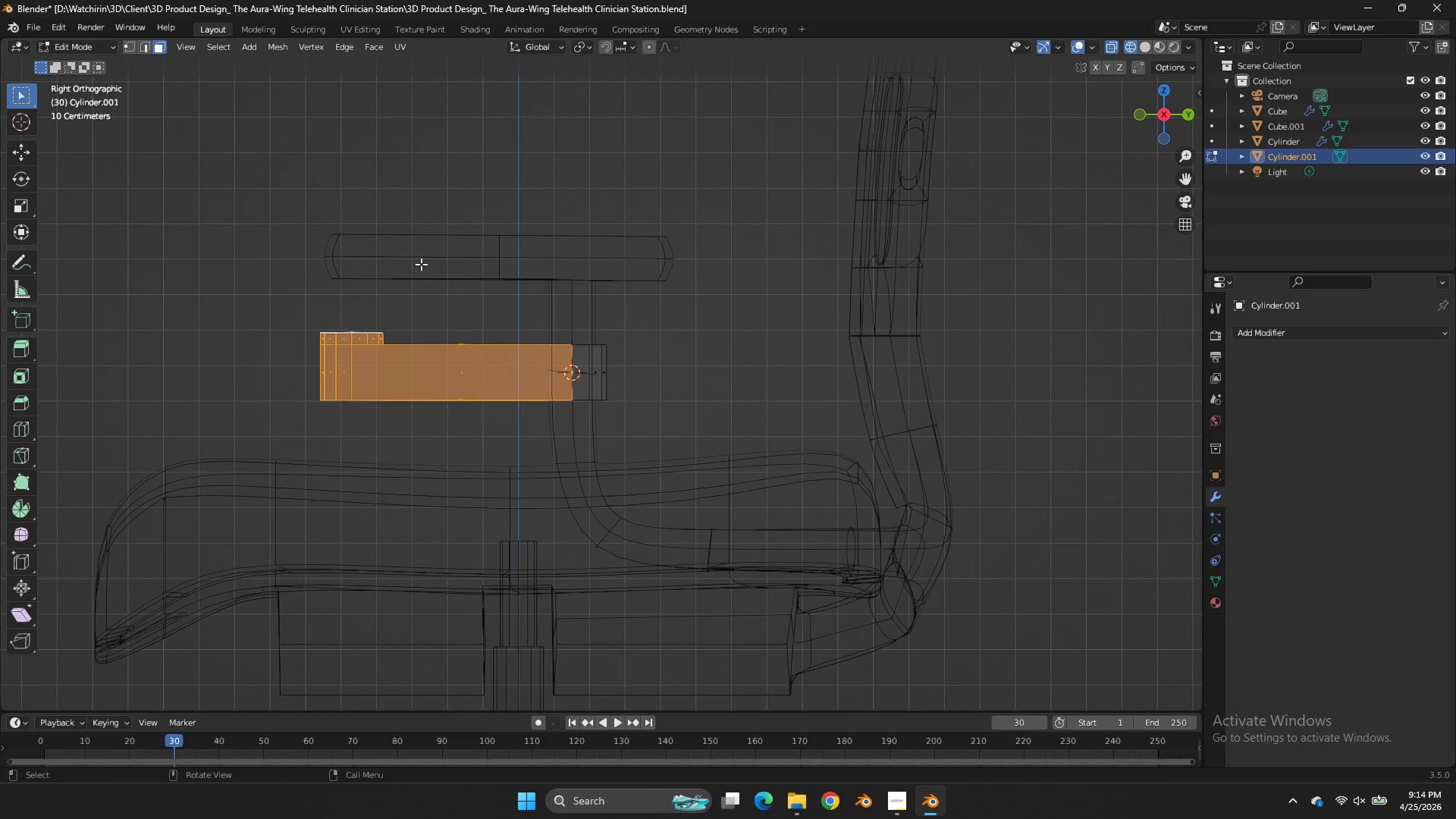 
left_click_drag(start_coordinate=[420, 271], to_coordinate=[217, 506])
 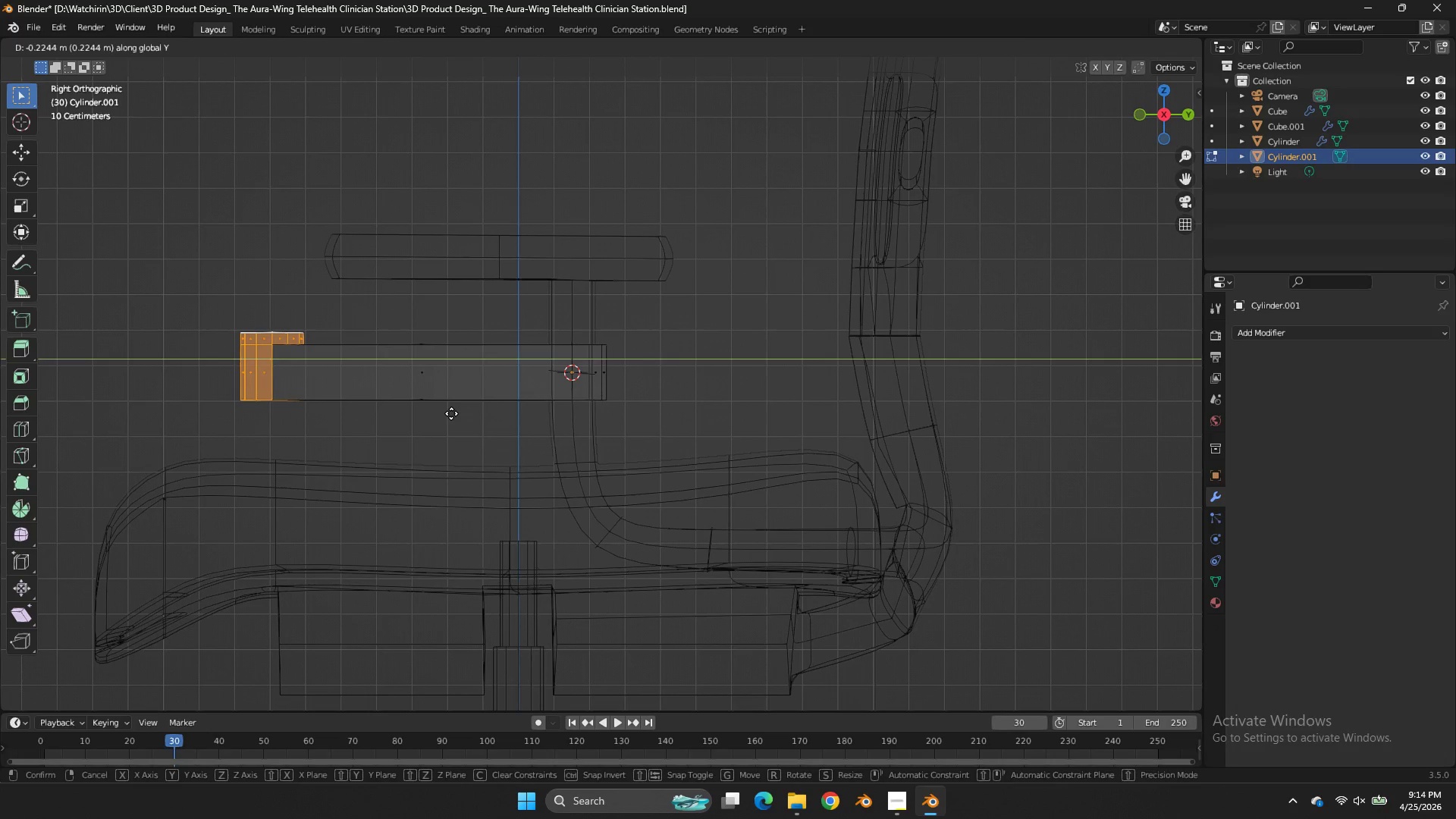 
left_click([450, 412])
 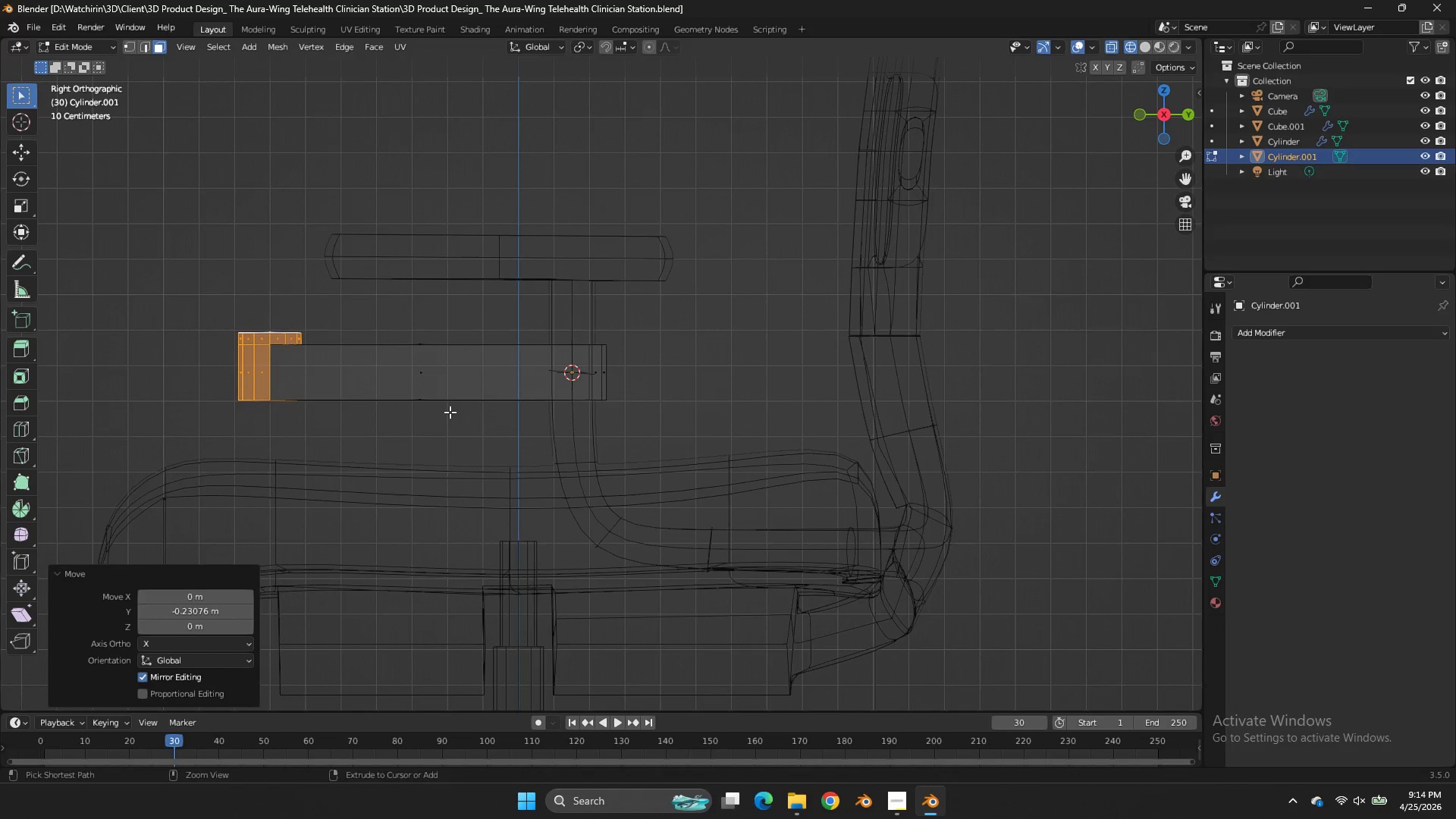 
key(Control+ControlLeft)
 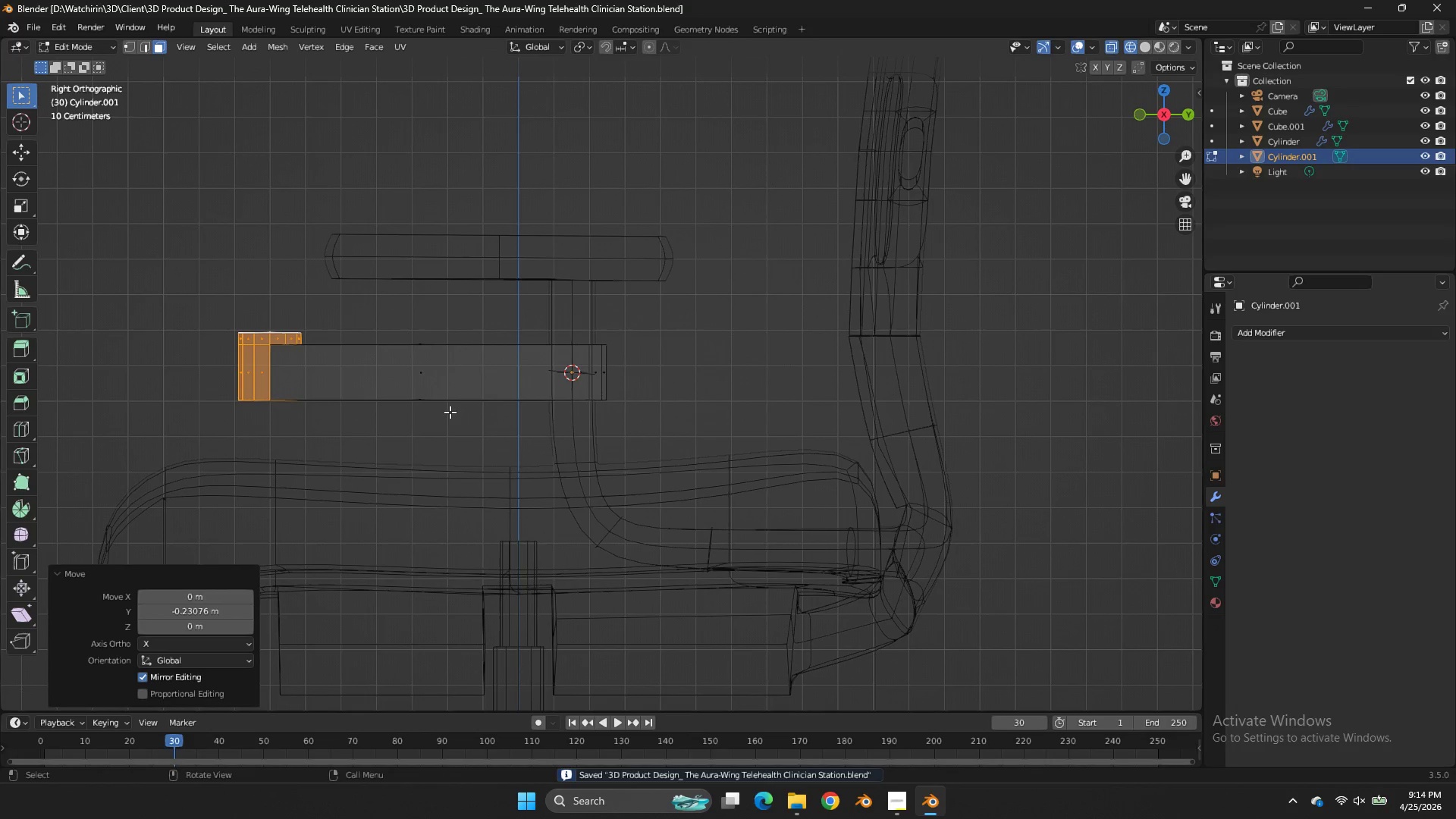 
key(Control+S)
 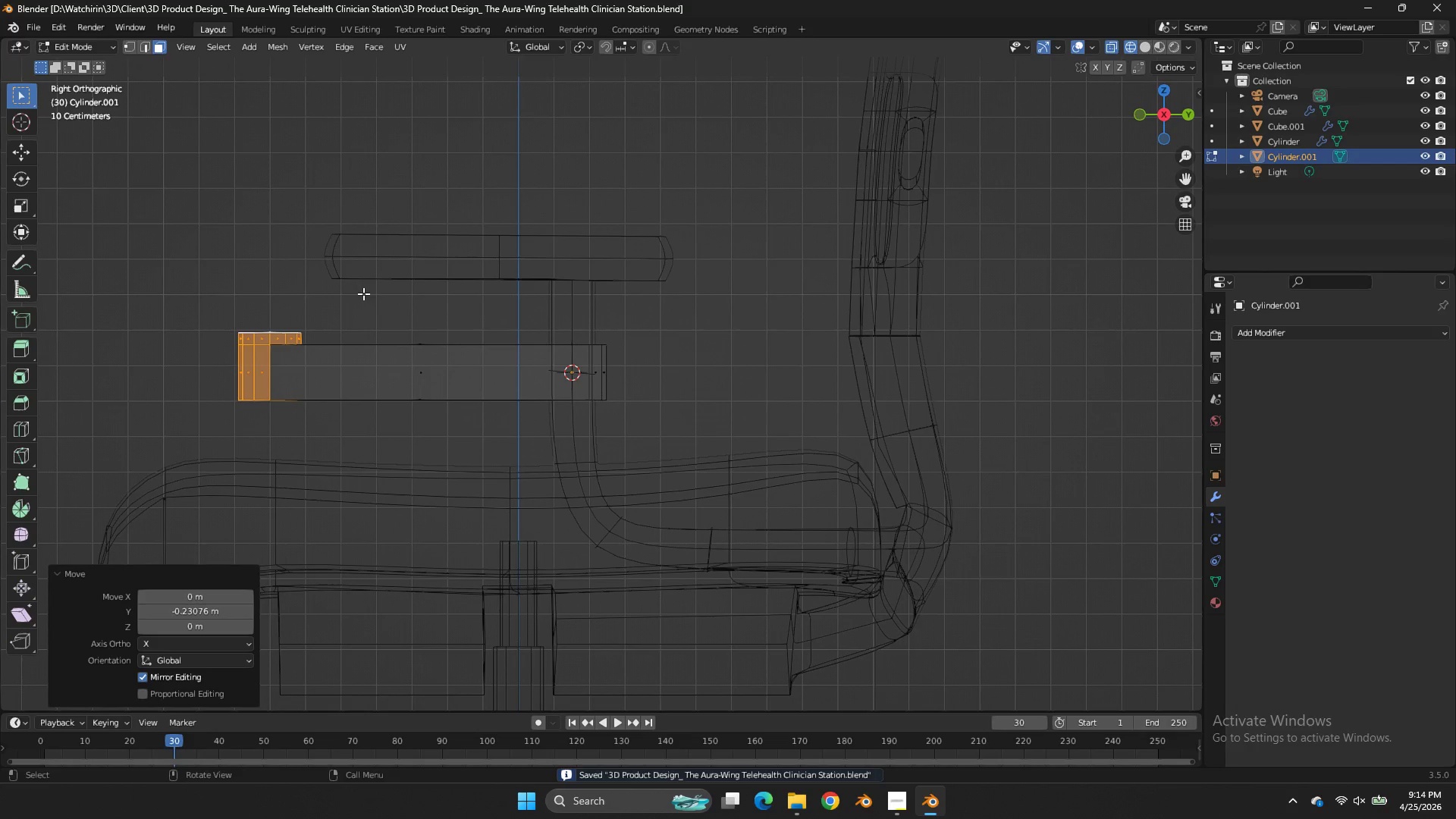 
left_click_drag(start_coordinate=[350, 303], to_coordinate=[216, 334])
 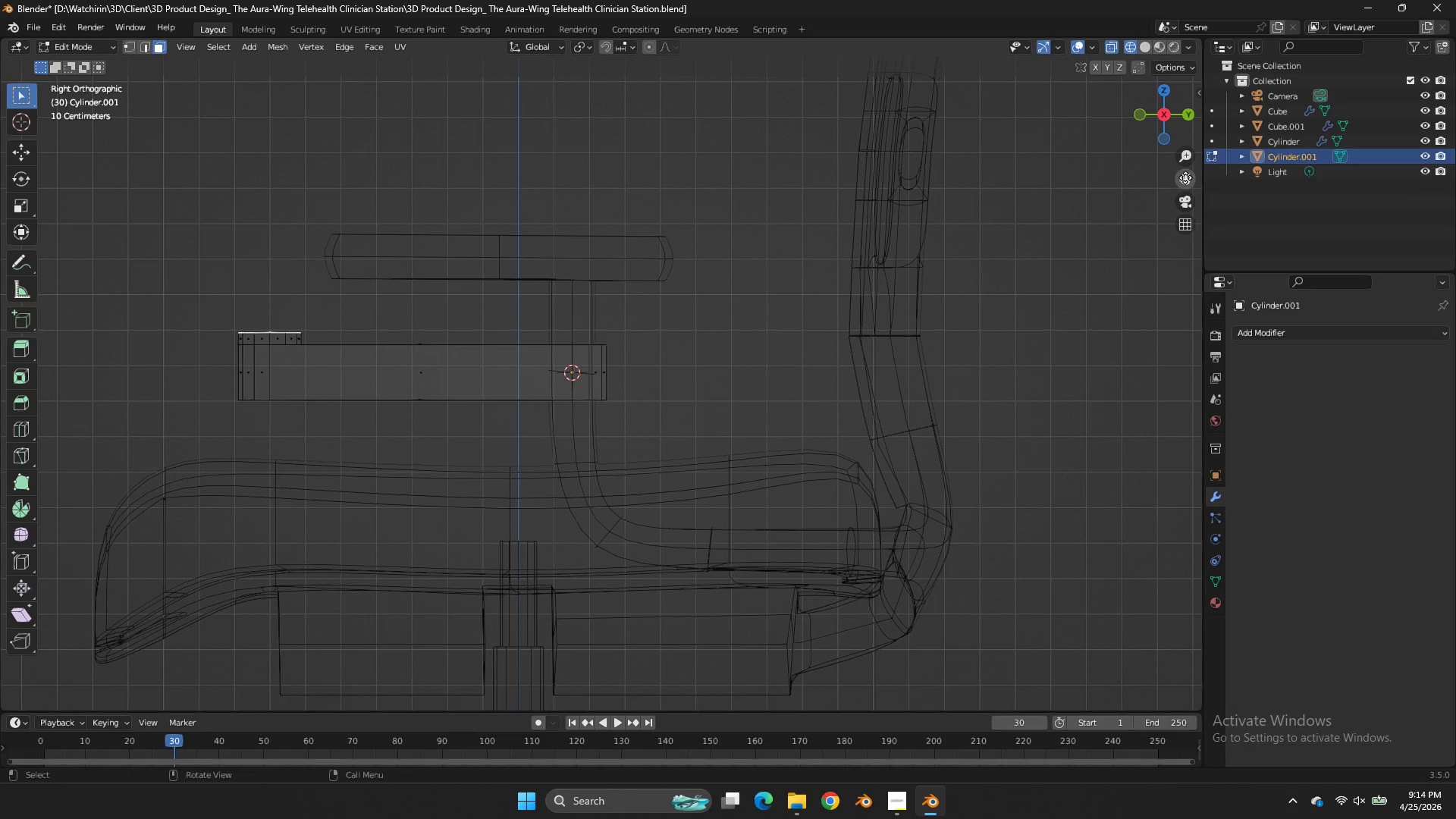 
left_click_drag(start_coordinate=[1185, 177], to_coordinate=[213, 177])
 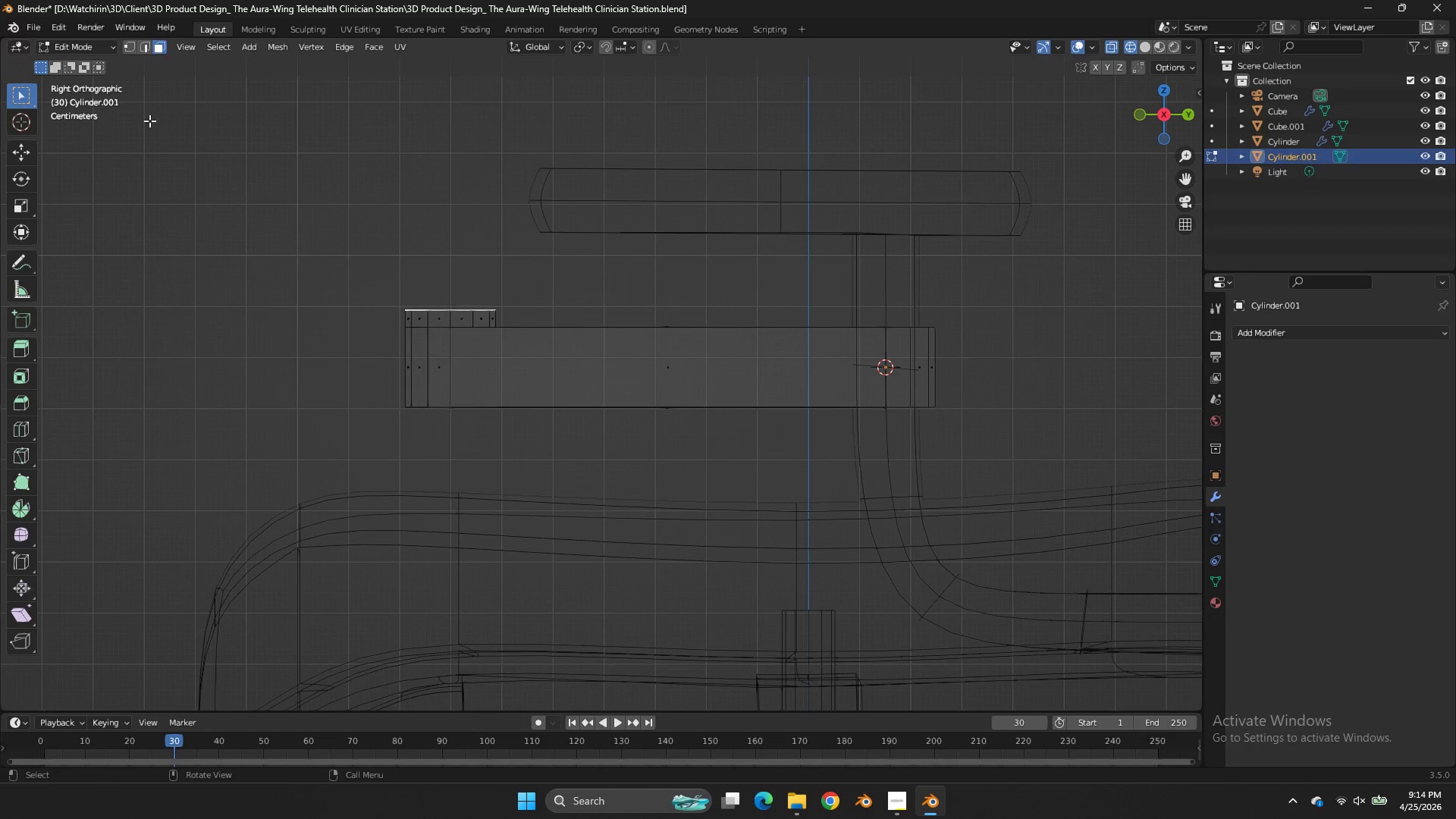 
scroll: coordinate [199, 157], scroll_direction: up, amount: 2.0
 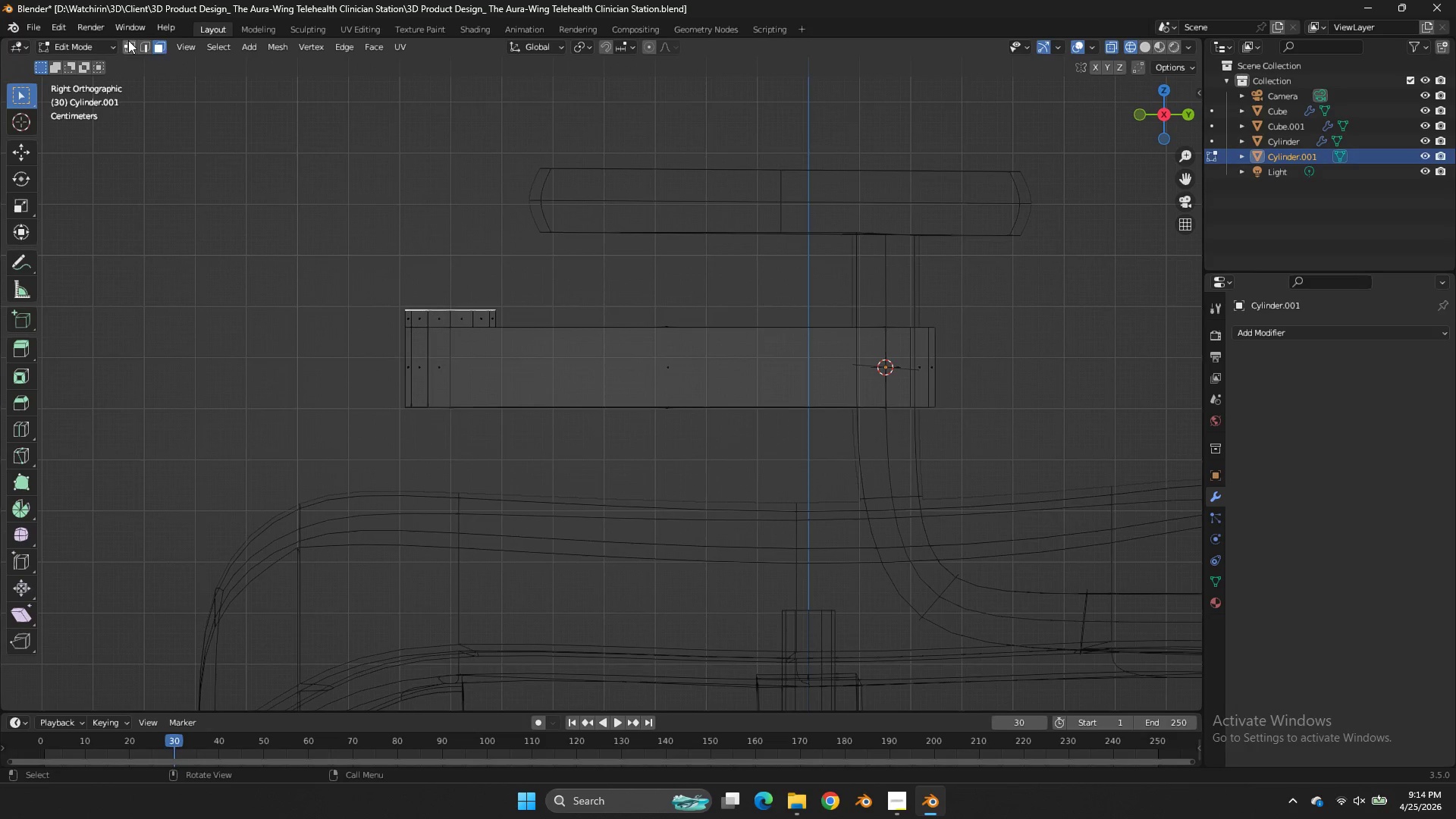 
left_click([128, 40])
 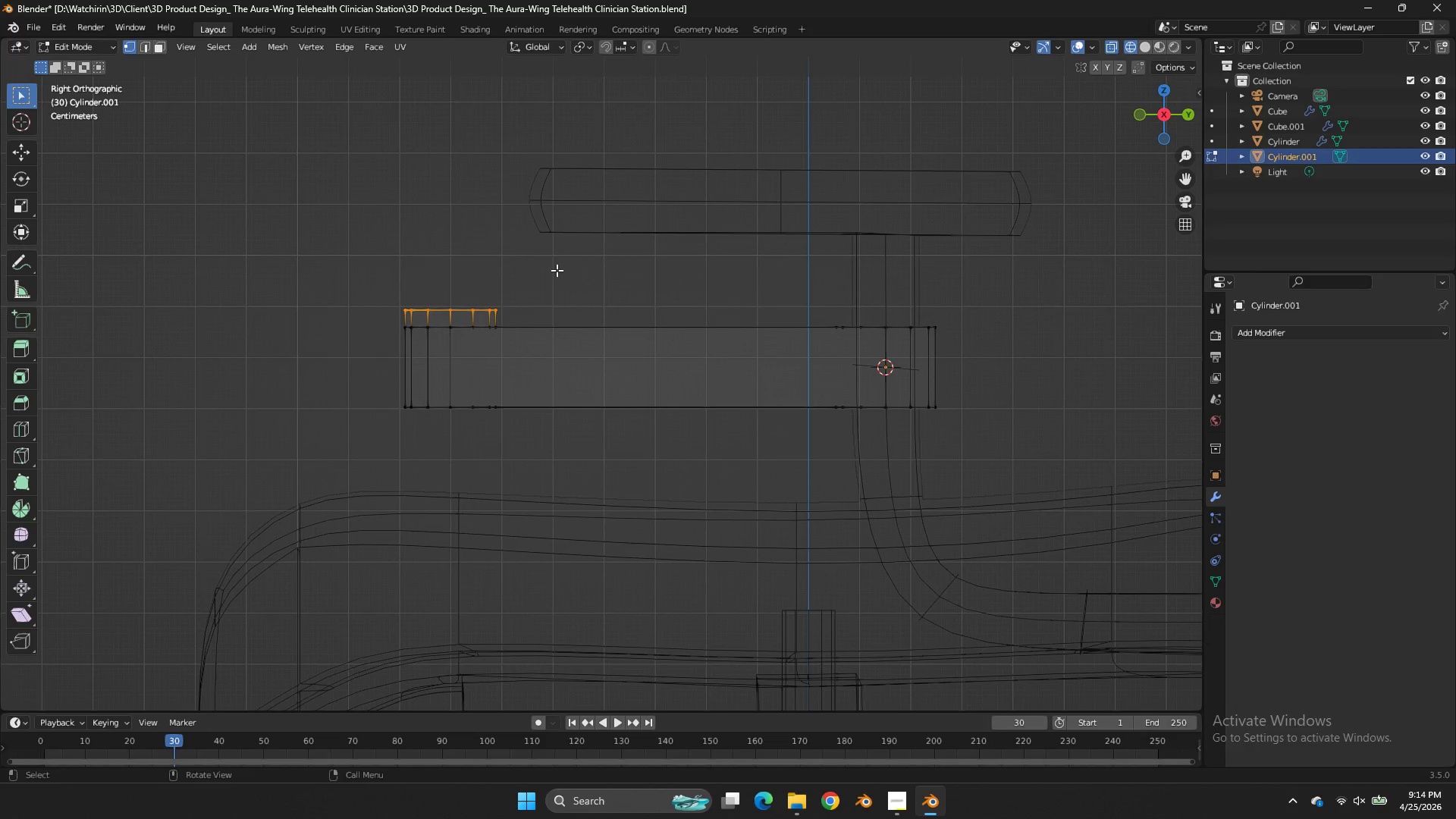 
type(Dz)
 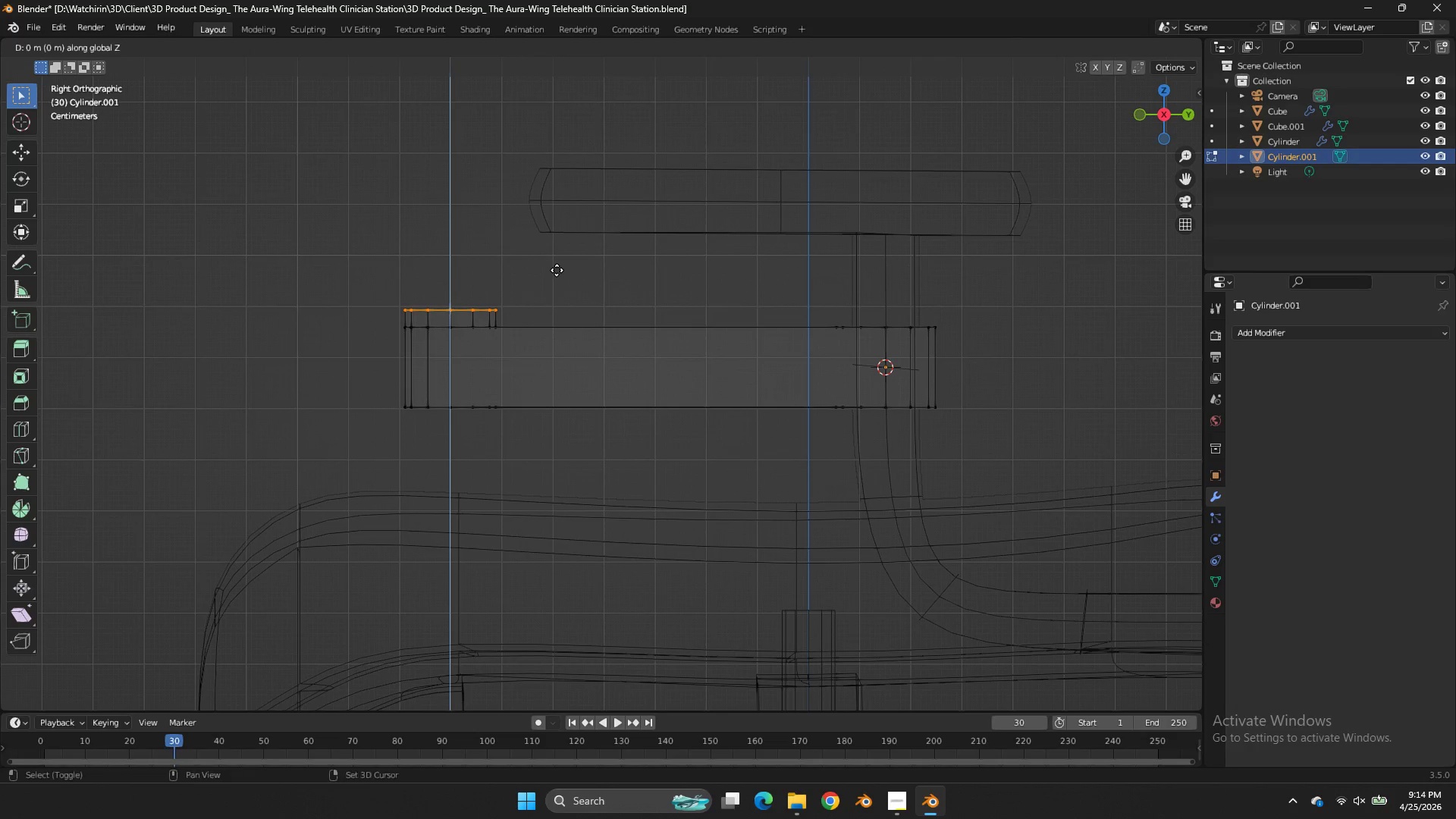 
hold_key(key=ShiftLeft, duration=1.03)
 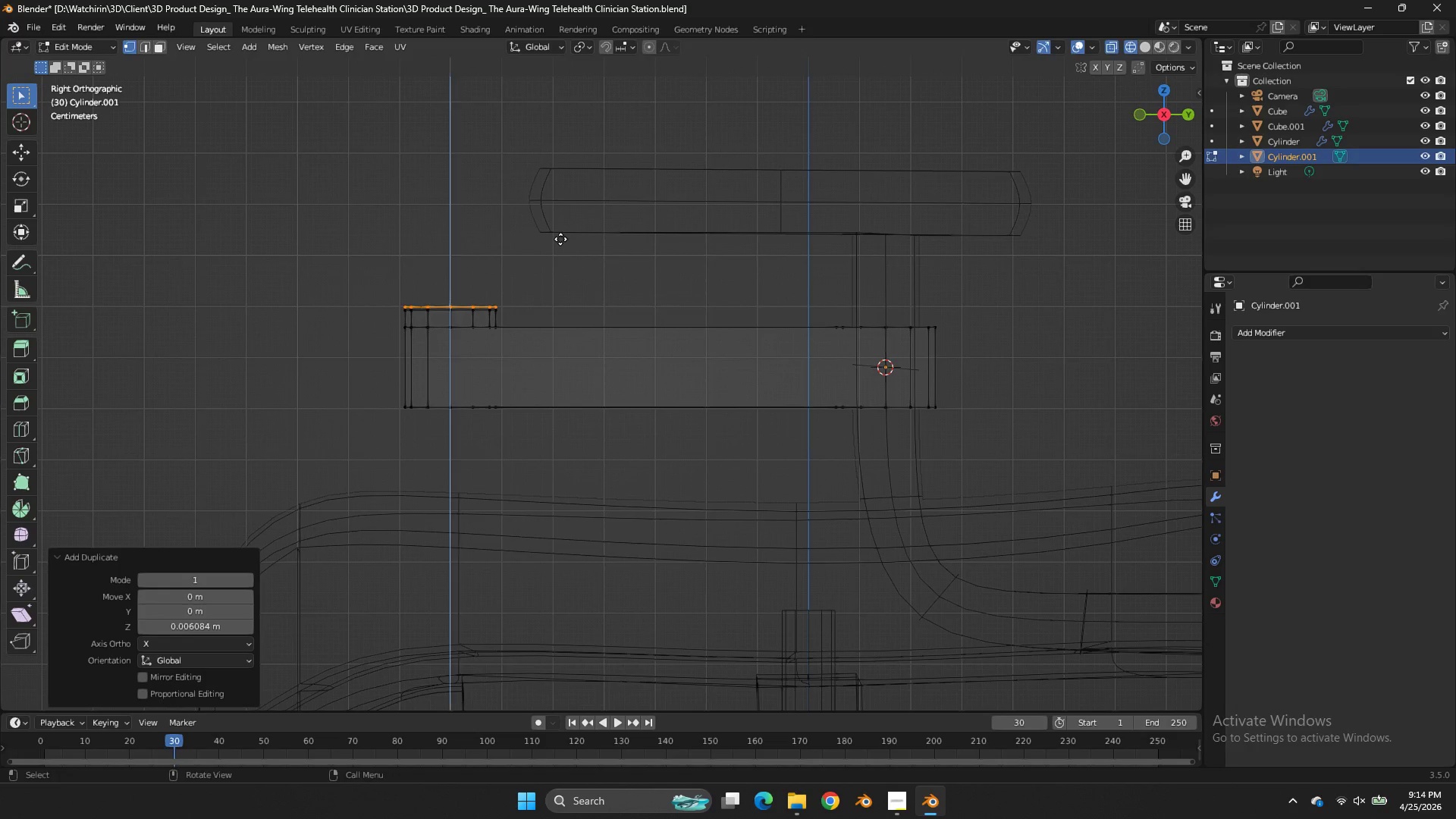 
left_click([560, 239])
 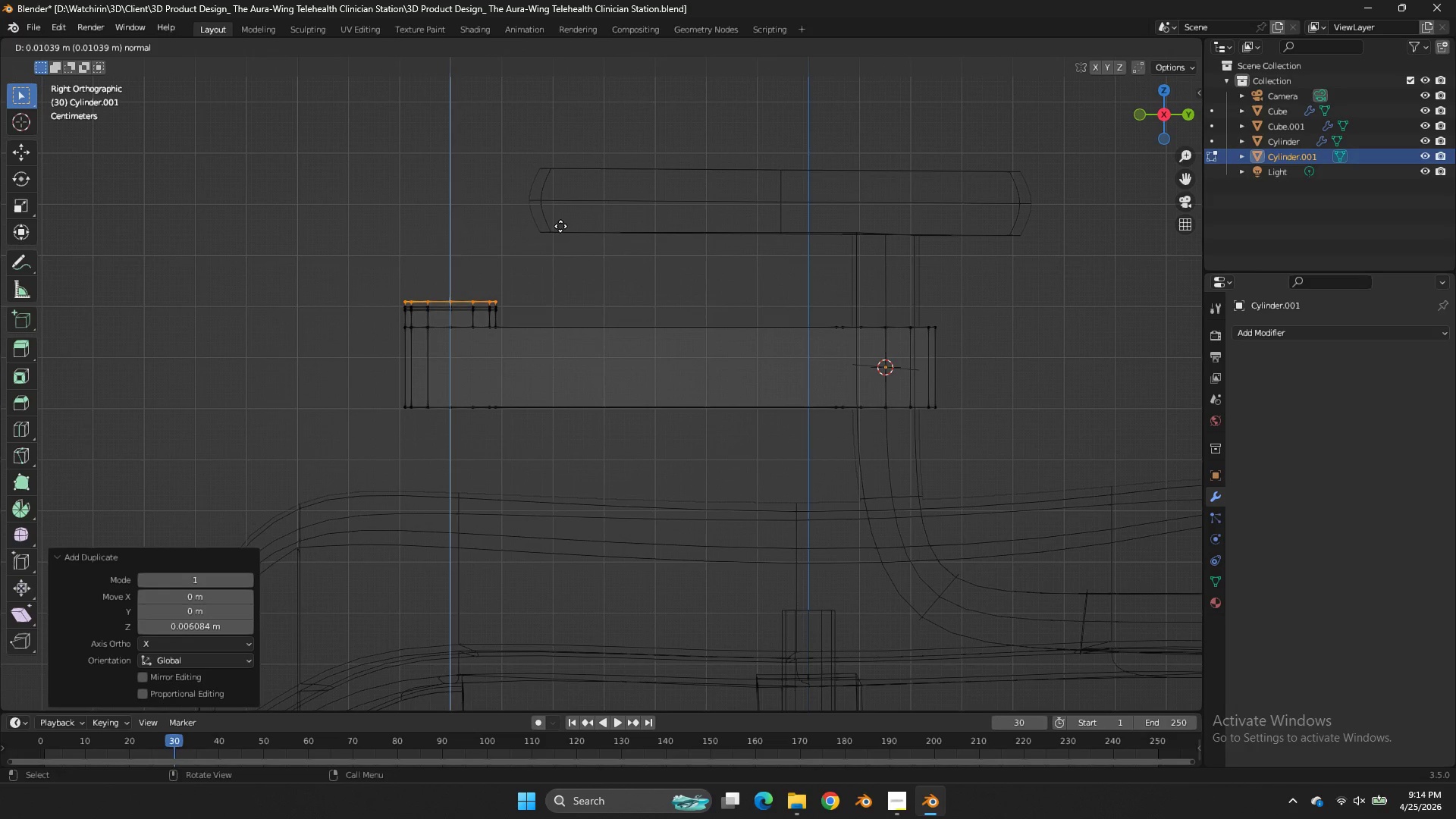 
key(E)
 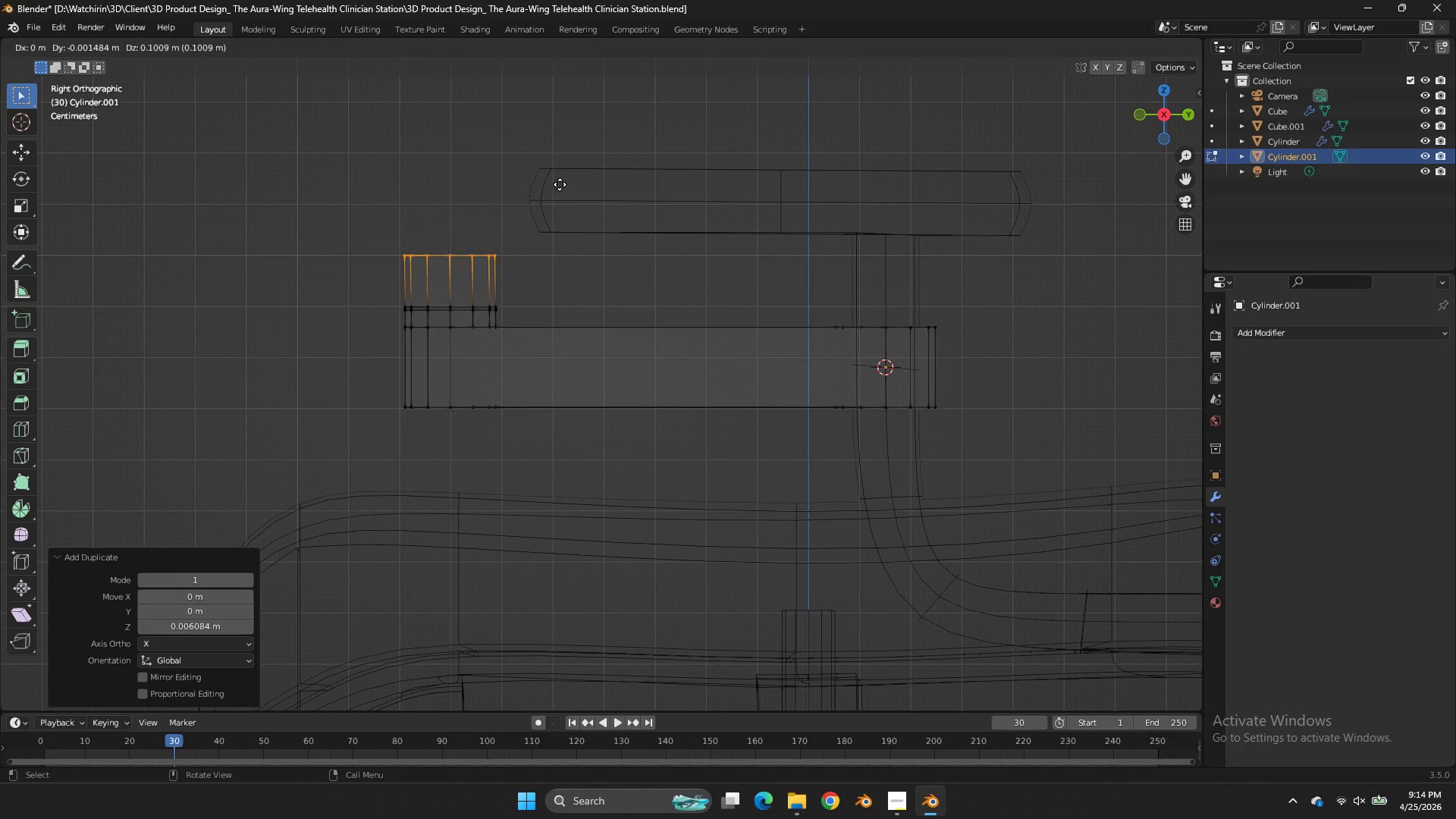 
type(zz)
 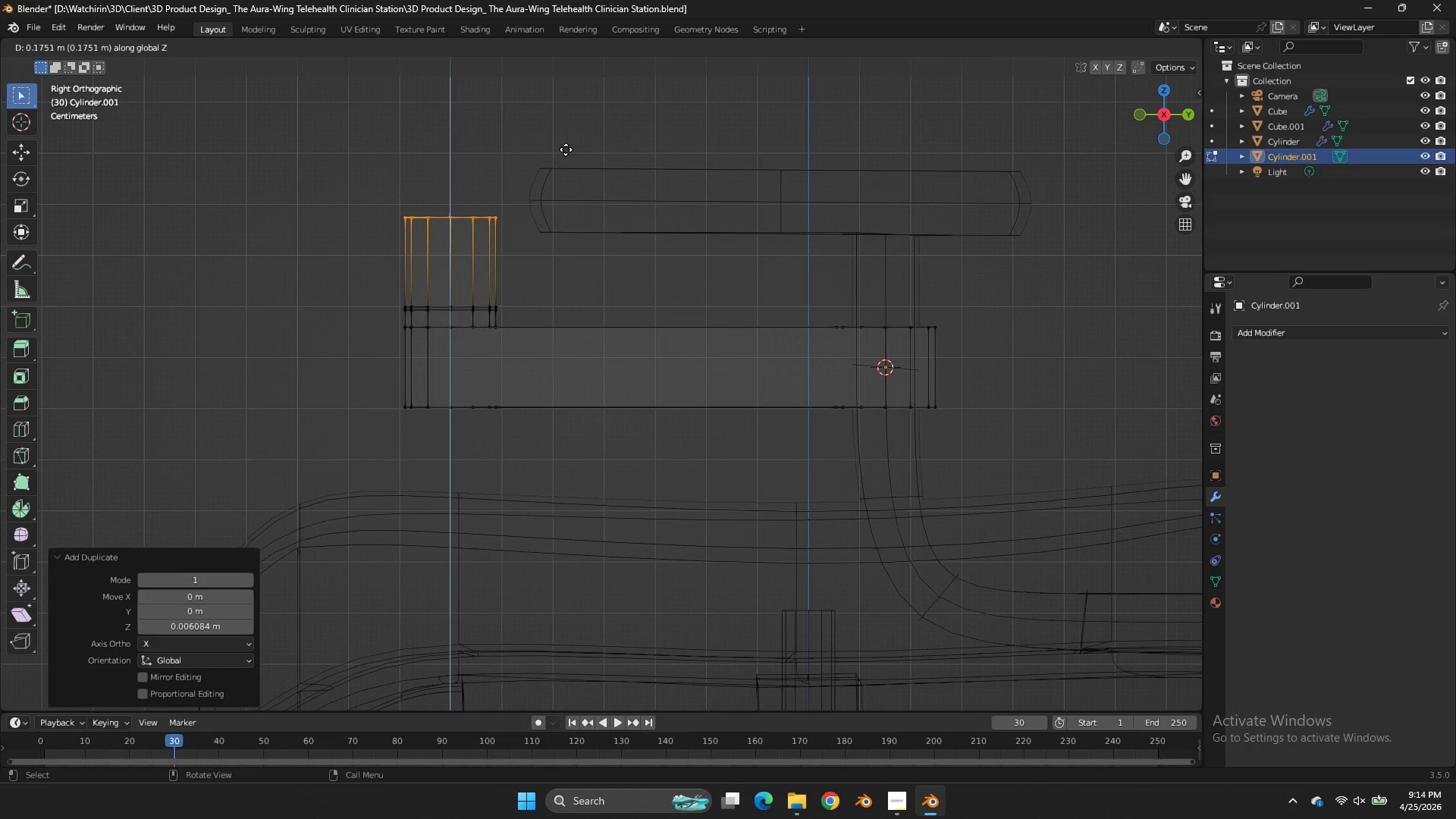 
left_click([566, 149])
 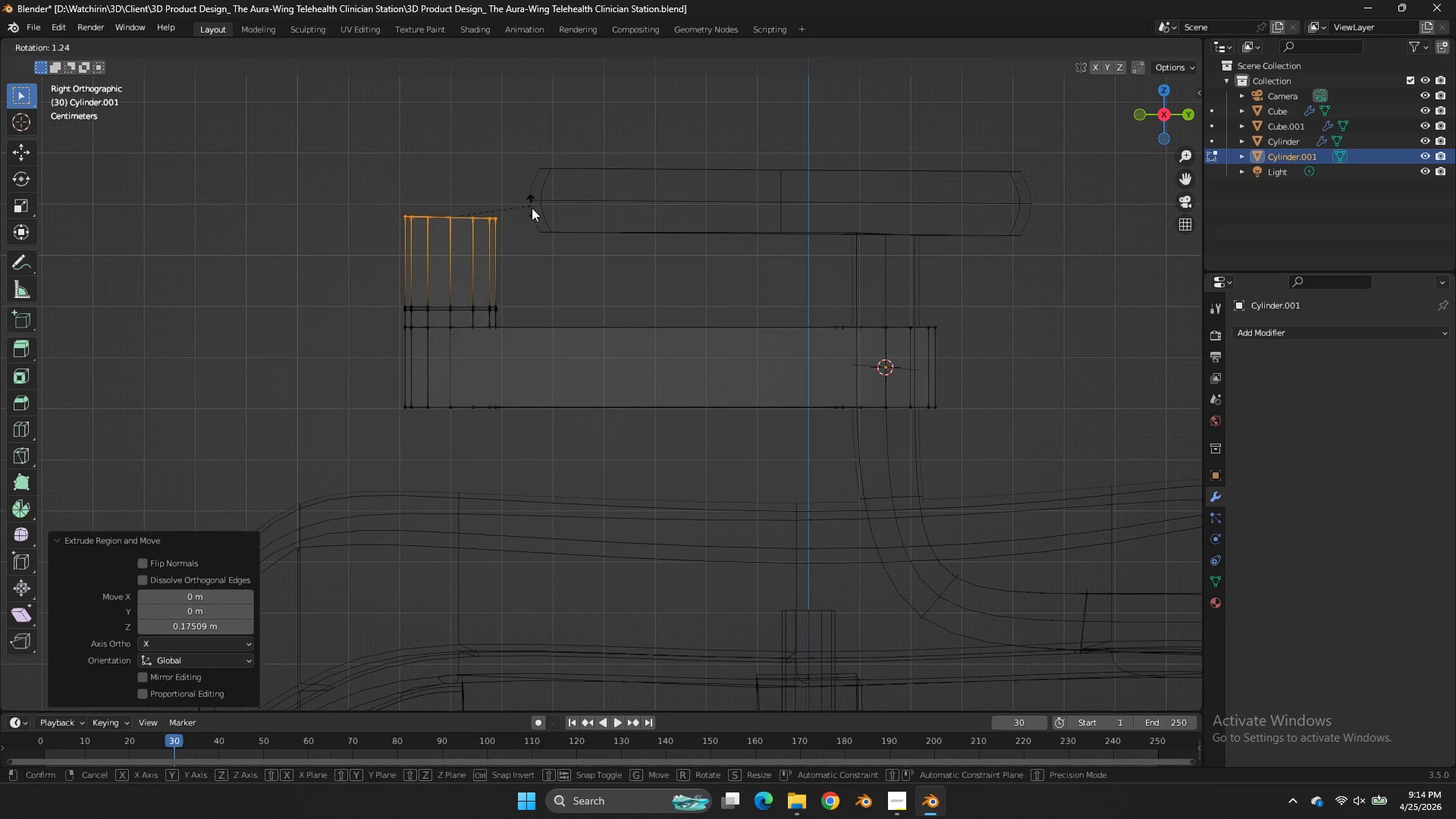 
key(R)
 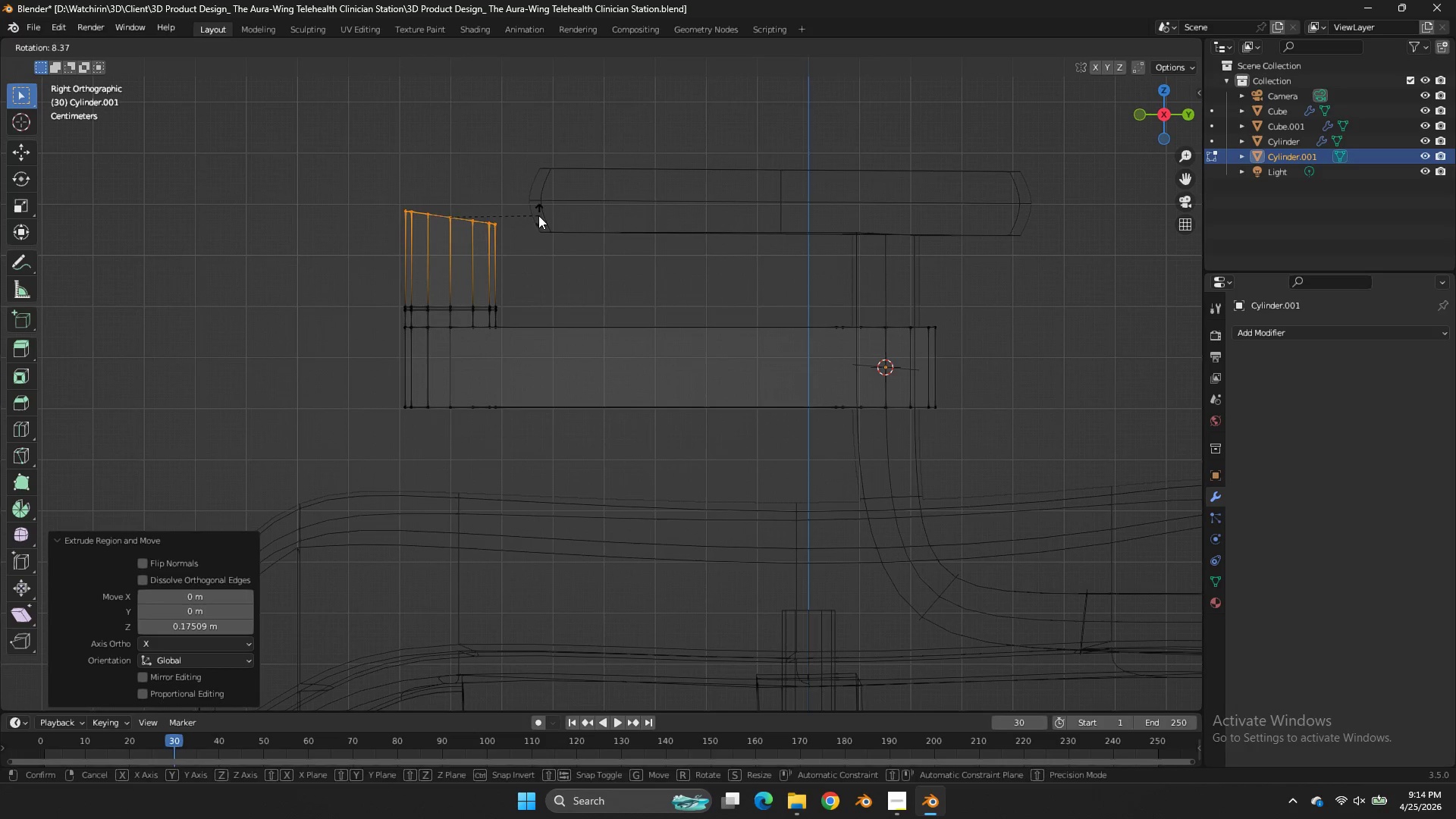 
right_click([538, 215])
 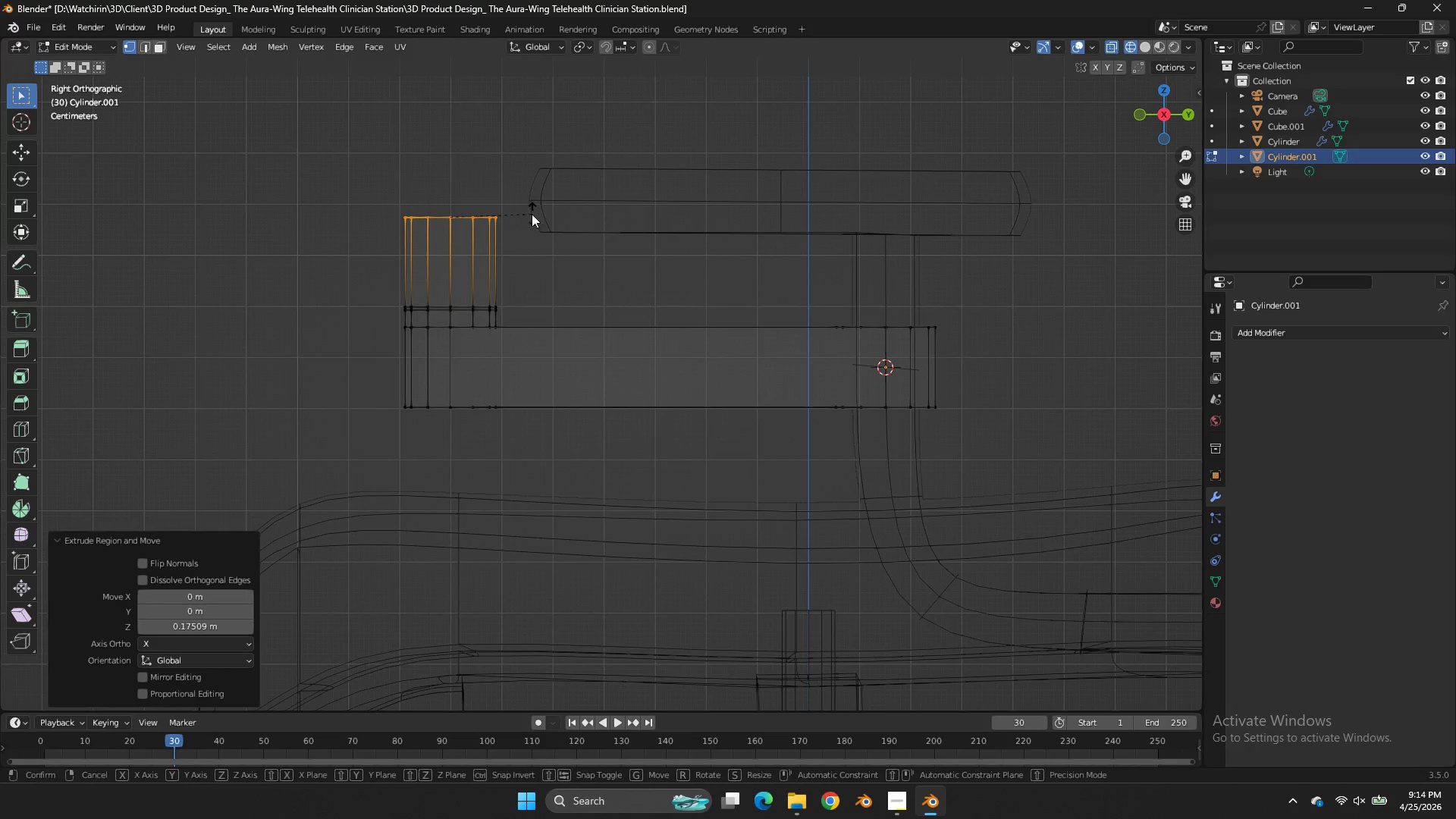 
key(R)
 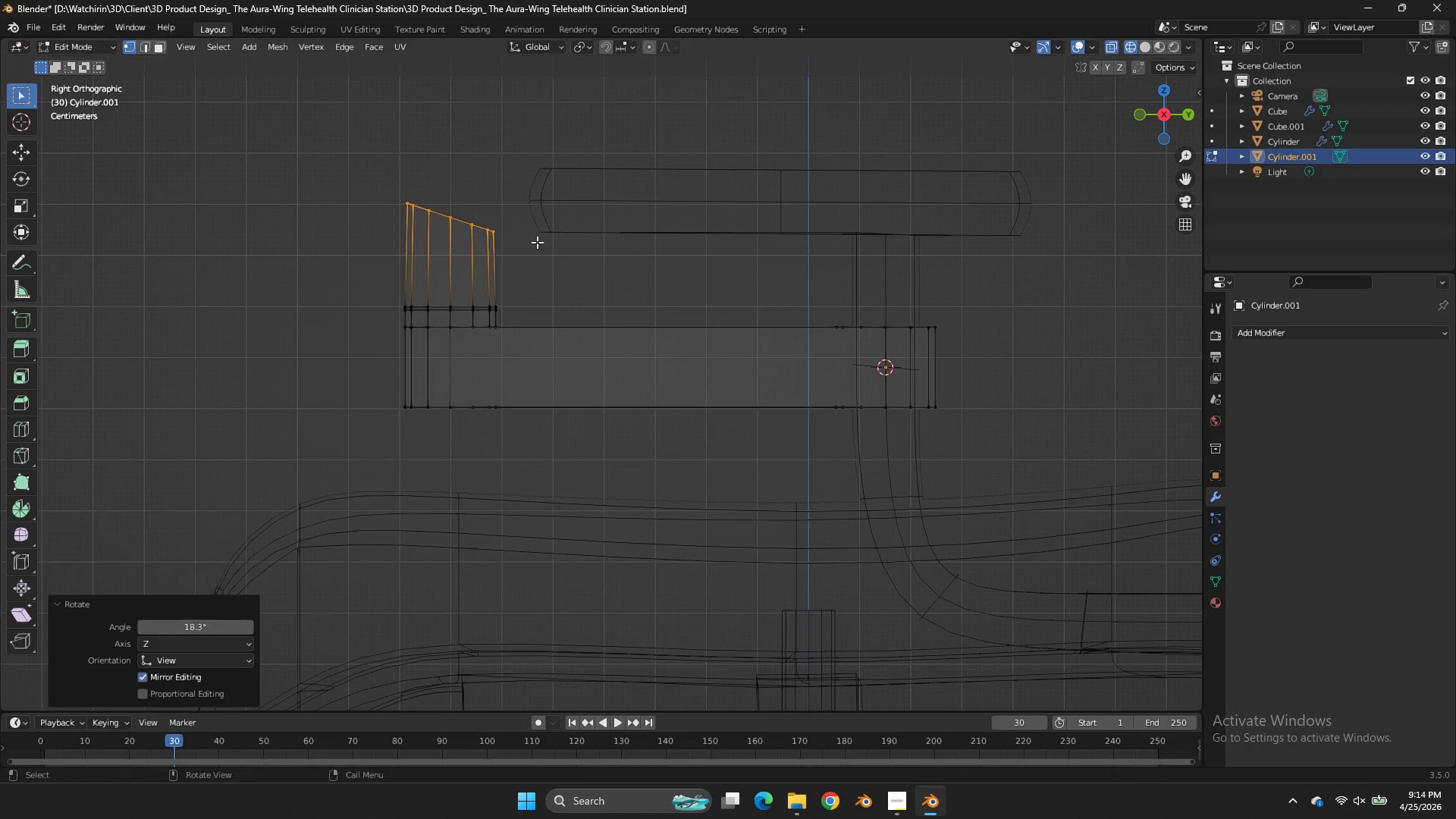 
left_click([537, 242])
 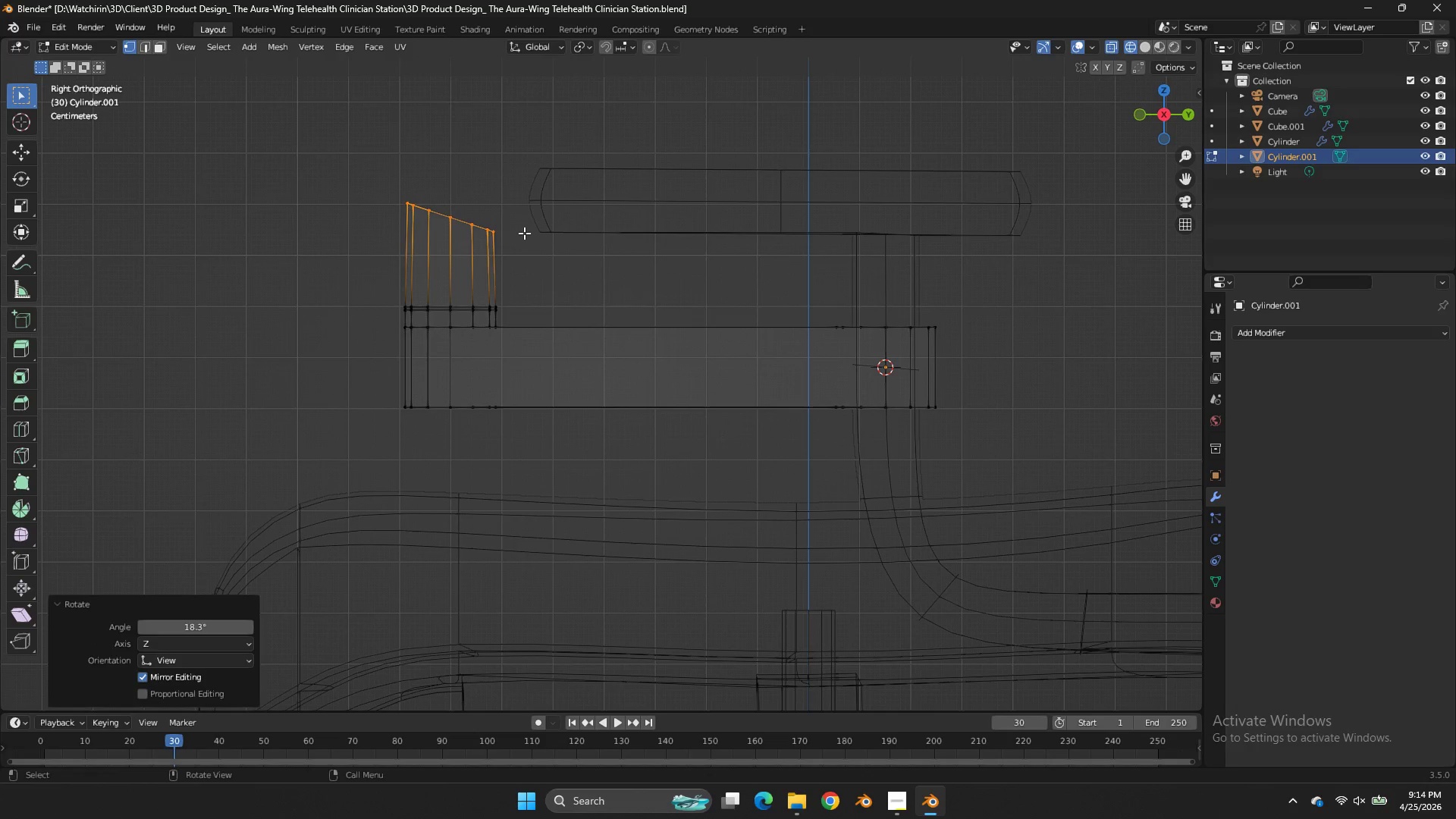 
key(Control+ControlLeft)
 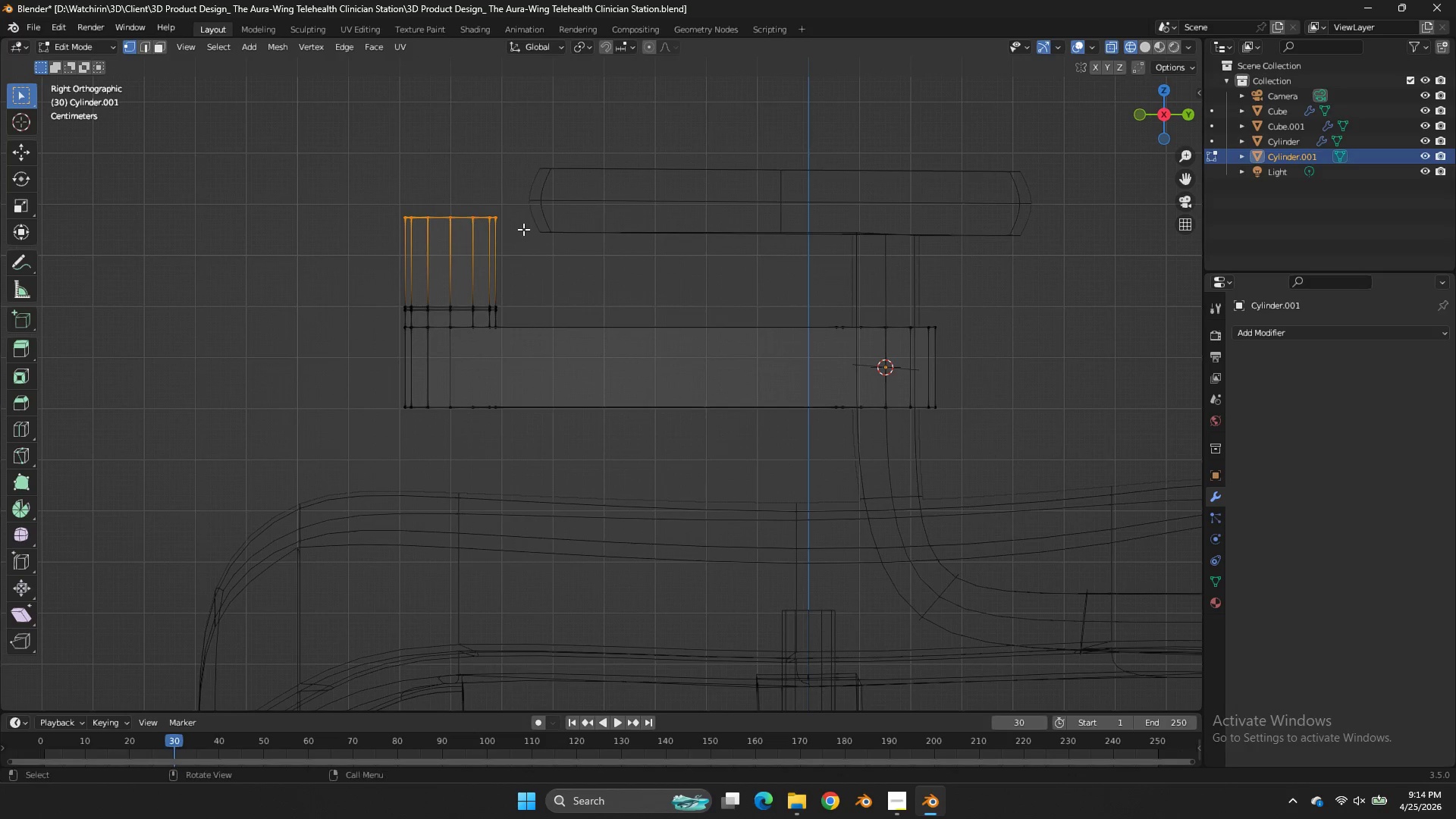 
key(Control+Z)
 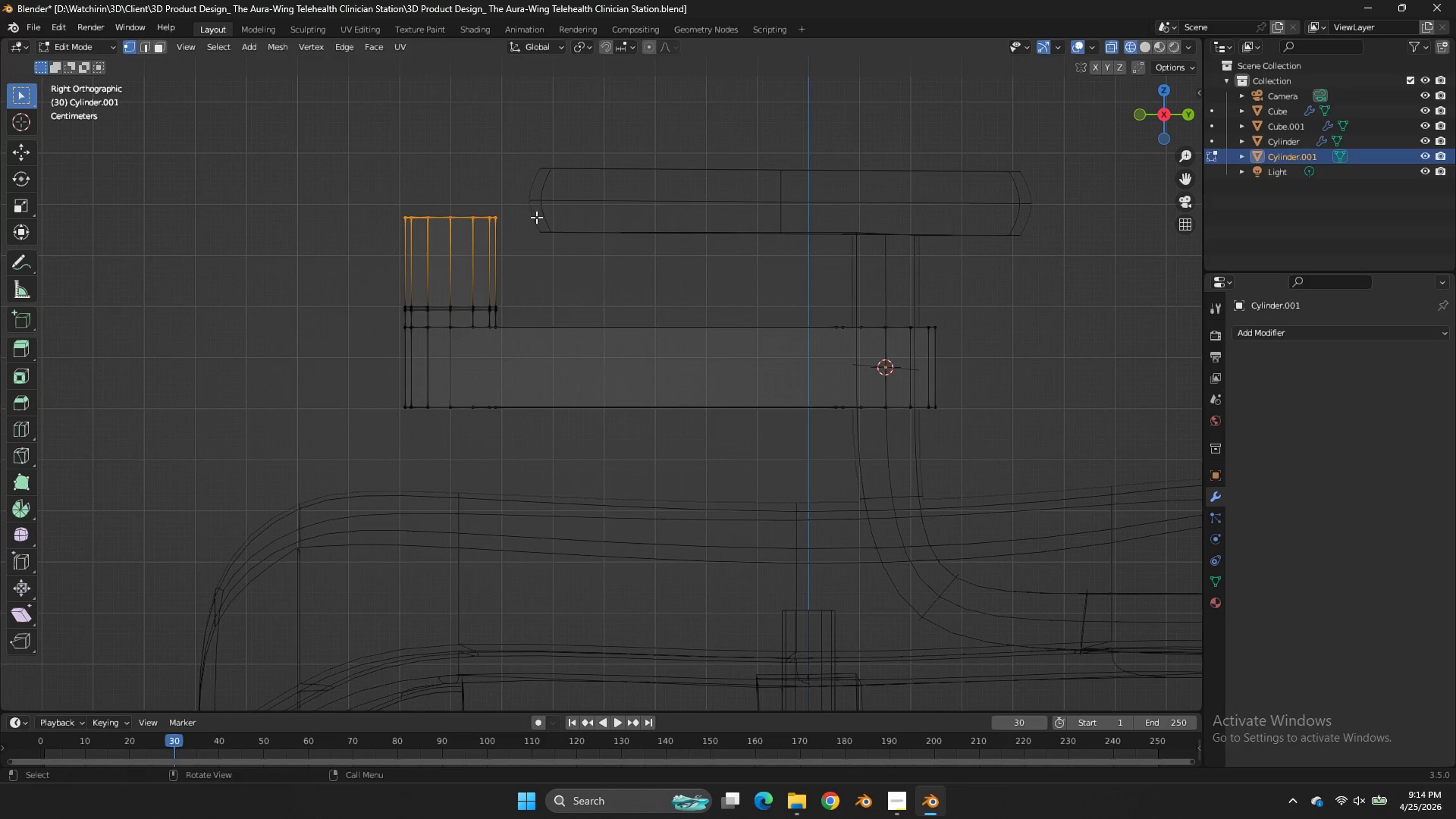 
type(rz)
 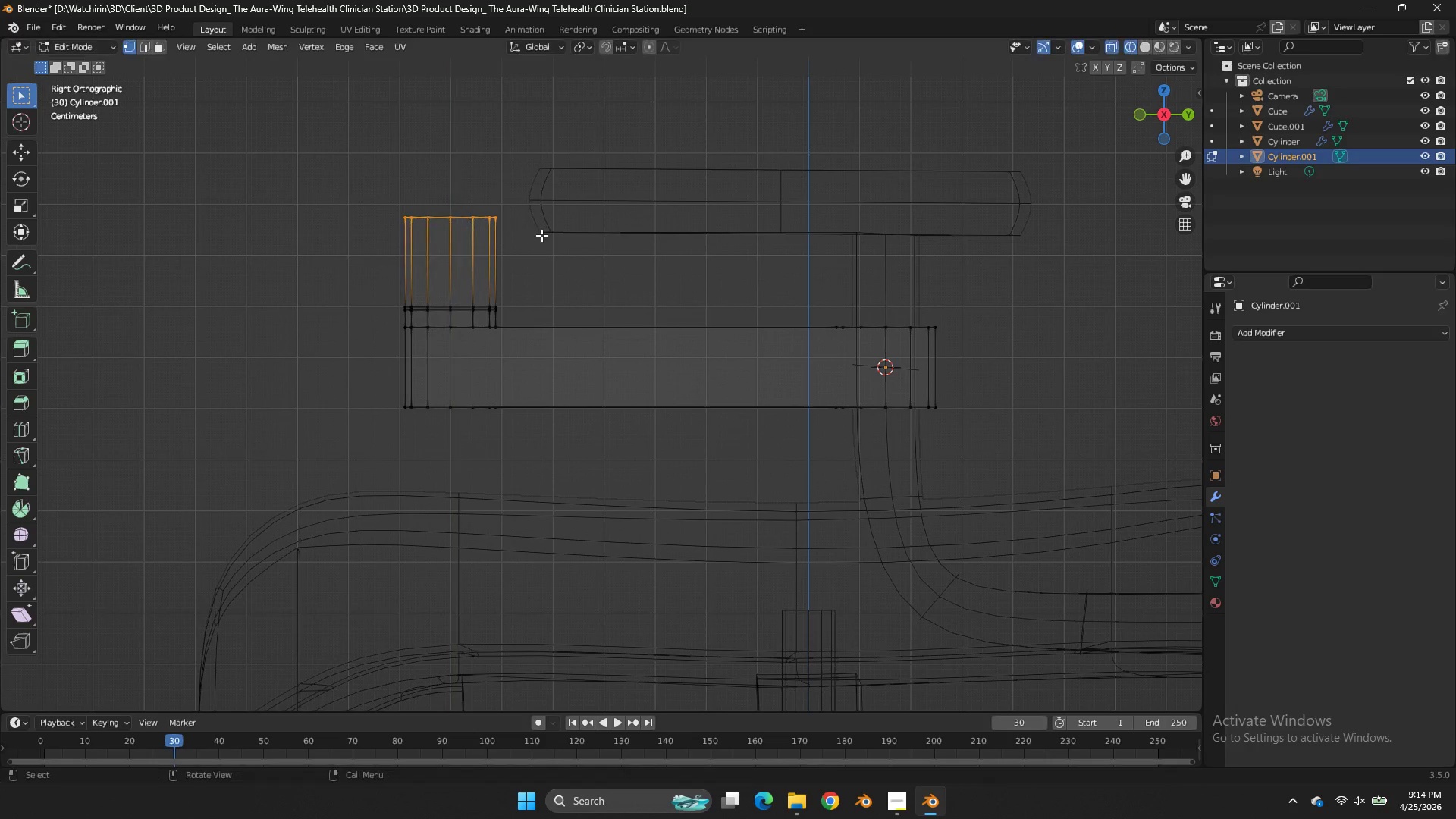 
right_click([541, 235])
 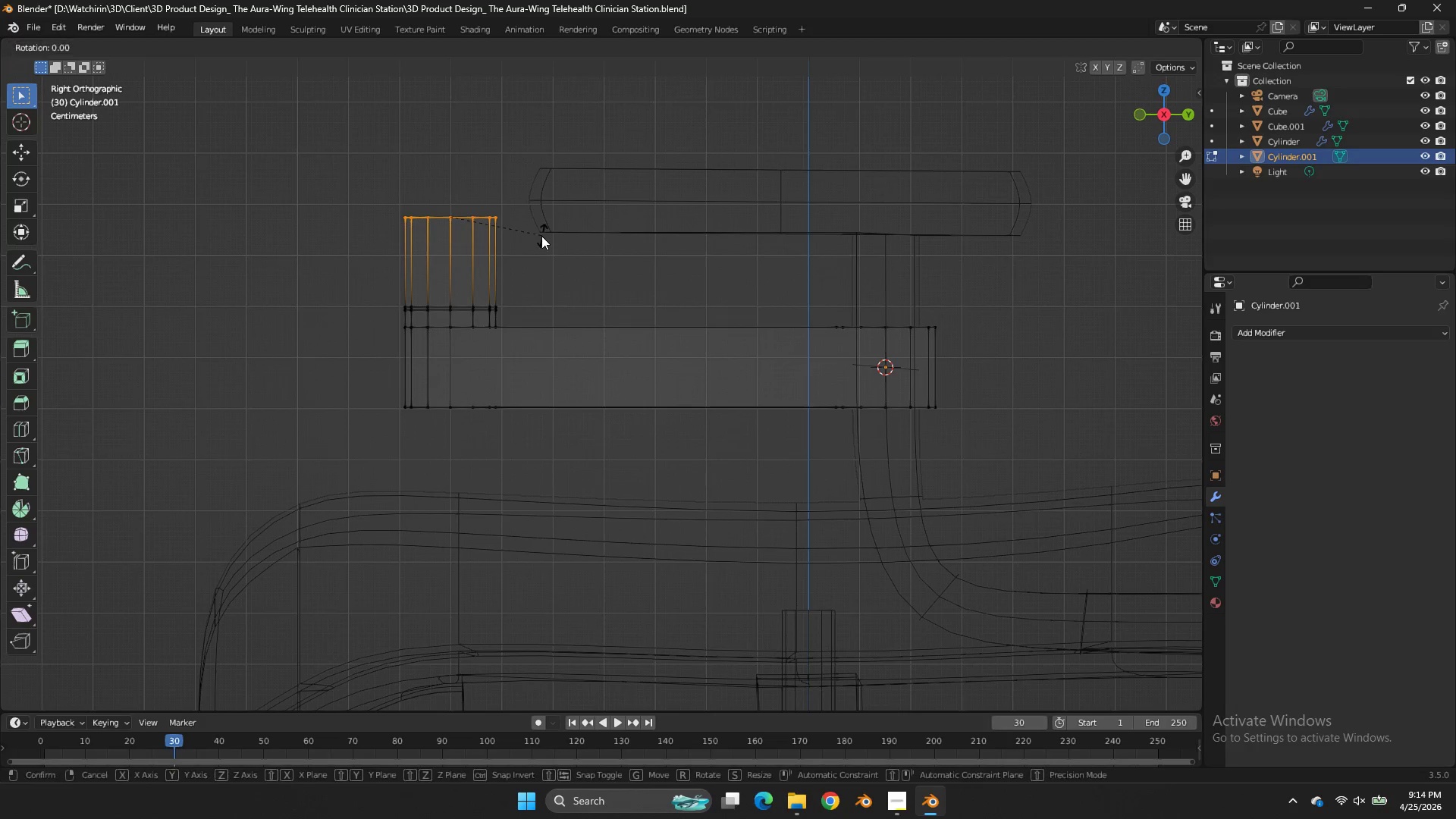 
key(R)
 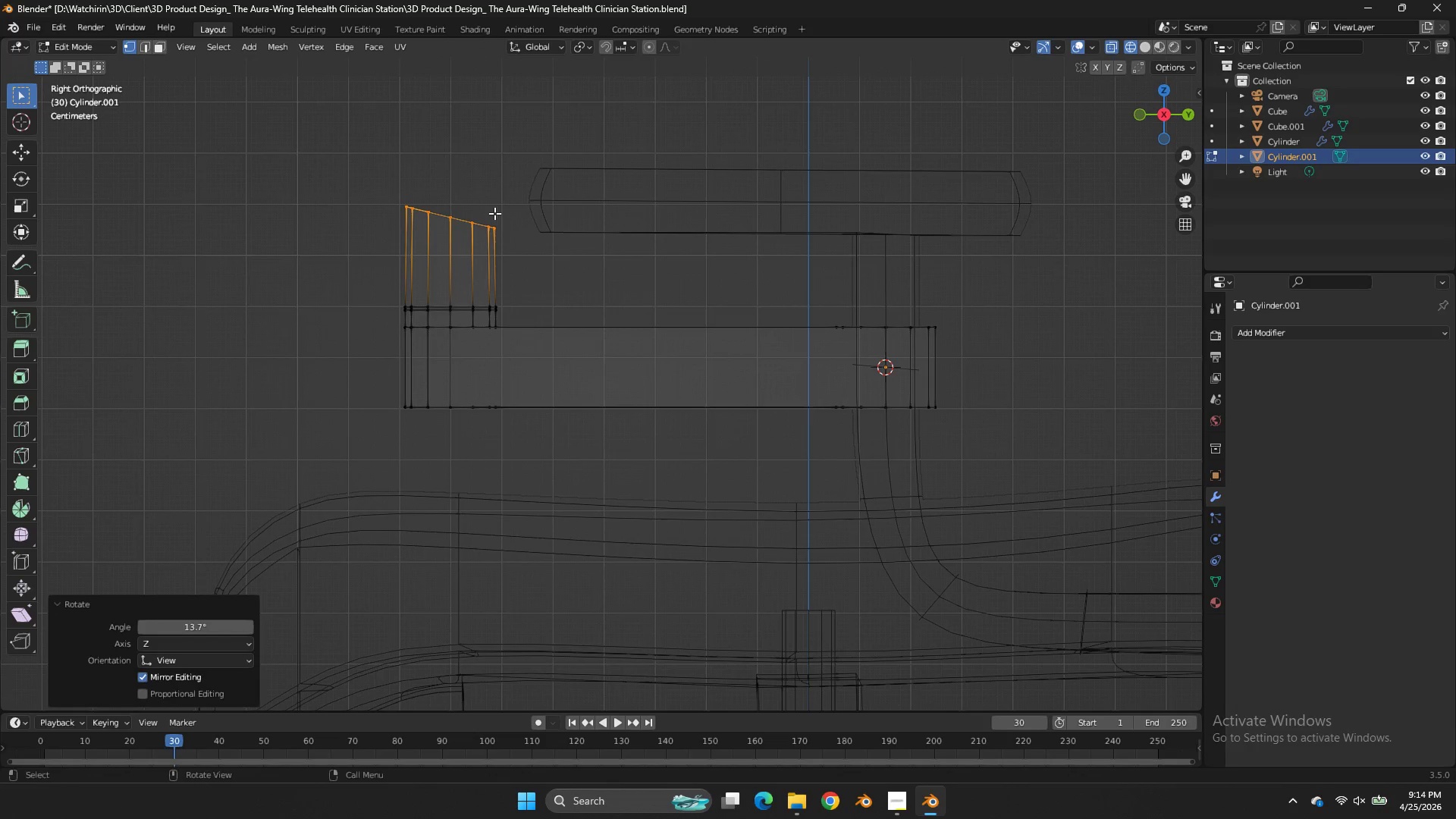 
double_click([494, 213])
 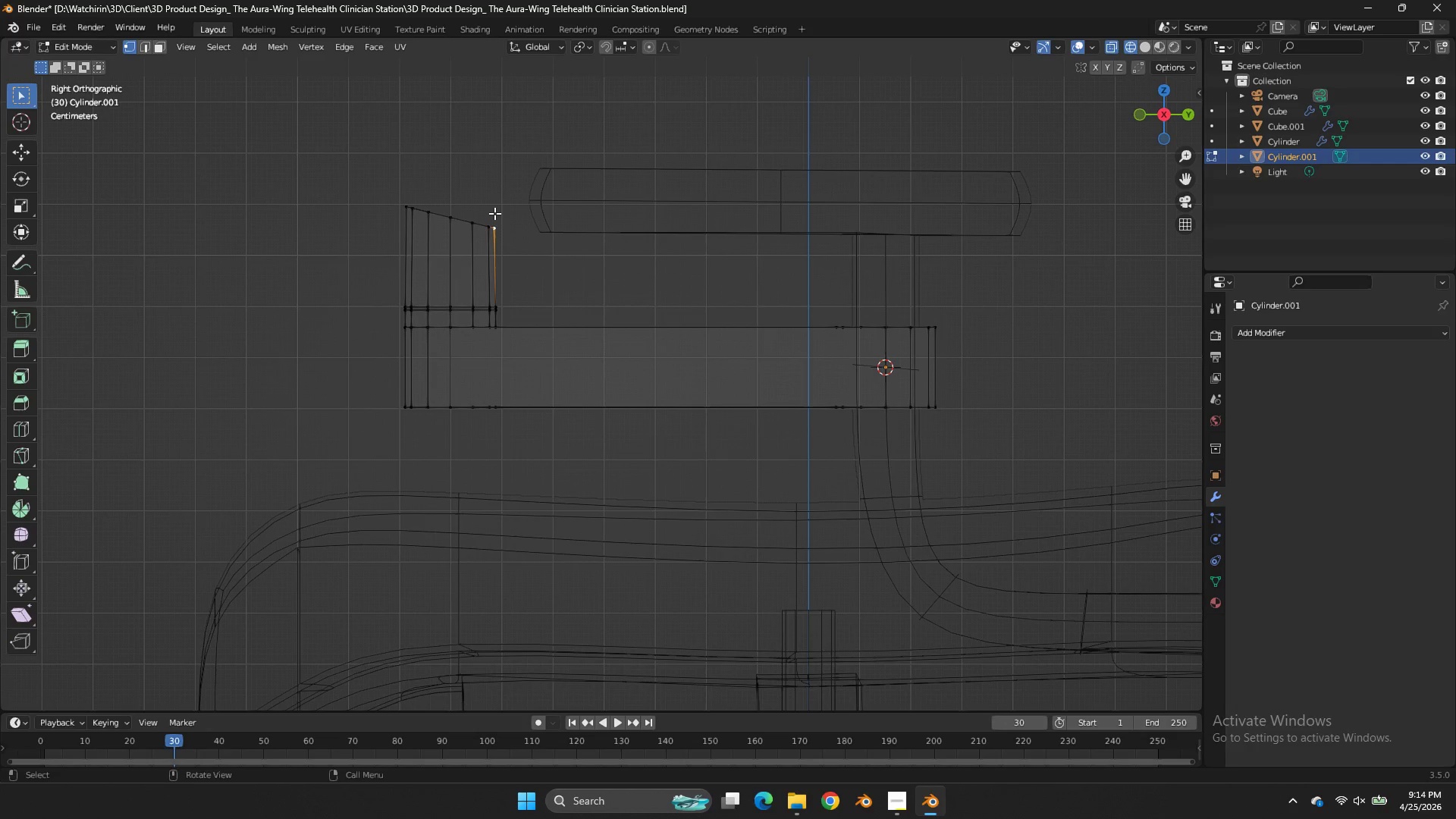 
key(L)
 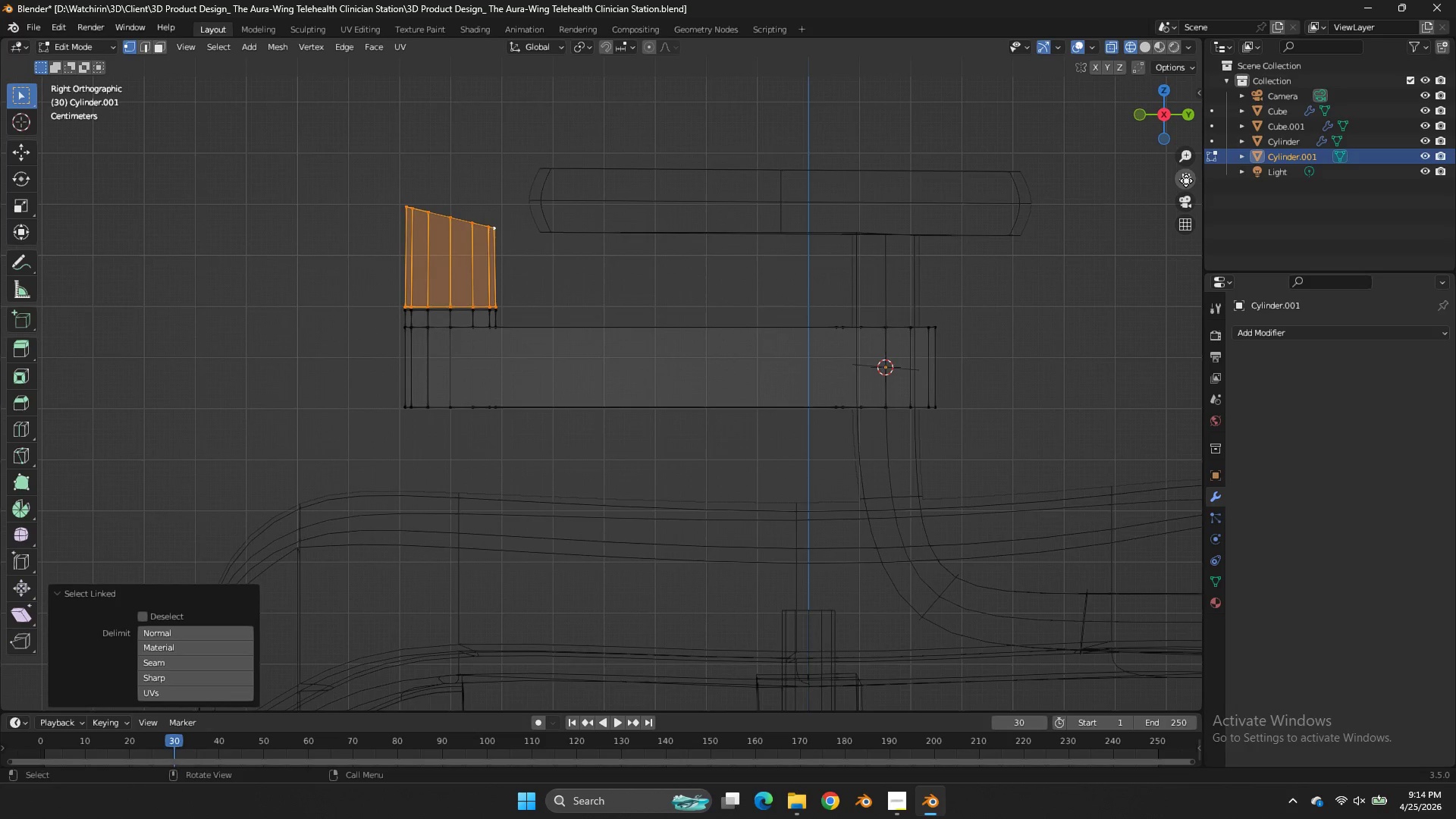 
left_click_drag(start_coordinate=[1186, 180], to_coordinate=[424, 206])
 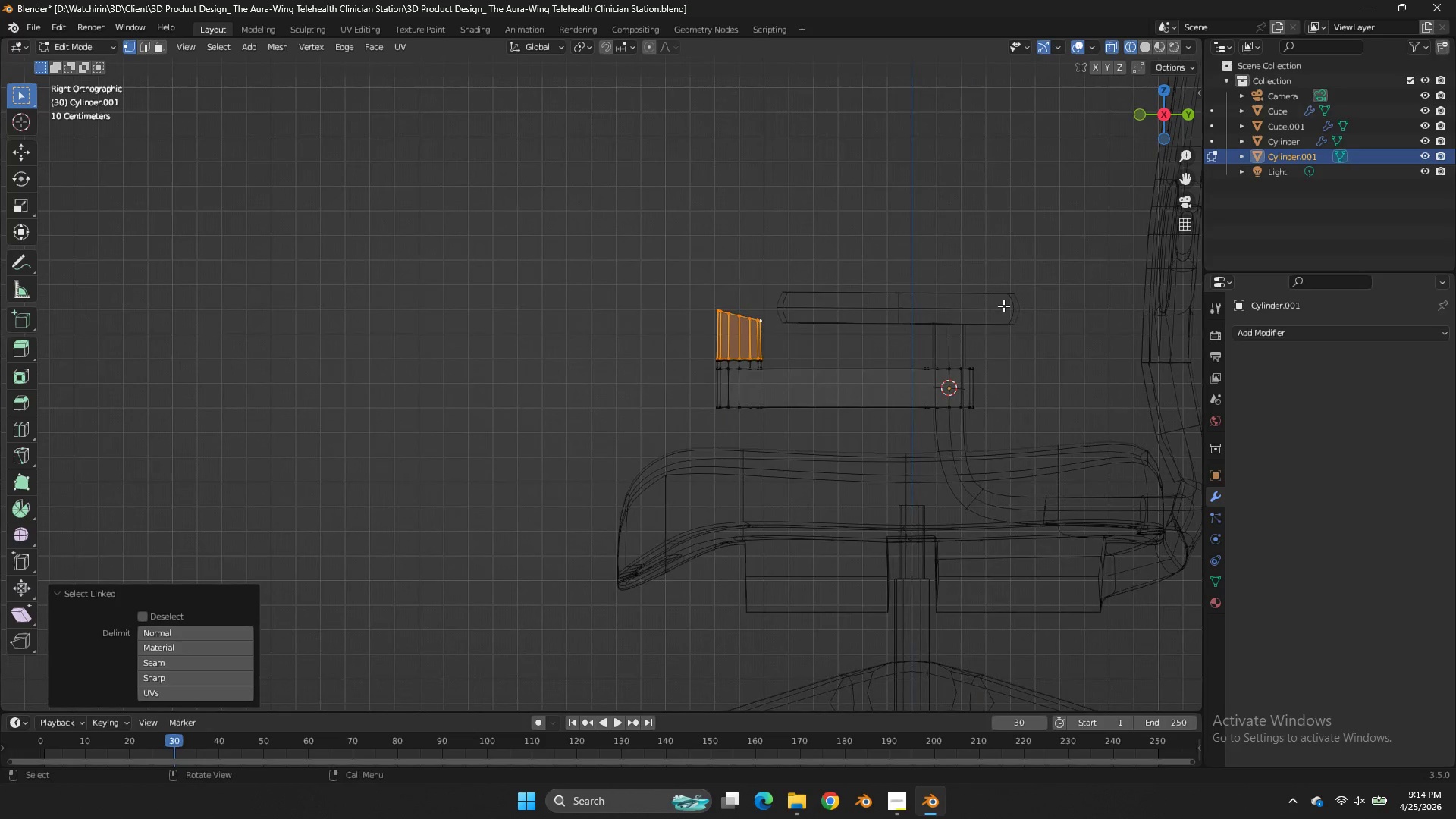 
key(Shift+ShiftLeft)
 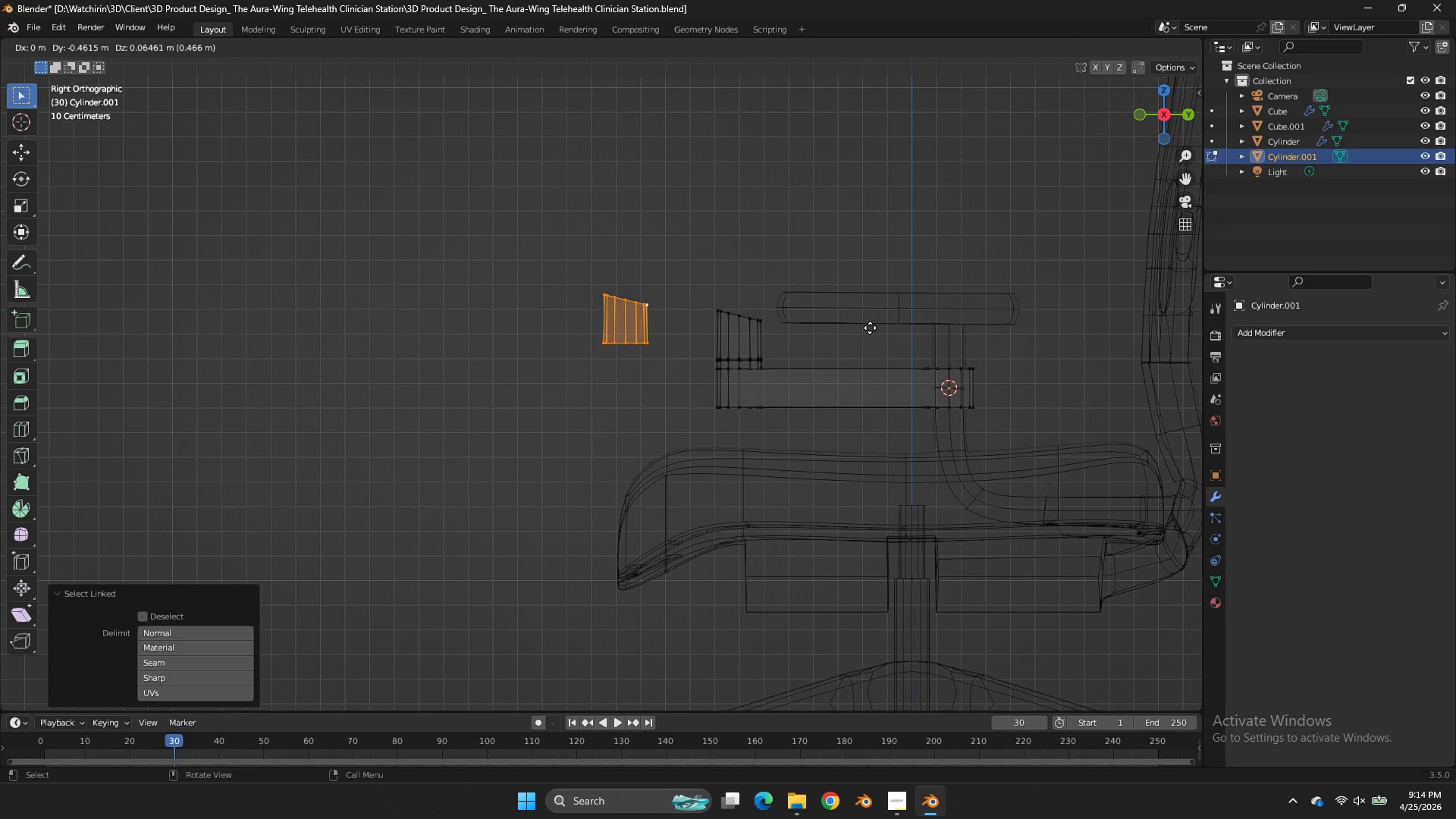 
scroll: coordinate [1006, 297], scroll_direction: down, amount: 4.0
 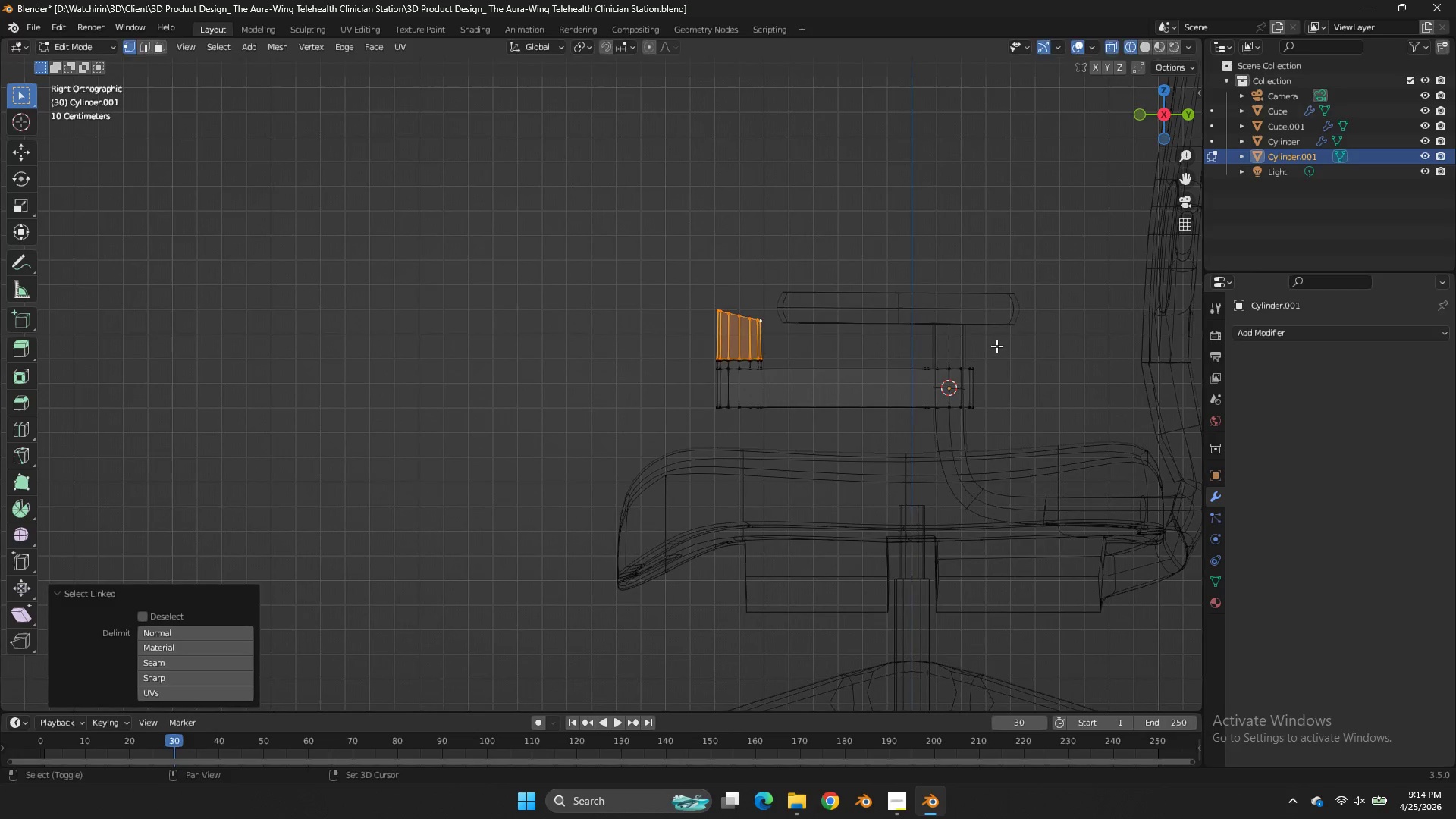 
key(Shift+D)
 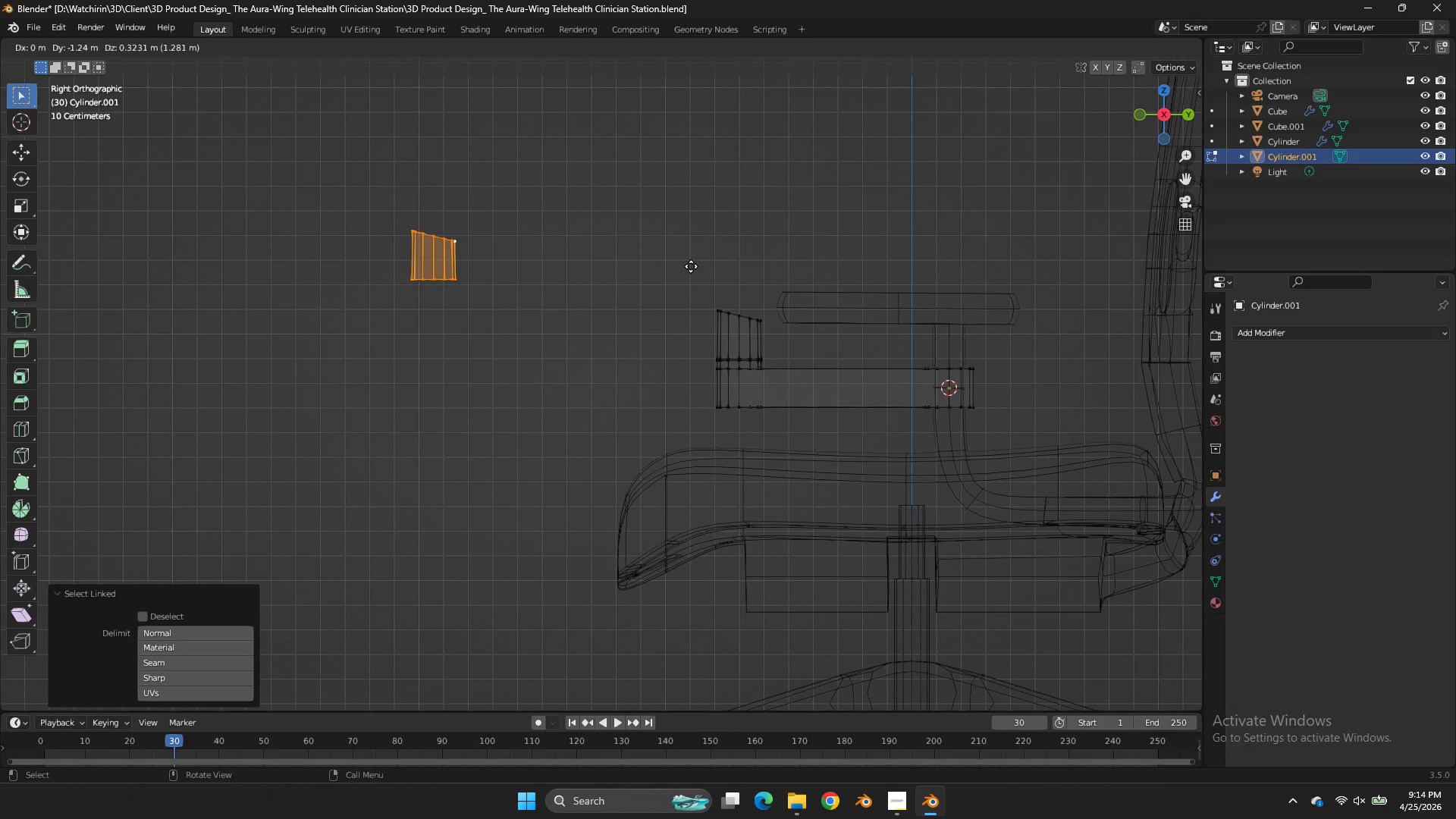 
wait(5.48)
 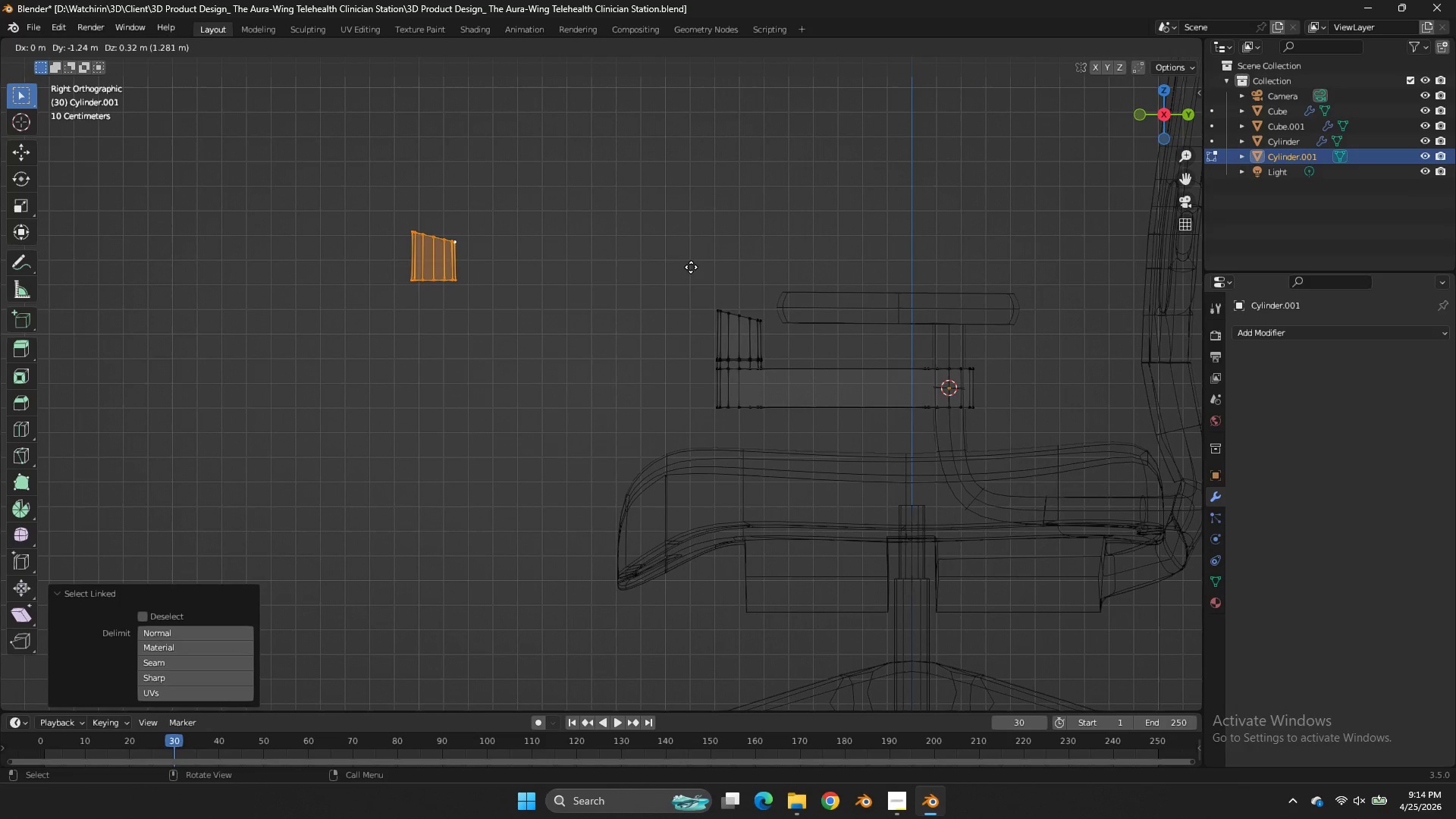 
left_click_drag(start_coordinate=[658, 266], to_coordinate=[749, 265])
 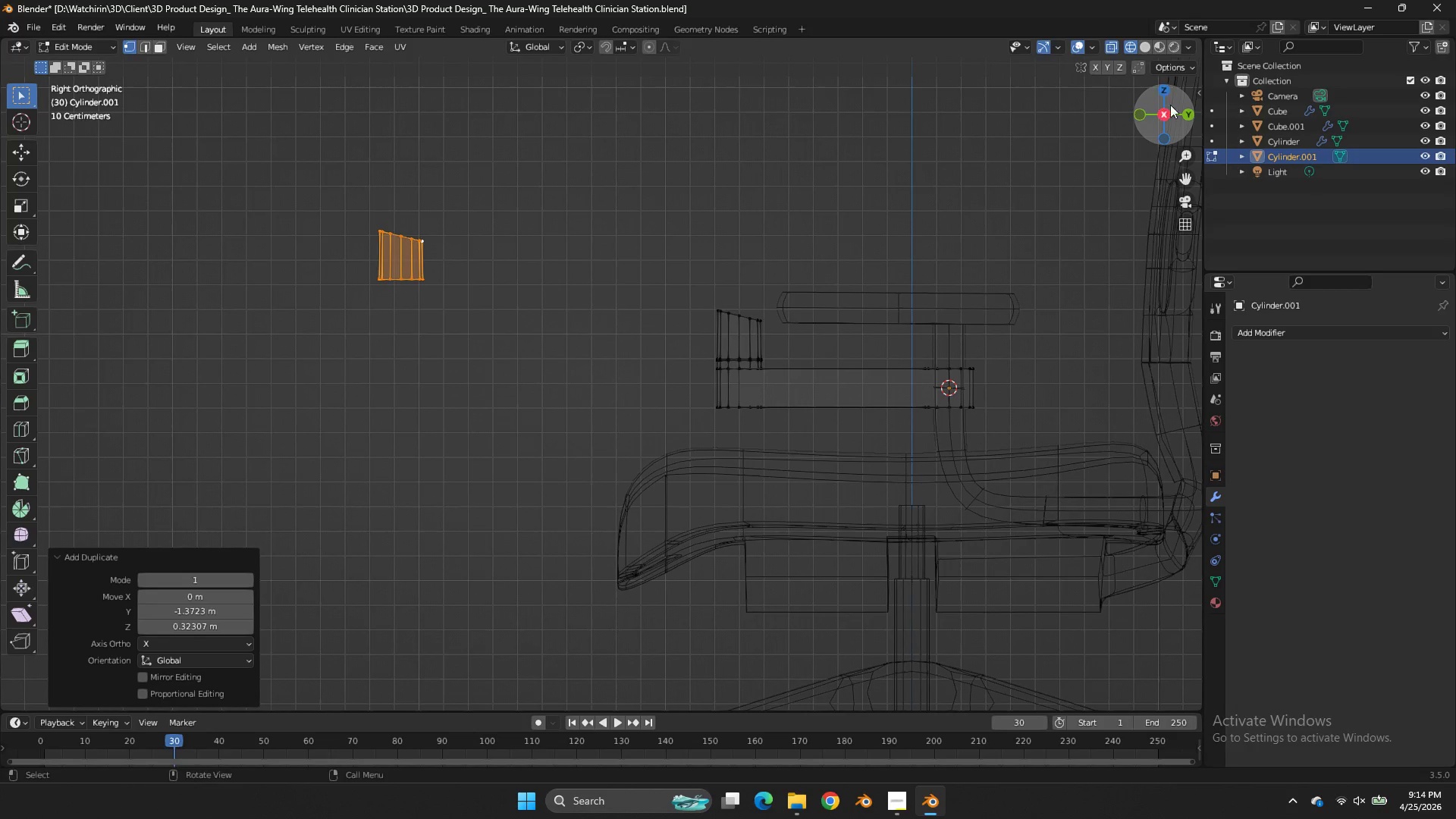 
left_click_drag(start_coordinate=[1175, 107], to_coordinate=[33, 130])
 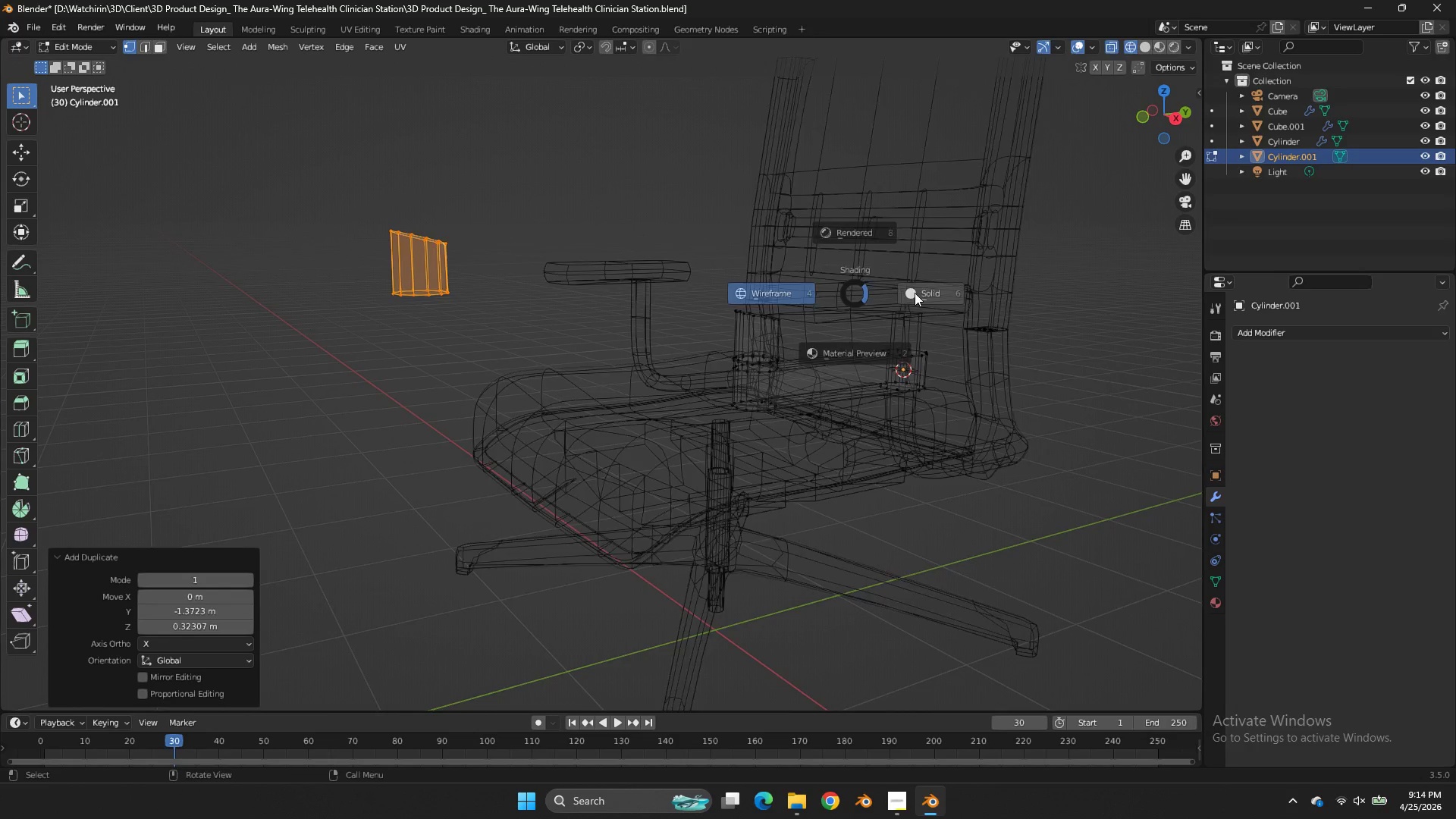 
key(Z)
 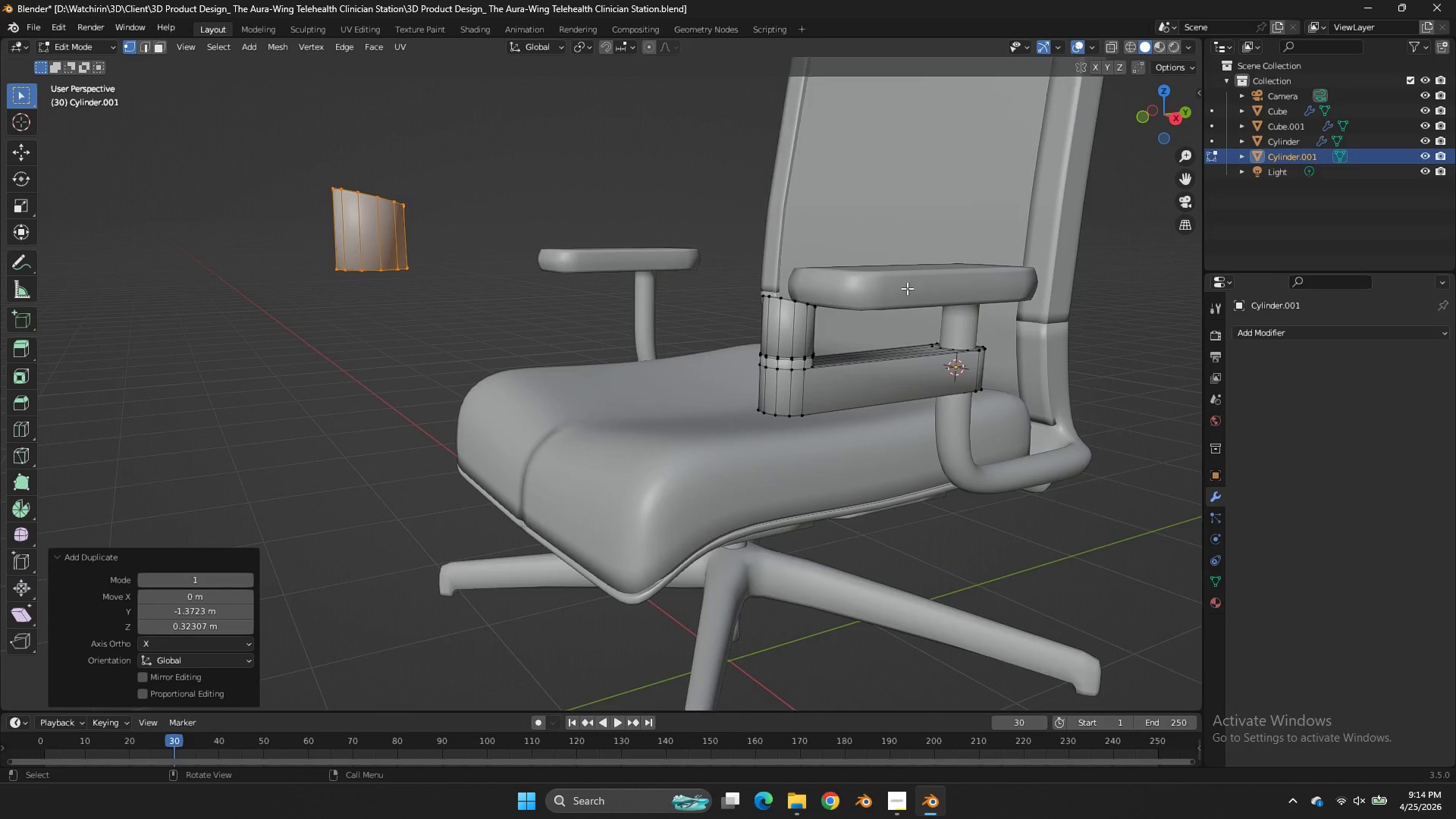 
scroll: coordinate [915, 293], scroll_direction: up, amount: 1.0
 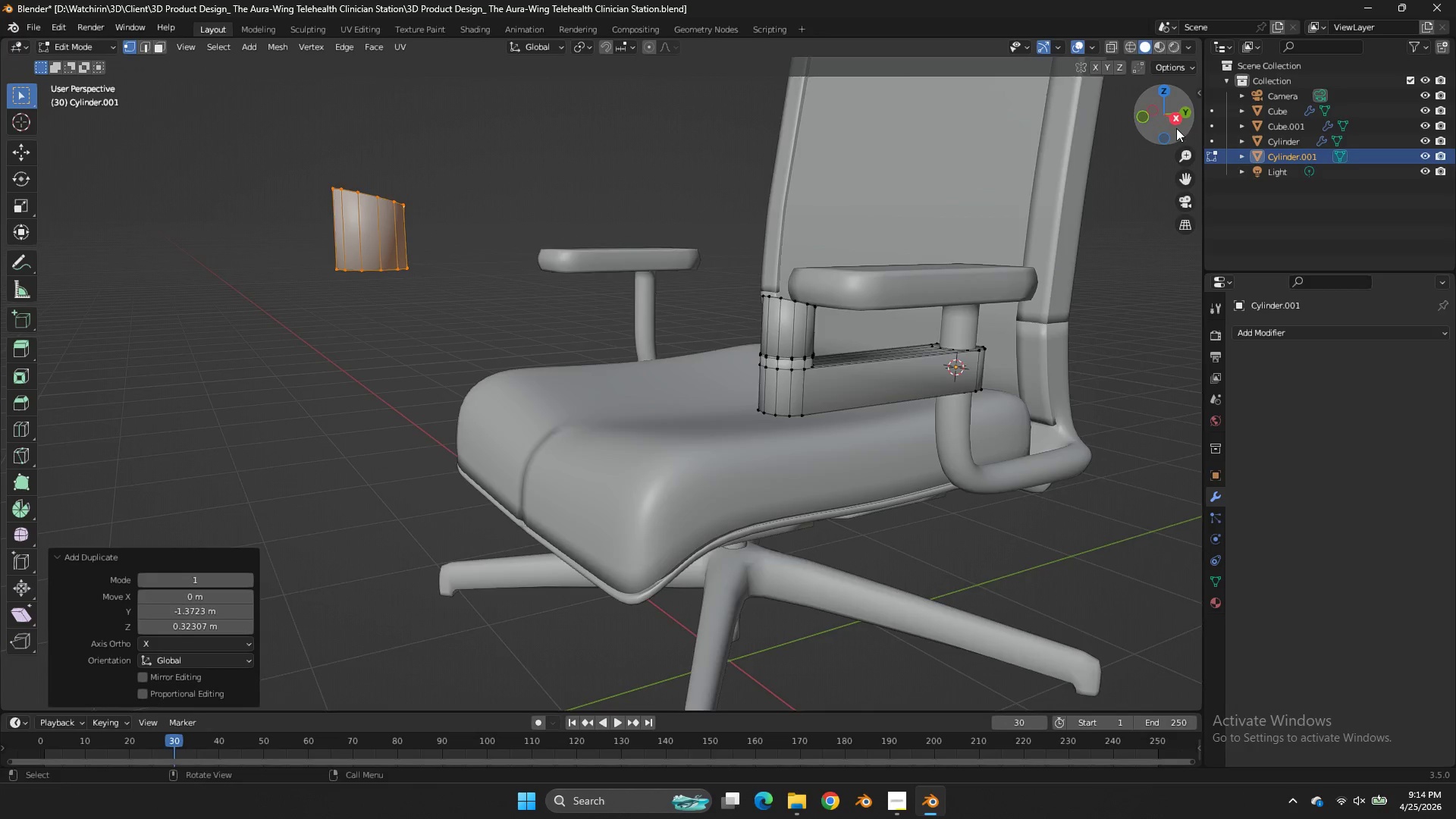 
left_click_drag(start_coordinate=[1175, 124], to_coordinate=[990, 157])
 